 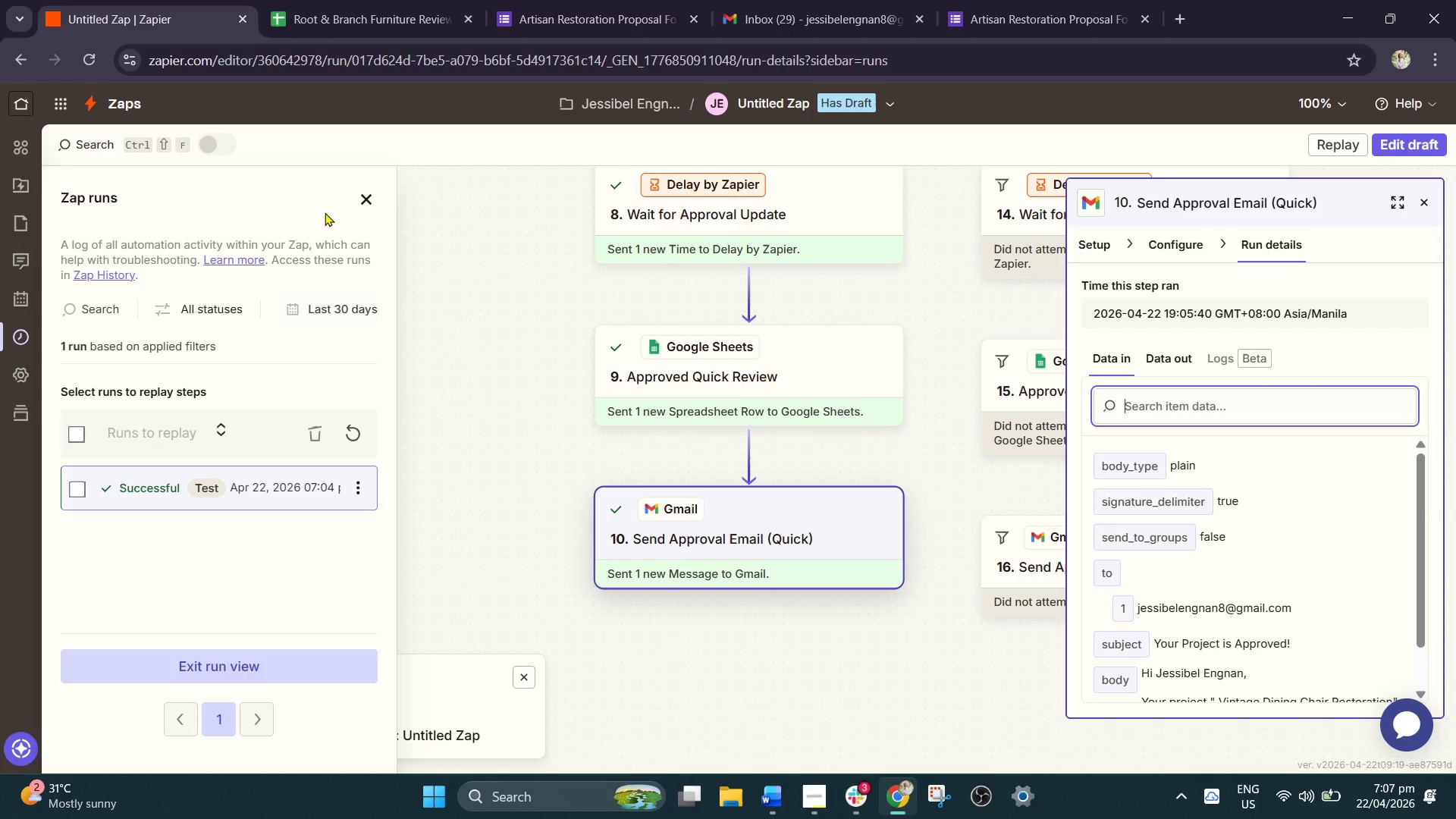 
left_click([1106, 2])
 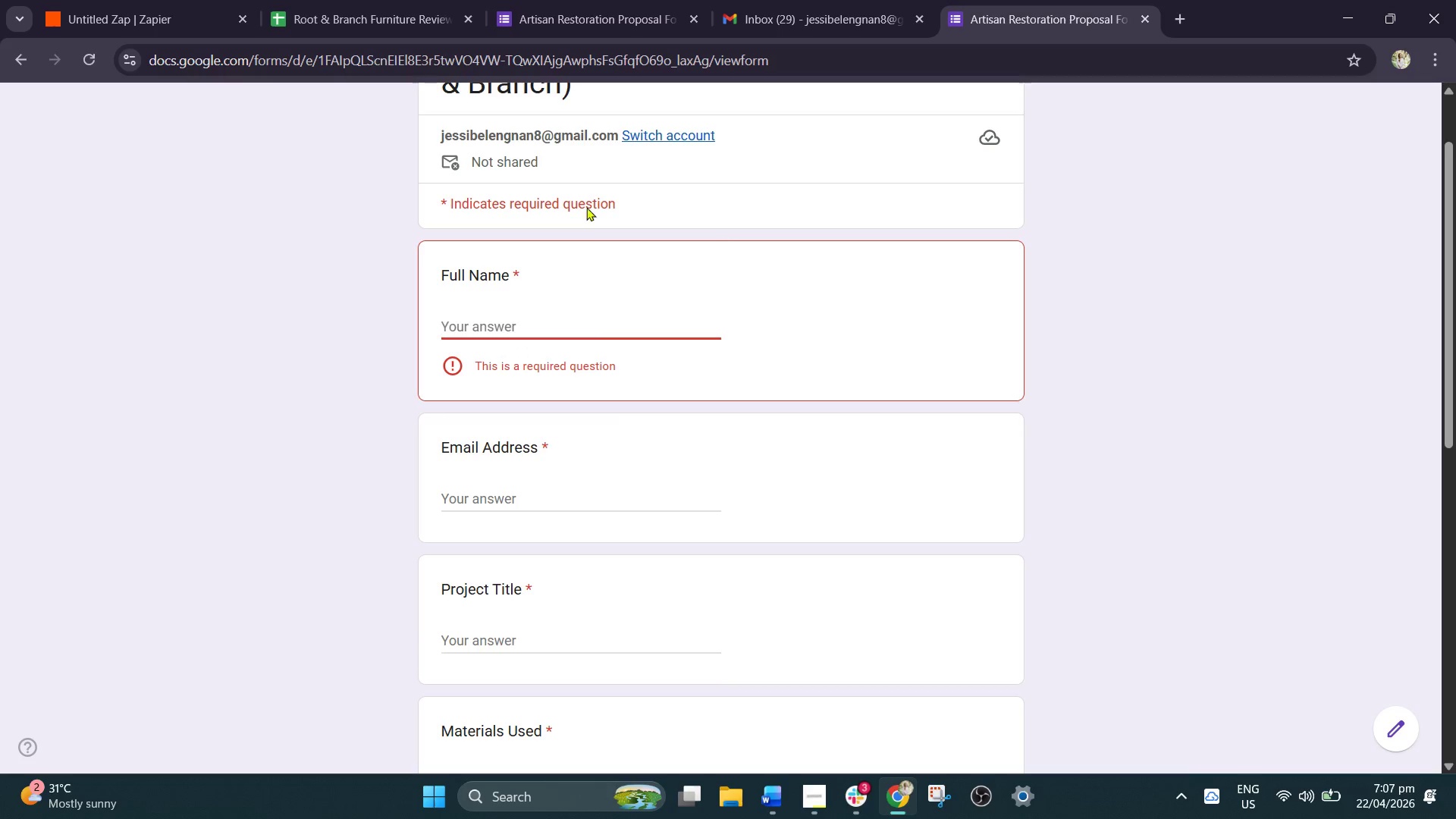 
left_click_drag(start_coordinate=[563, 0], to_coordinate=[568, 0])
 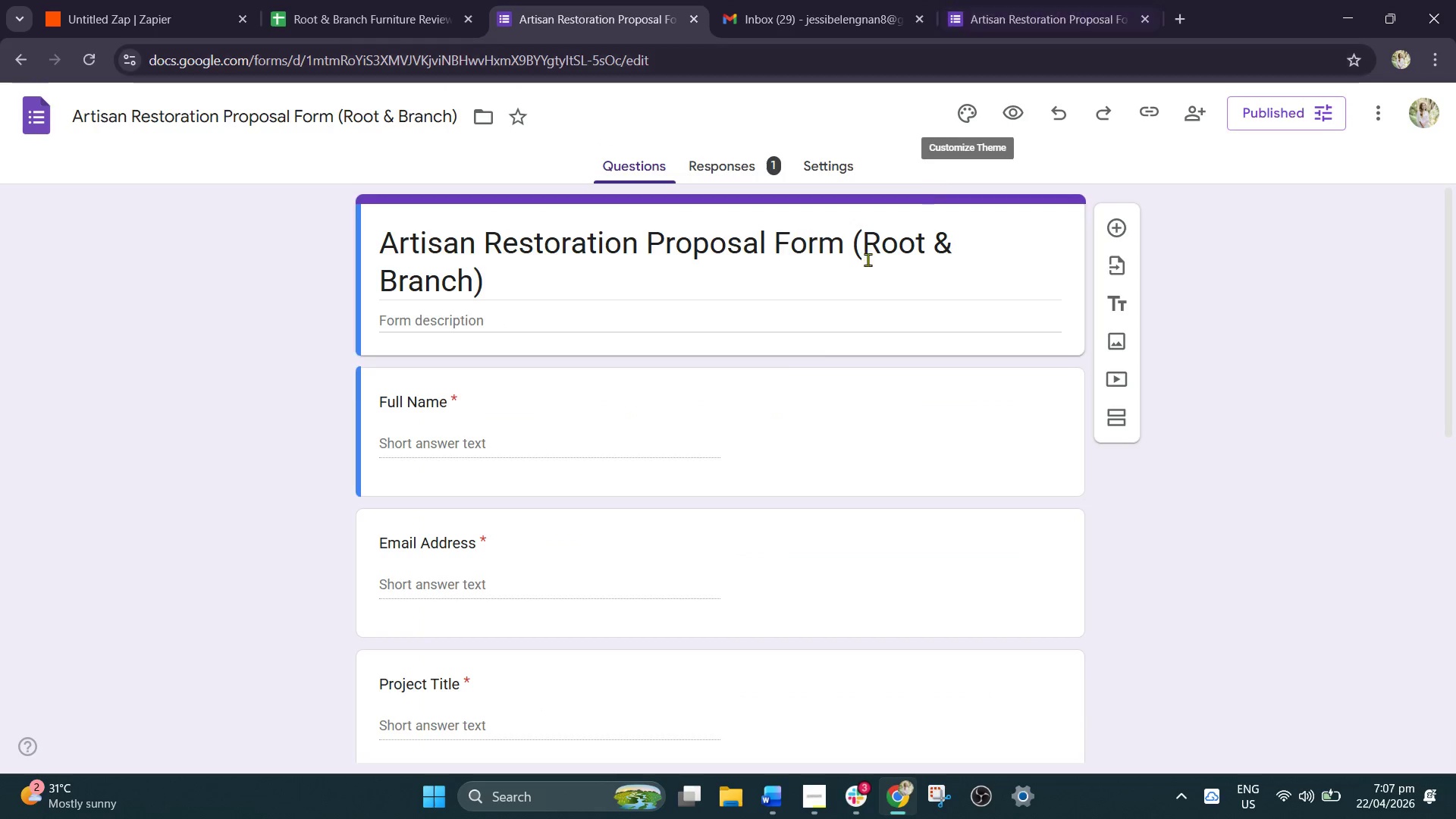 
left_click_drag(start_coordinate=[720, 392], to_coordinate=[720, 406])
 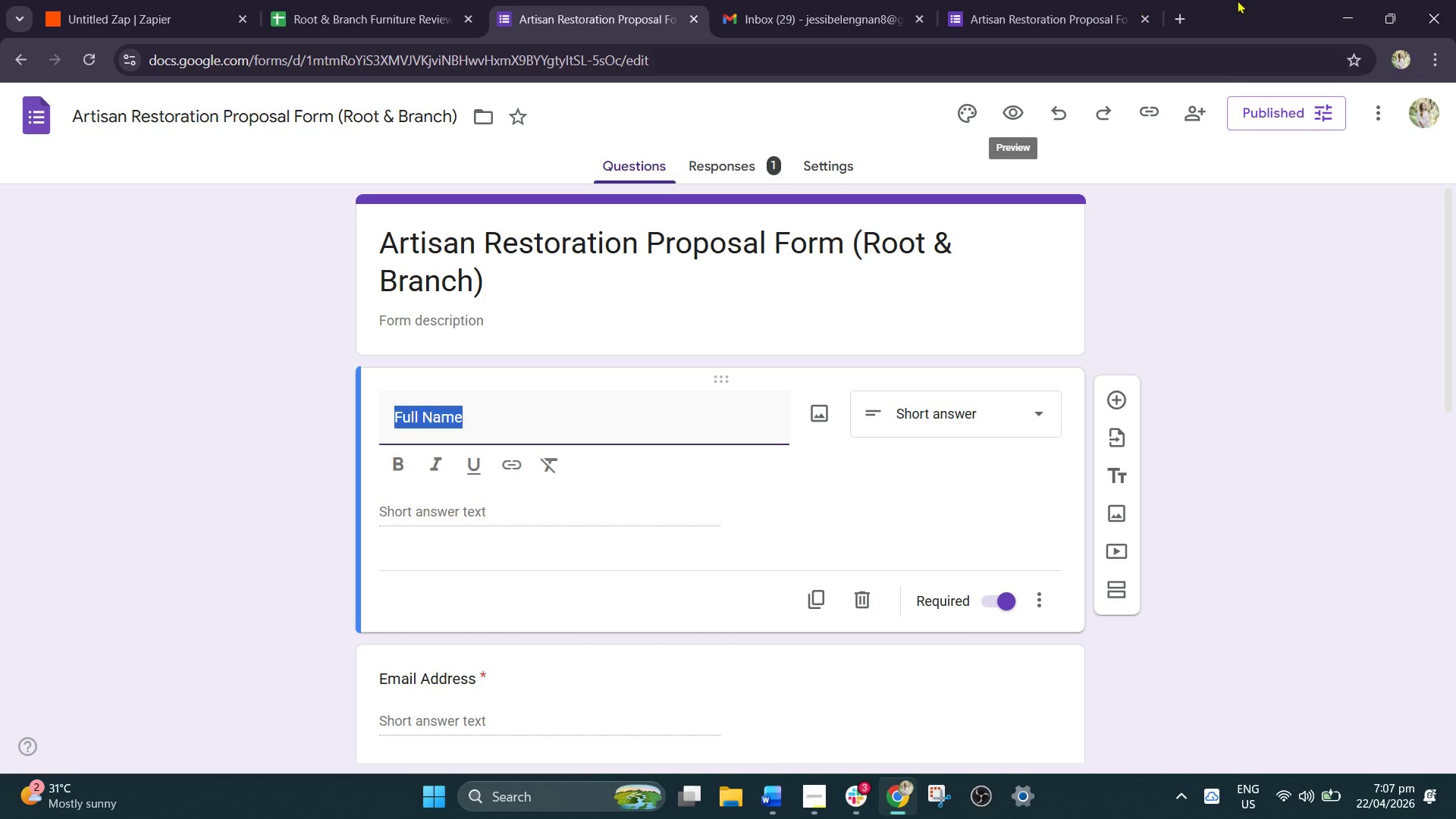 
left_click([1068, 4])
 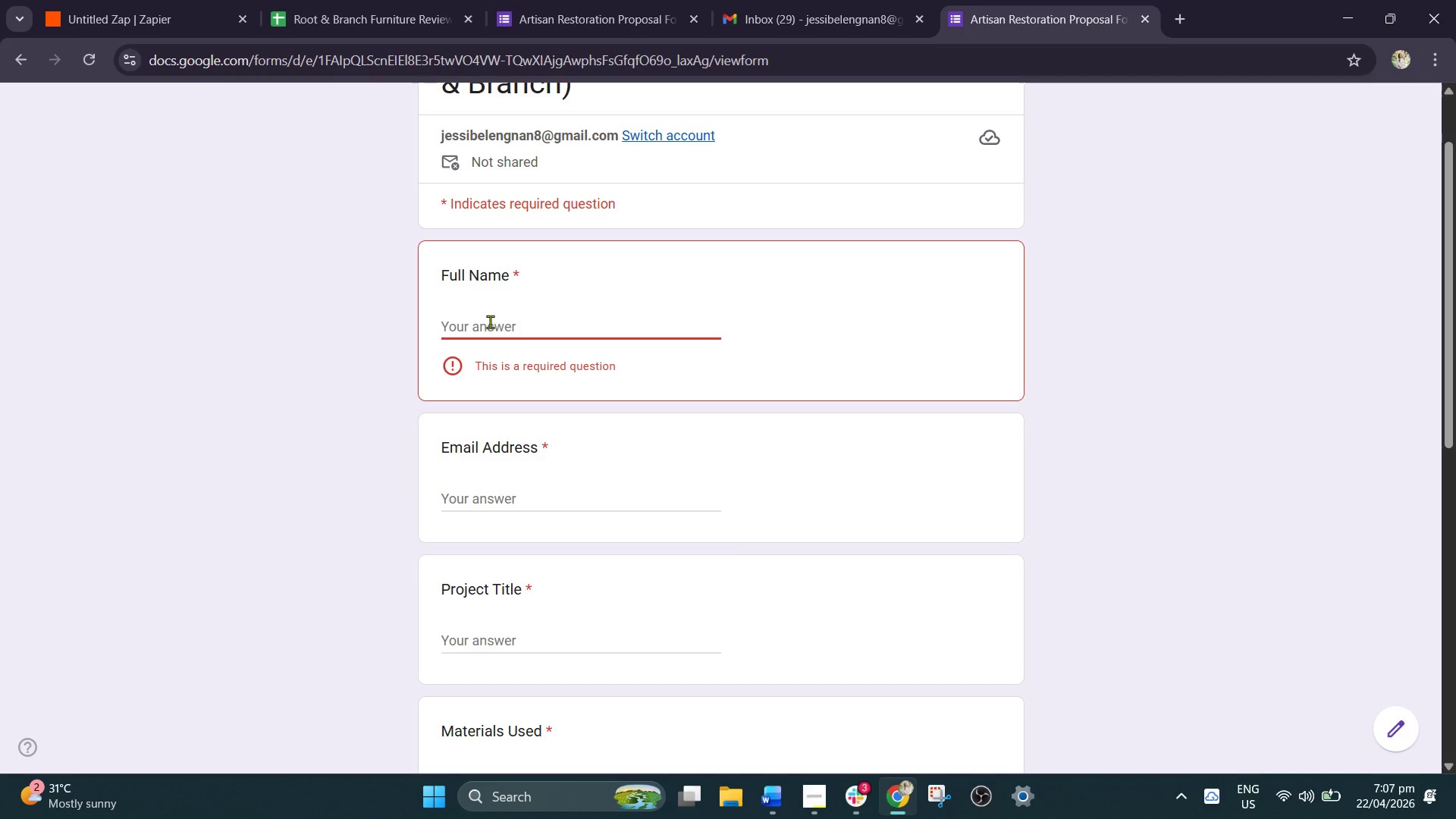 
left_click([490, 322])
 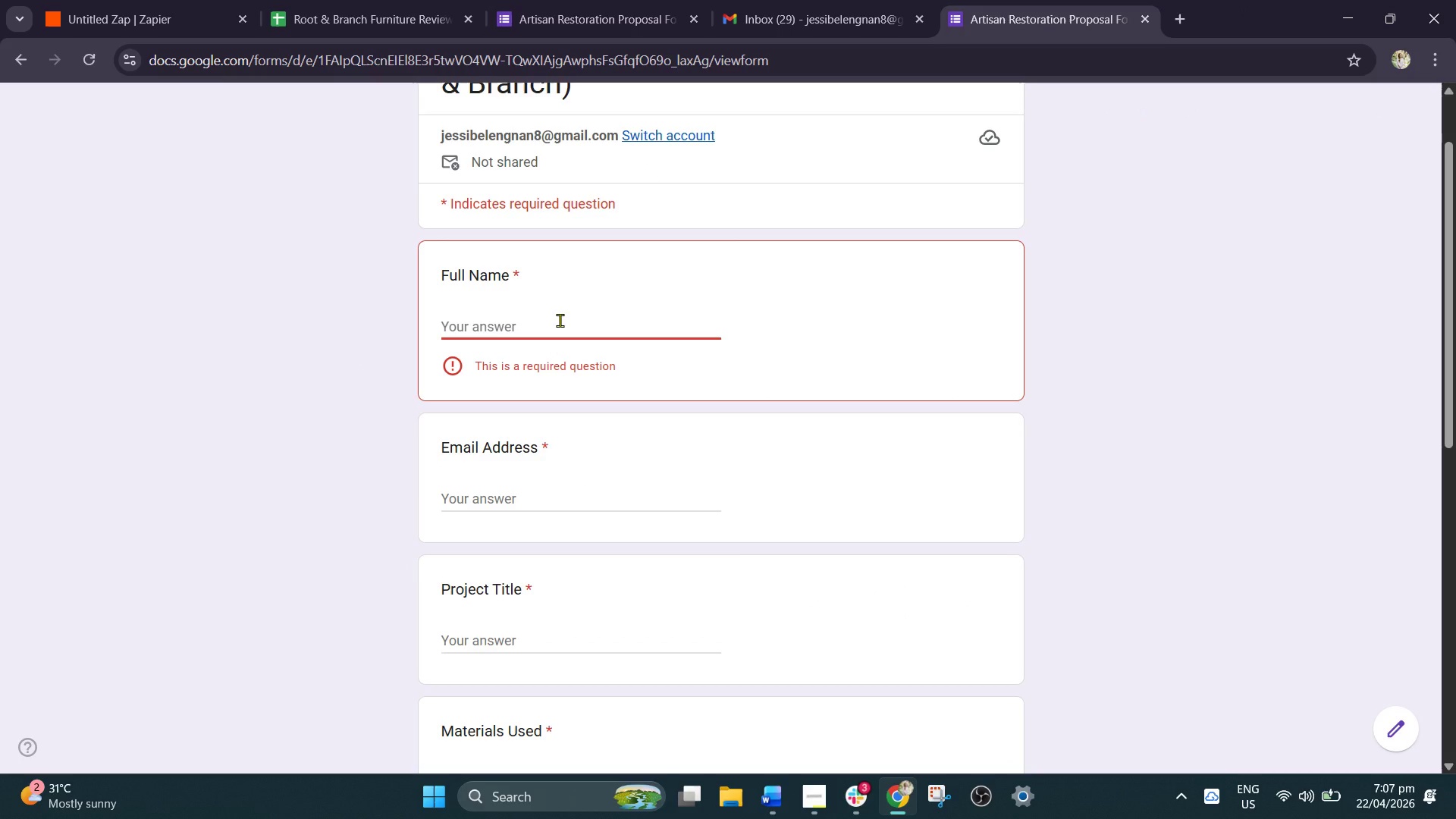 
type(Juan )
 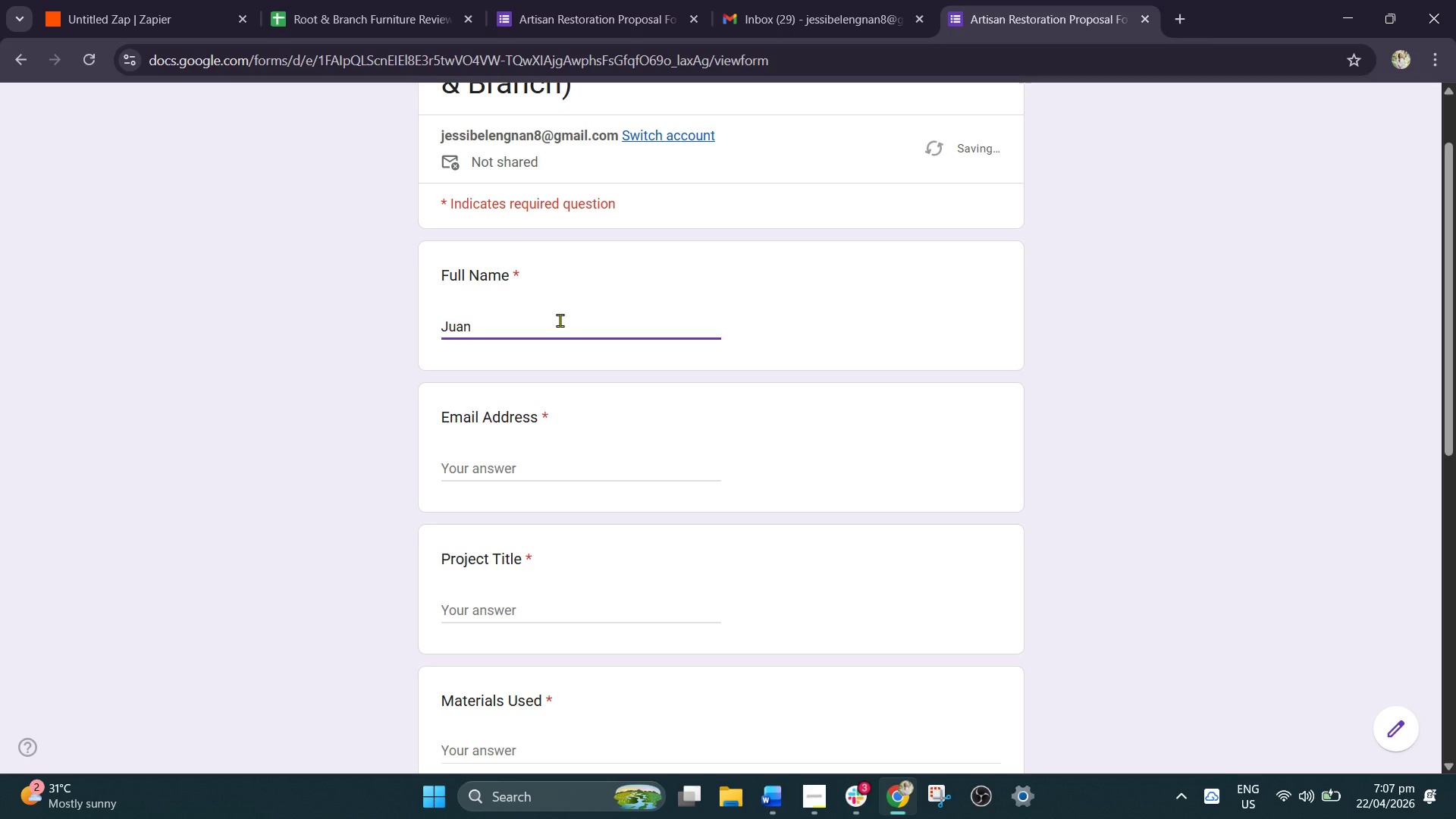 
type(Dela Cruz)
 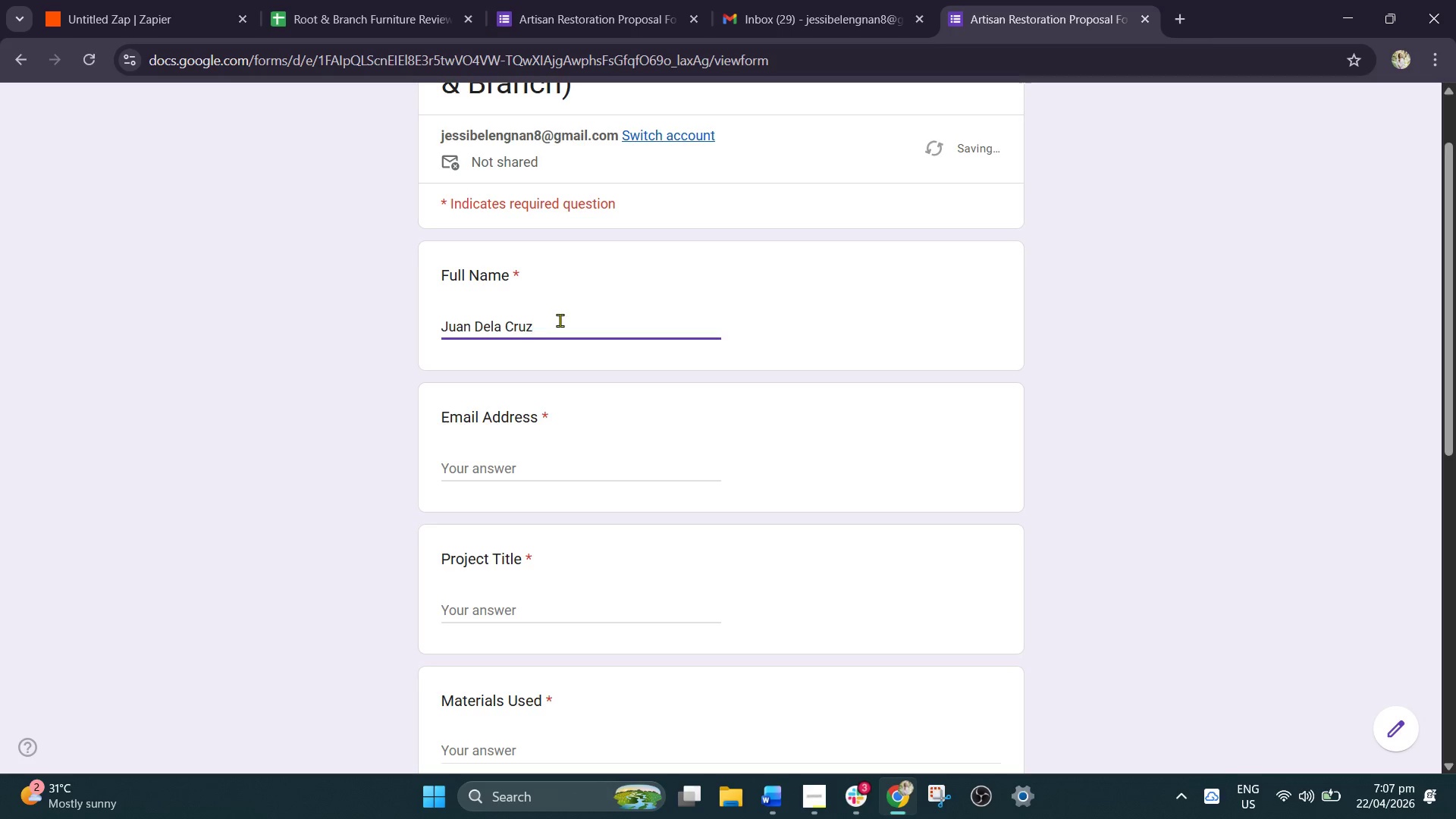 
key(NumpadEnter)
 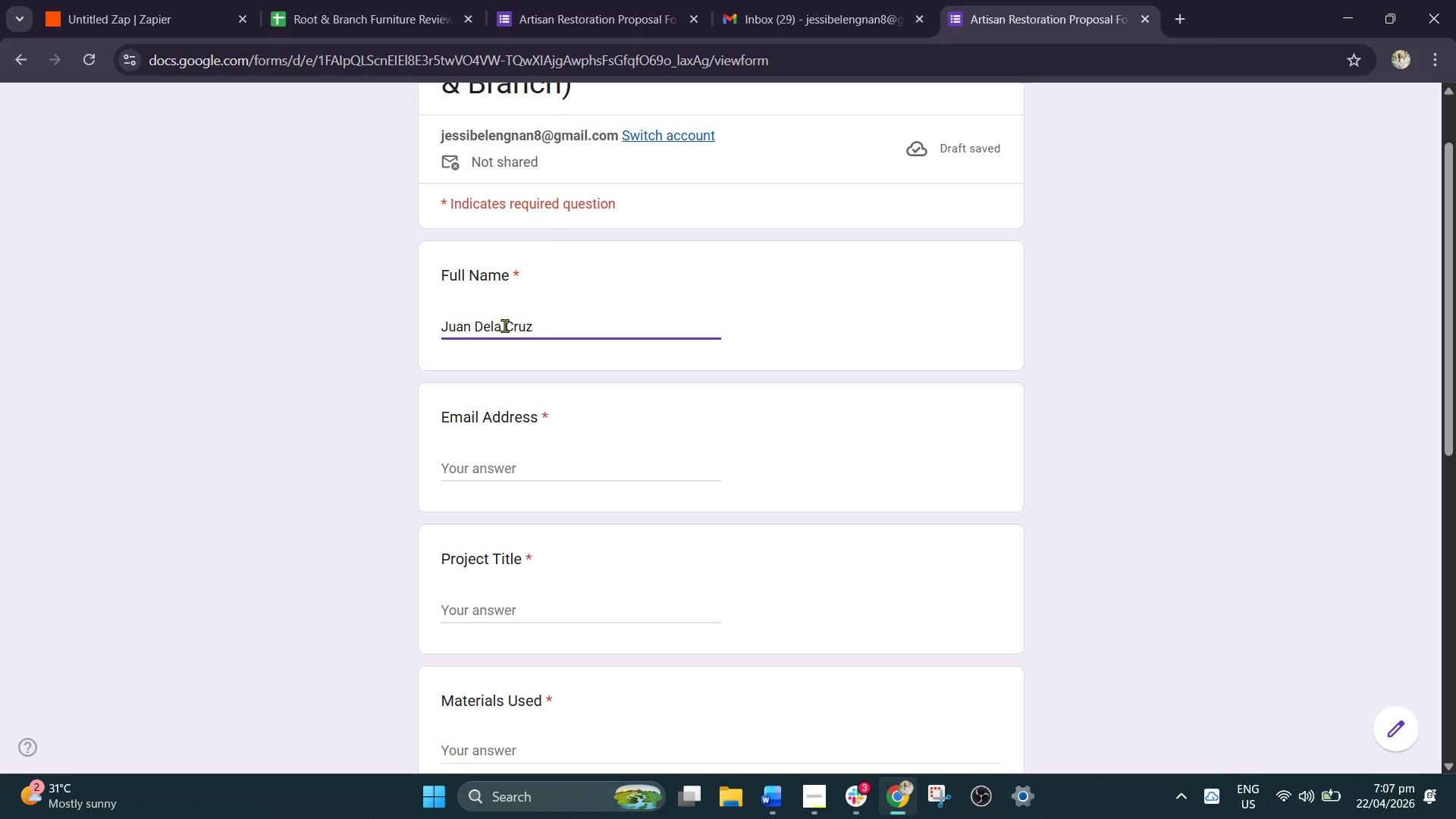 
left_click([532, 457])
 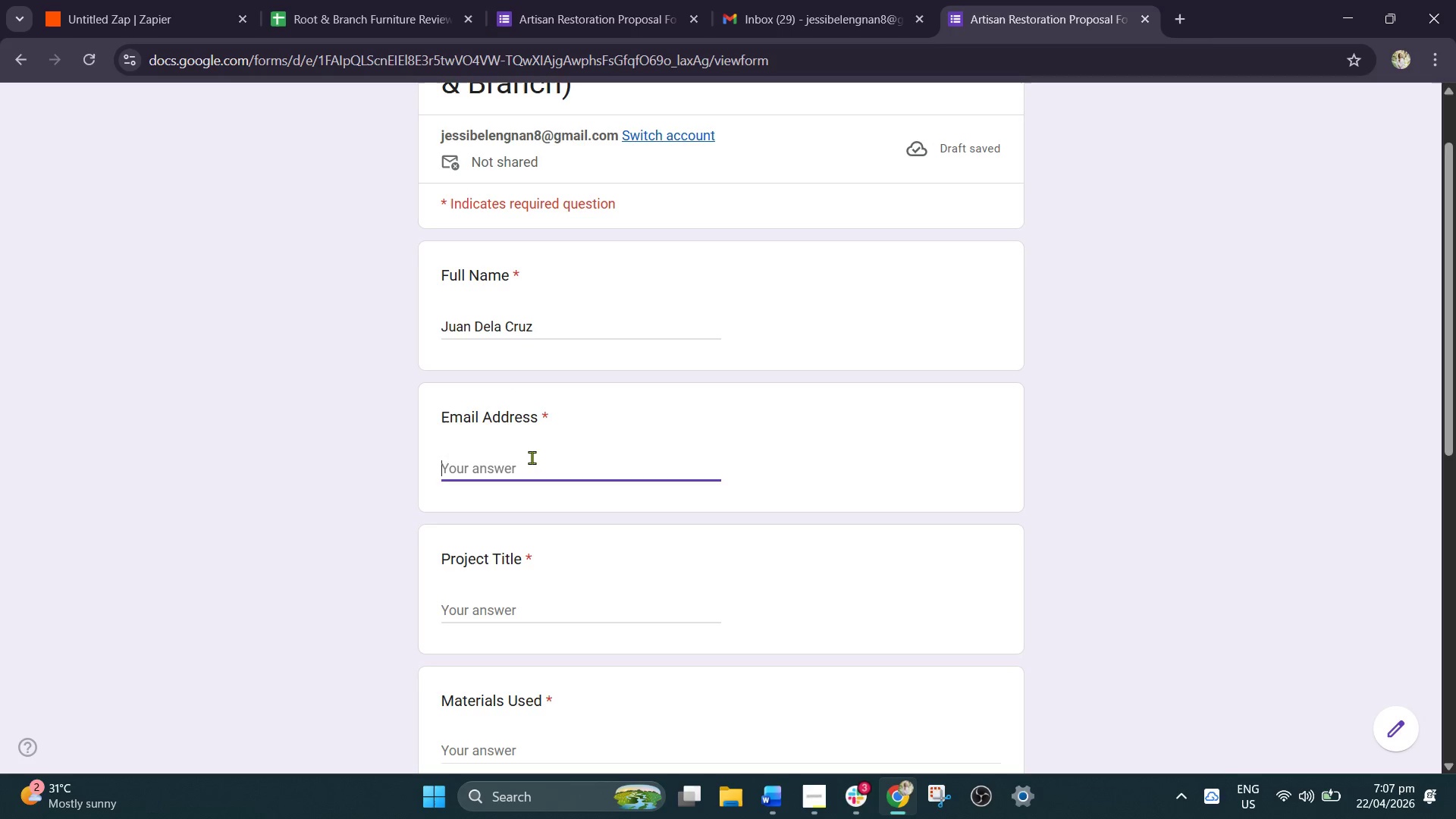 
type(juan.)
 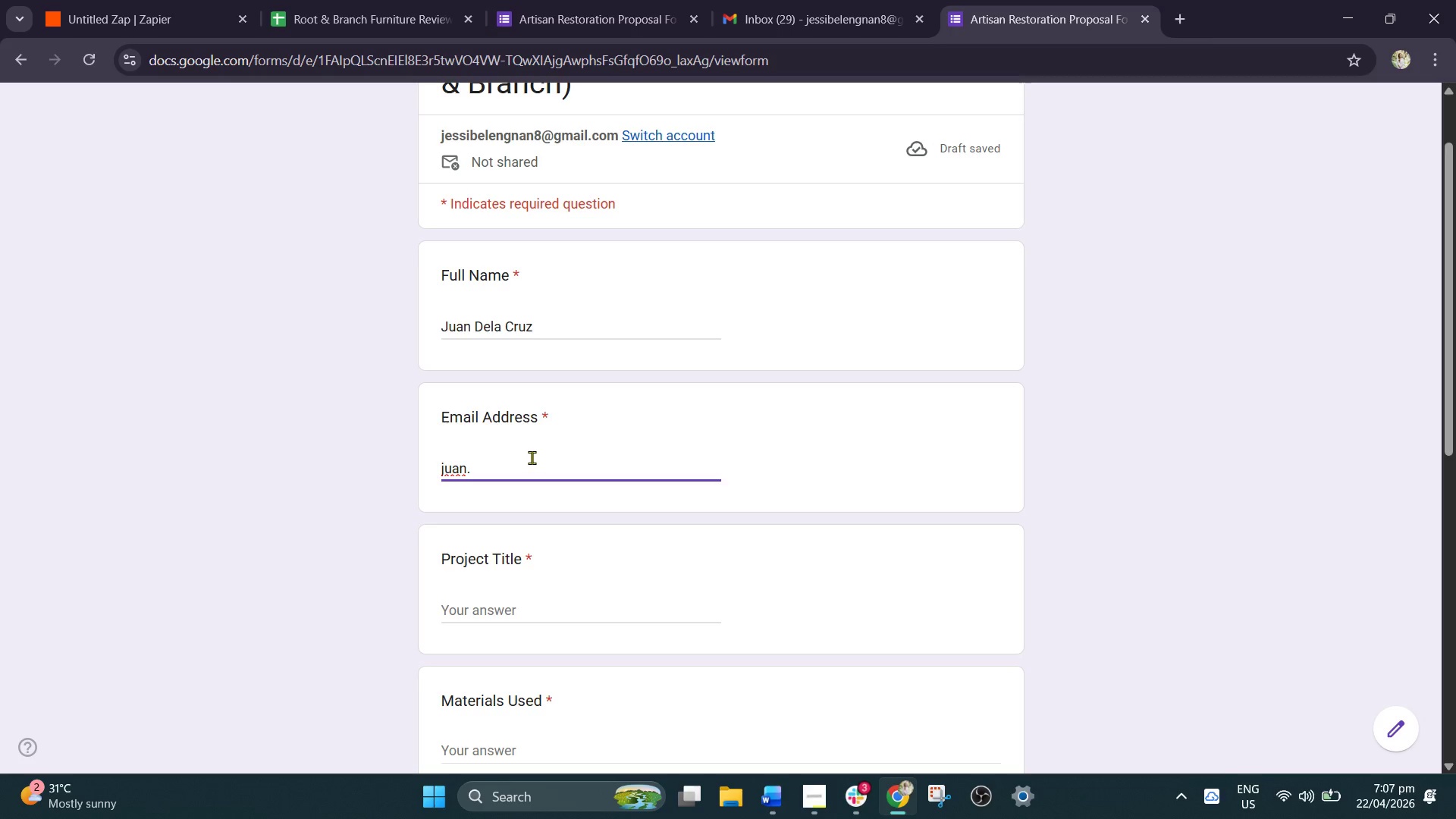 
type(res)
 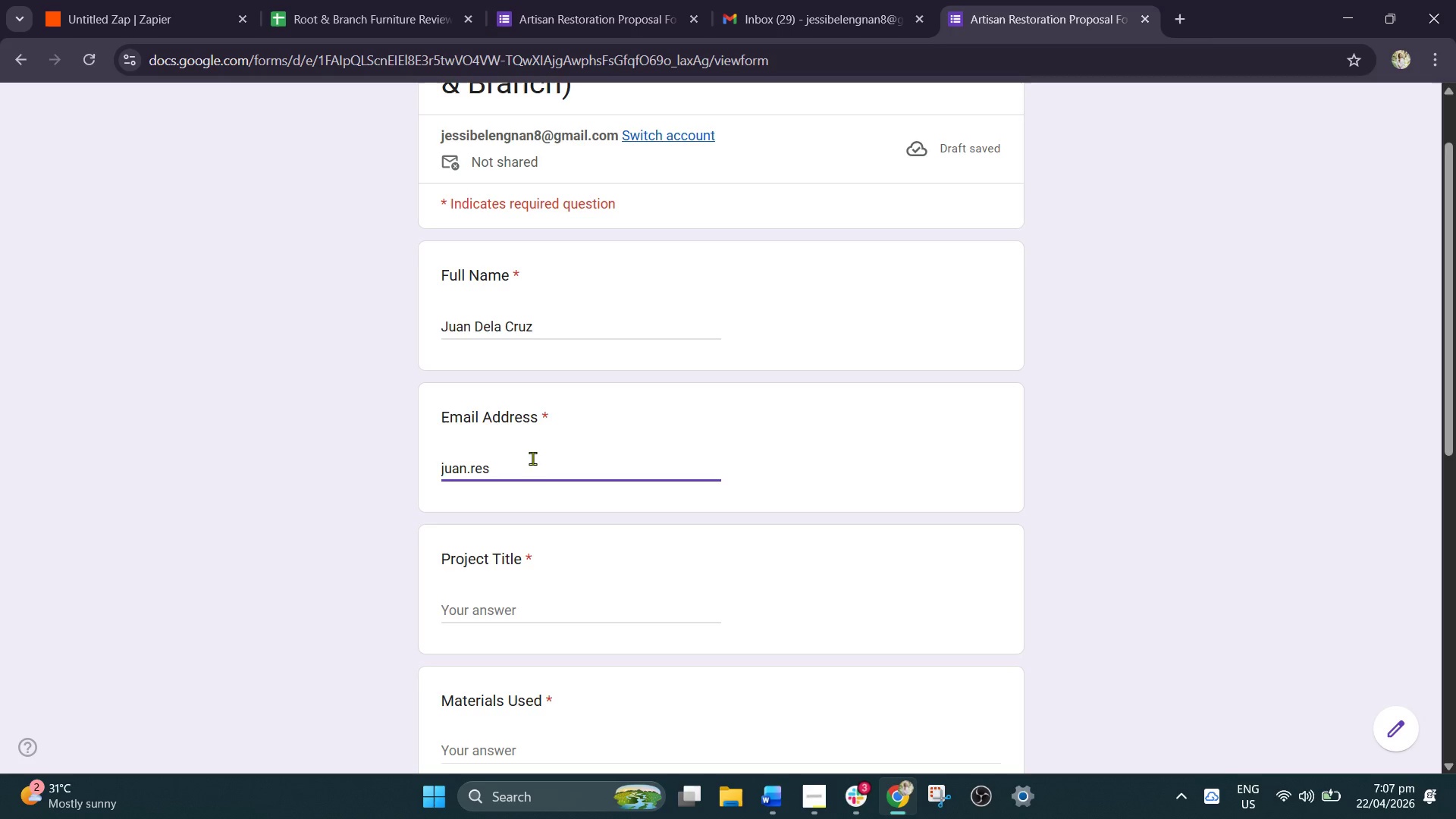 
wait(11.8)
 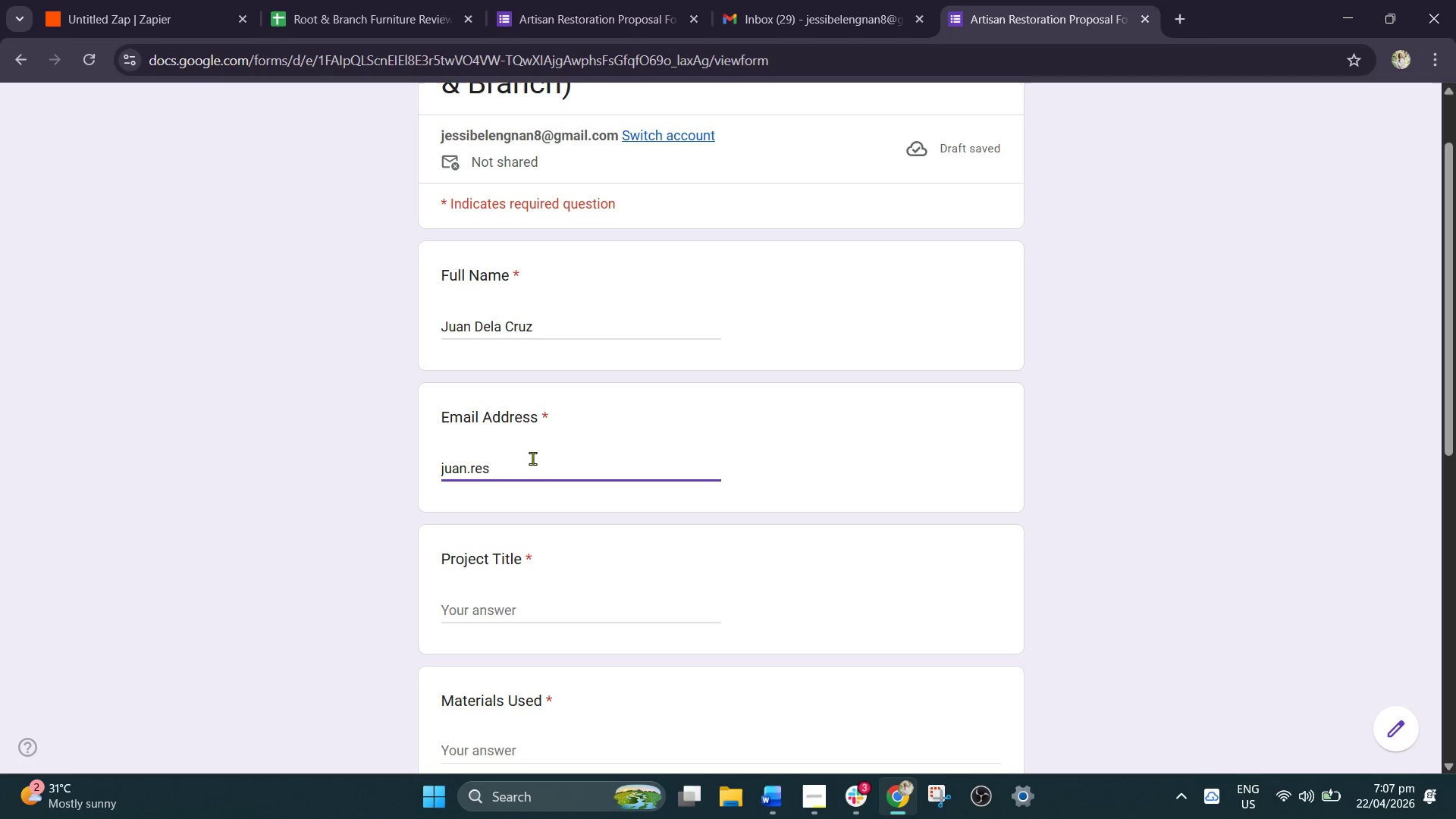 
type(tores)
 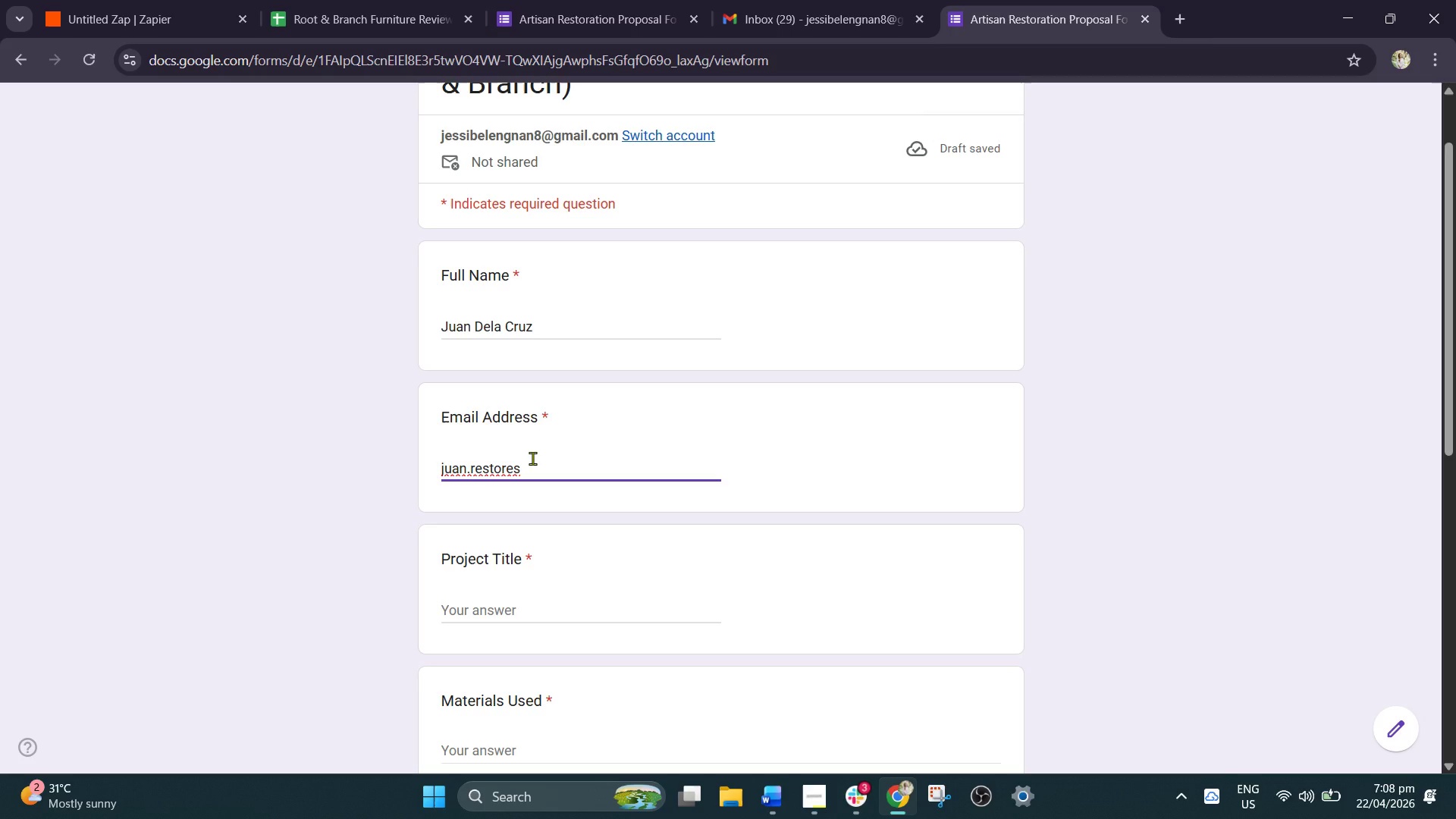 
key(Shift+2)
 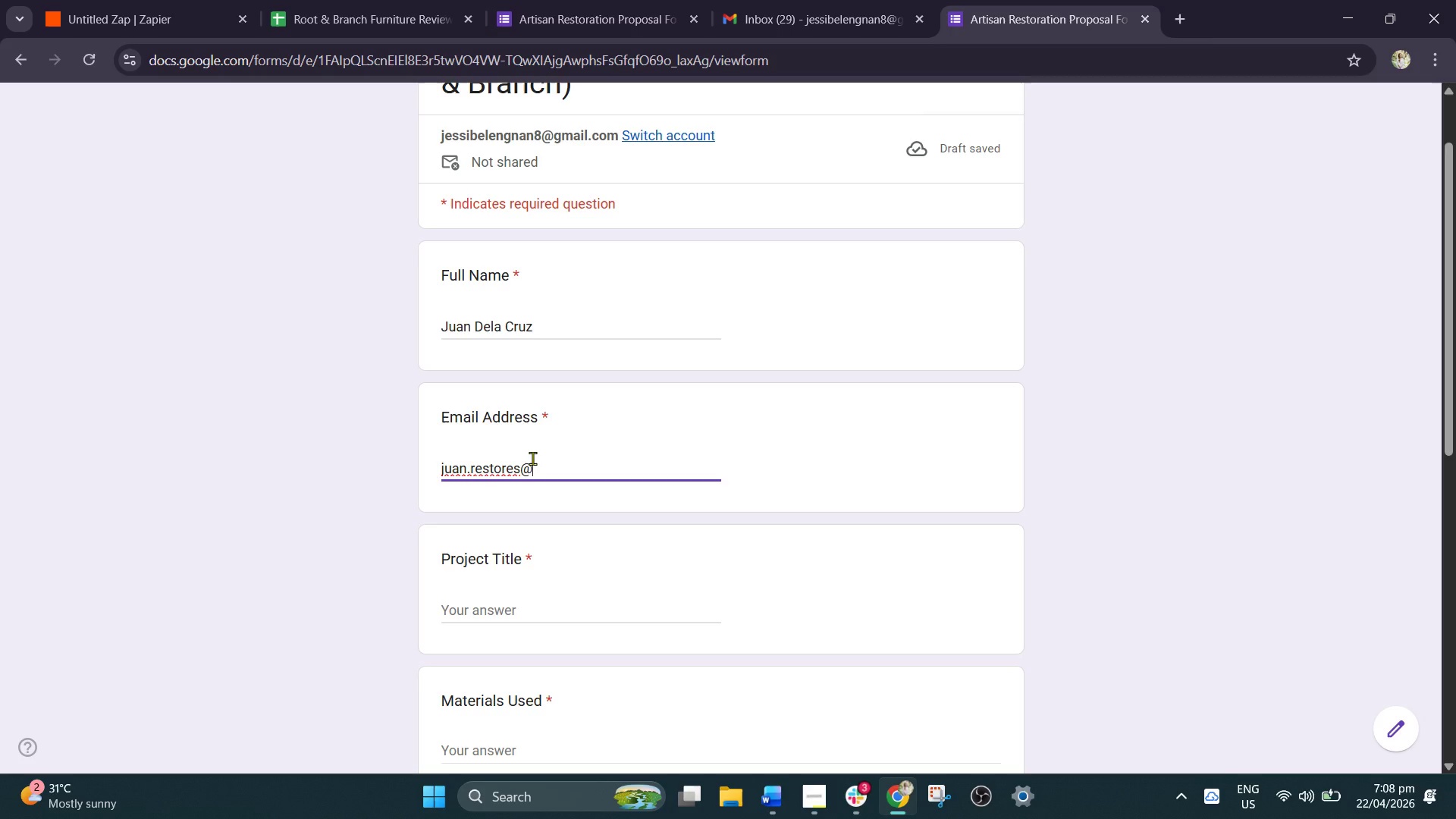 
wait(8.25)
 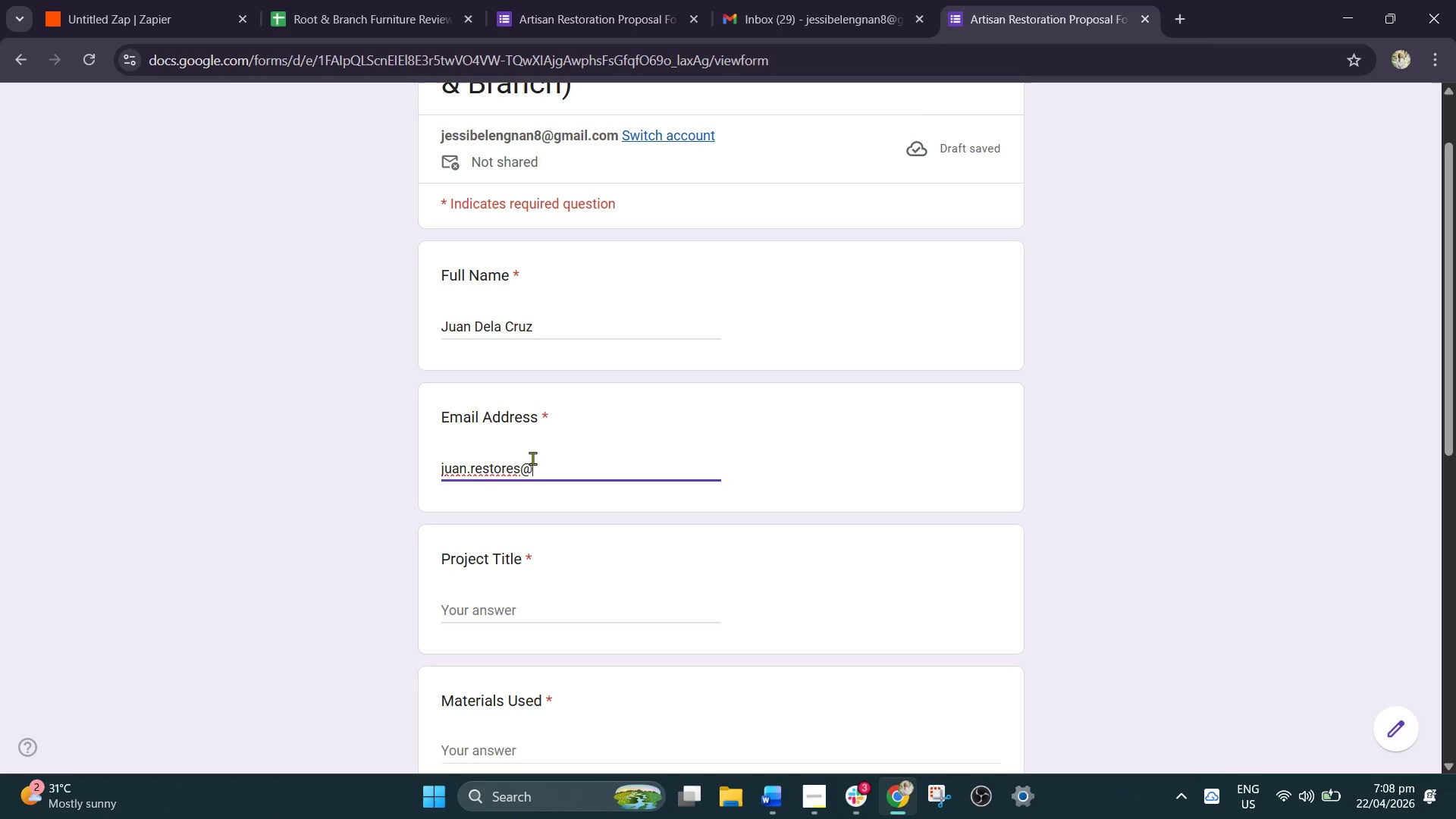 
type(gmail.com)
 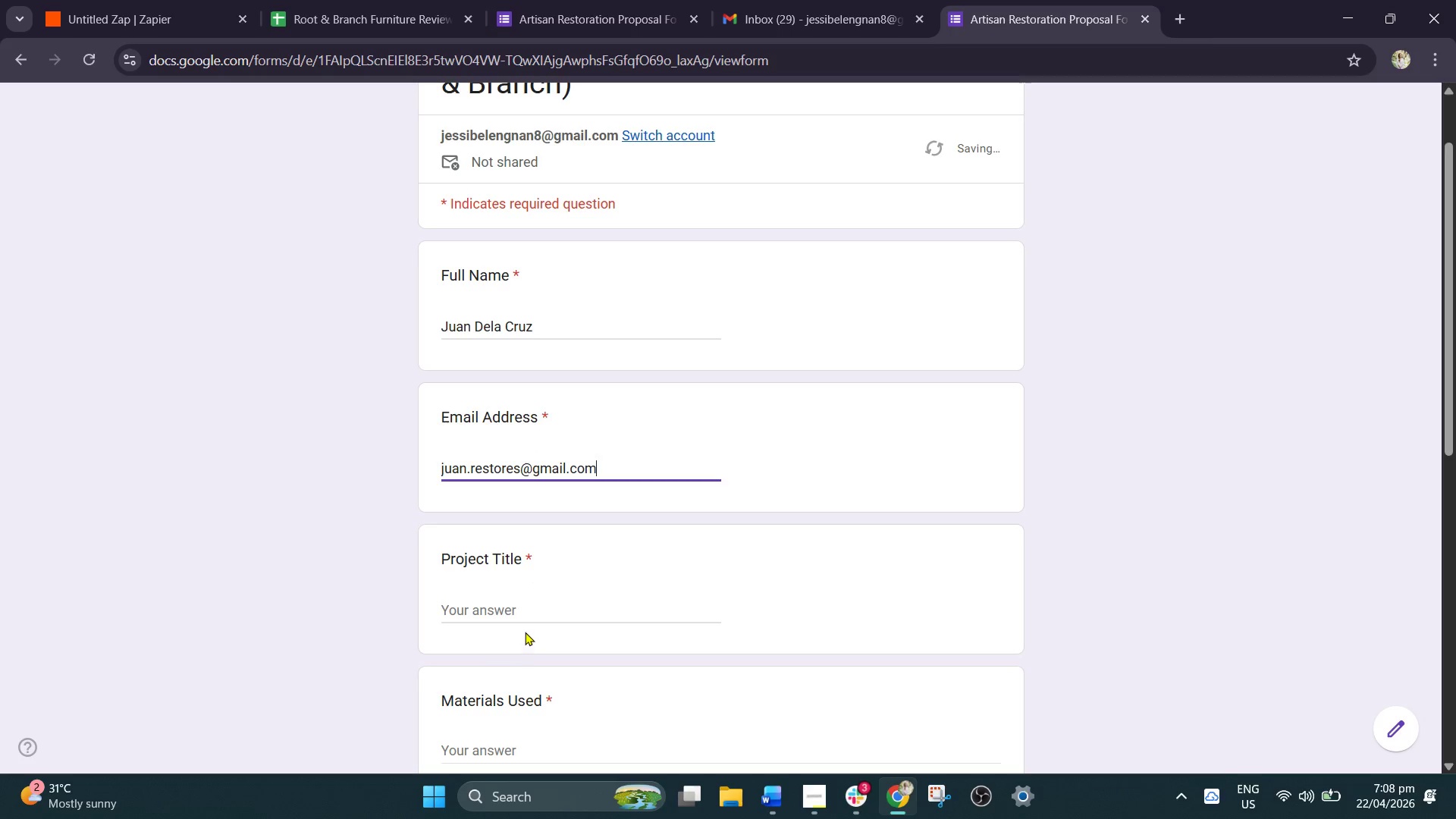 
left_click([534, 607])
 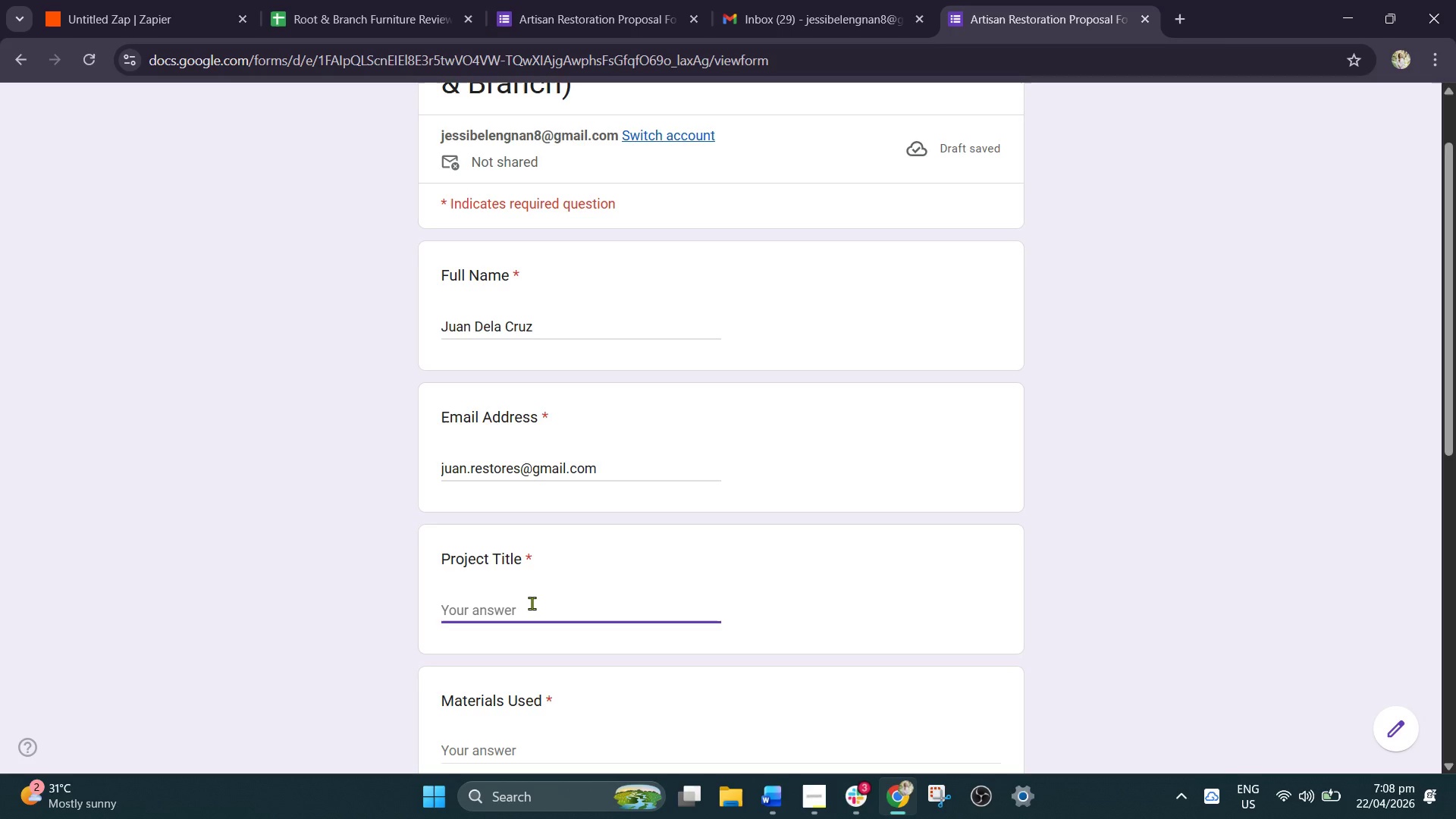 
wait(10.59)
 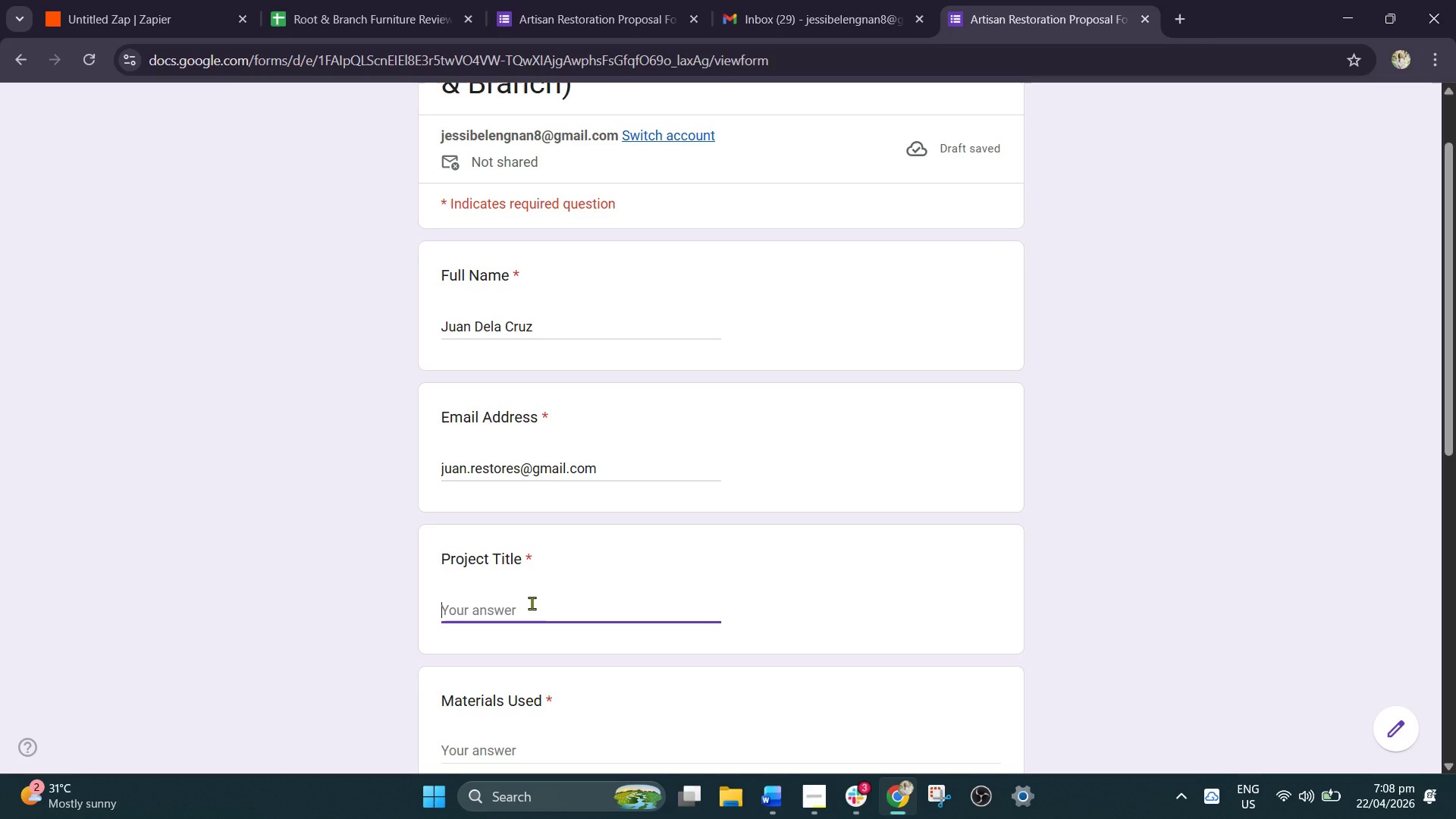 
type(Coffee )
 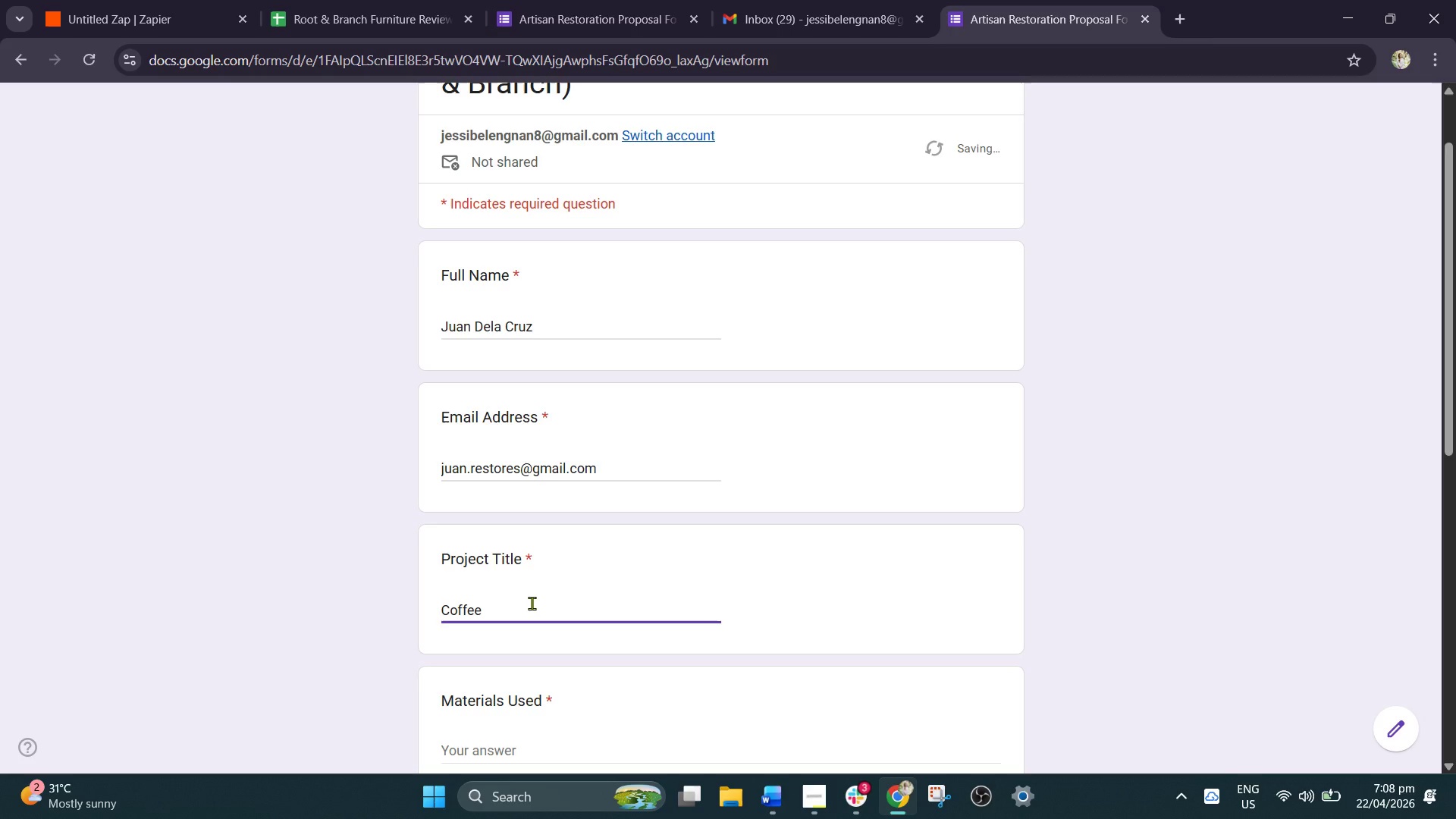 
left_click([532, 603])
 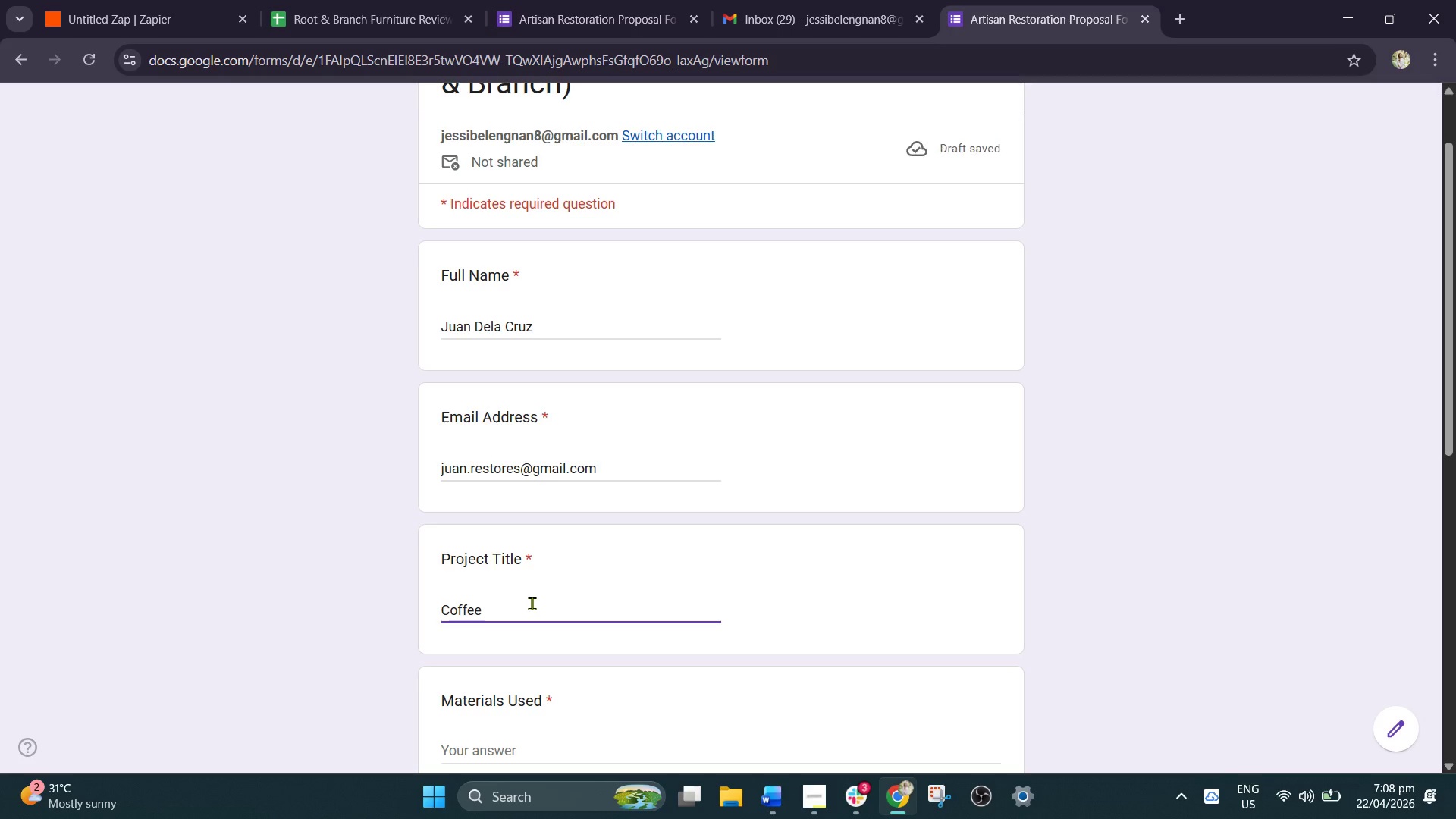 
type(Table Refresh)
 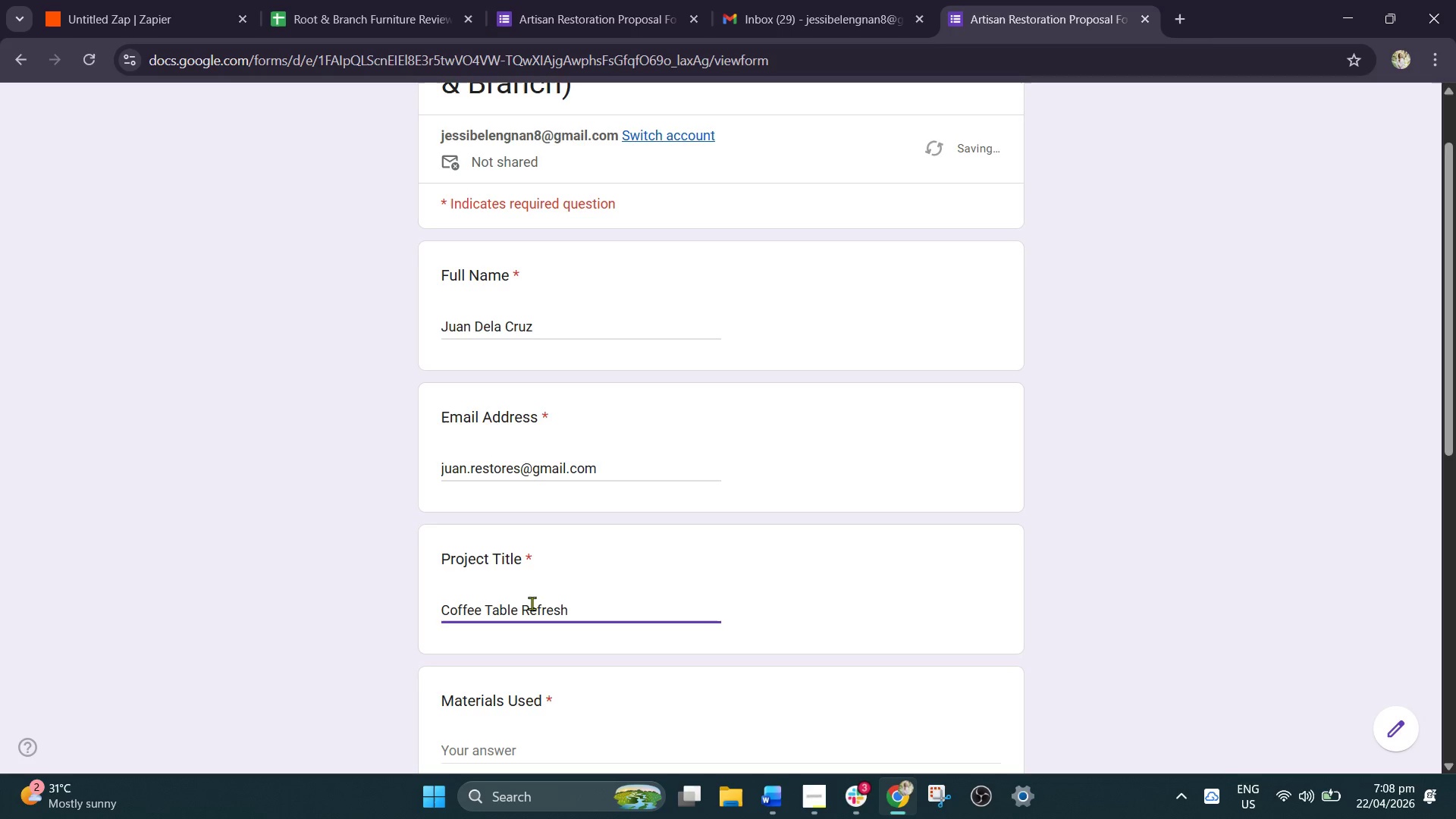 
scroll: coordinate [532, 603], scroll_direction: down, amount: 2.0
 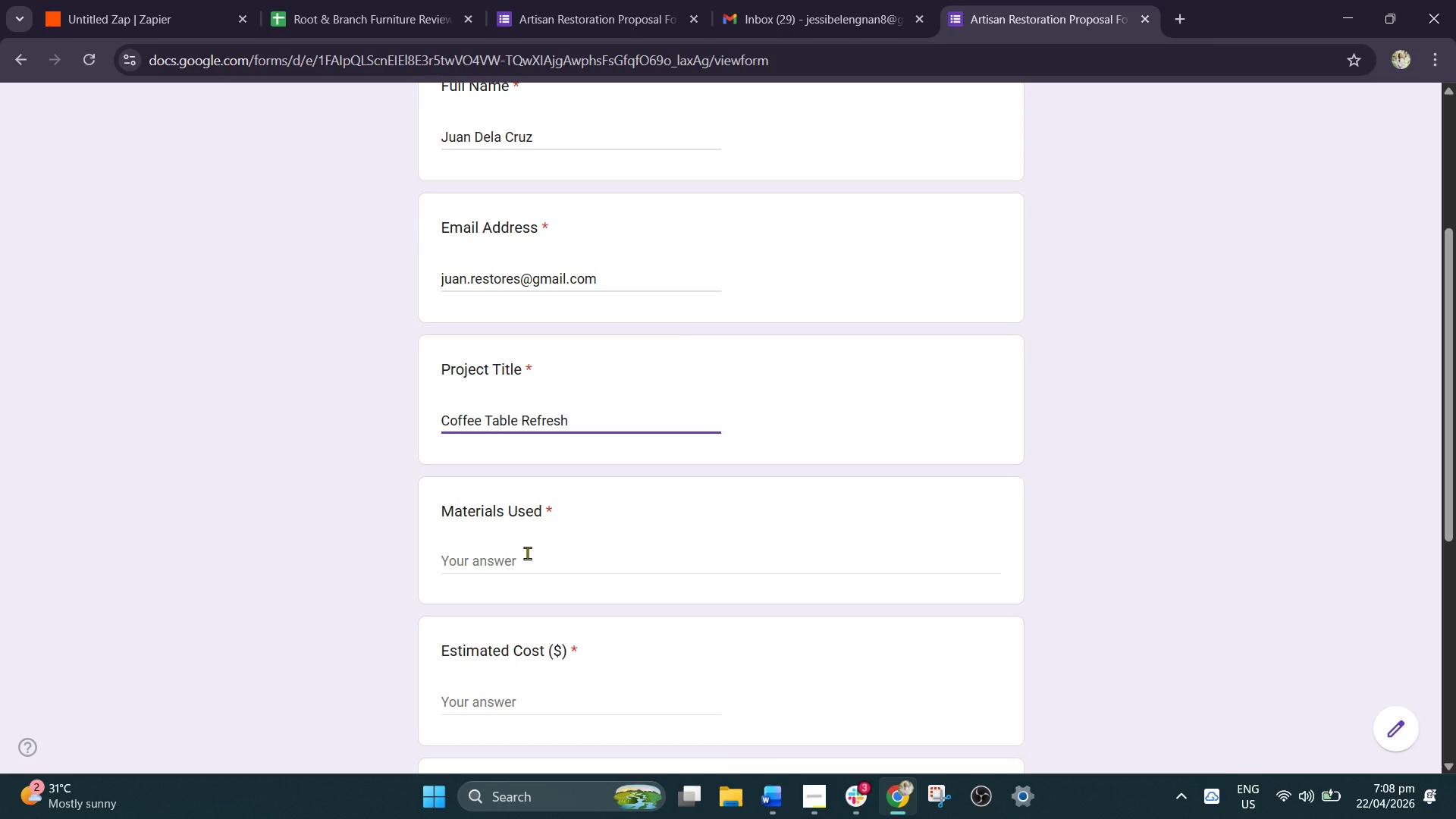 
left_click([528, 557])
 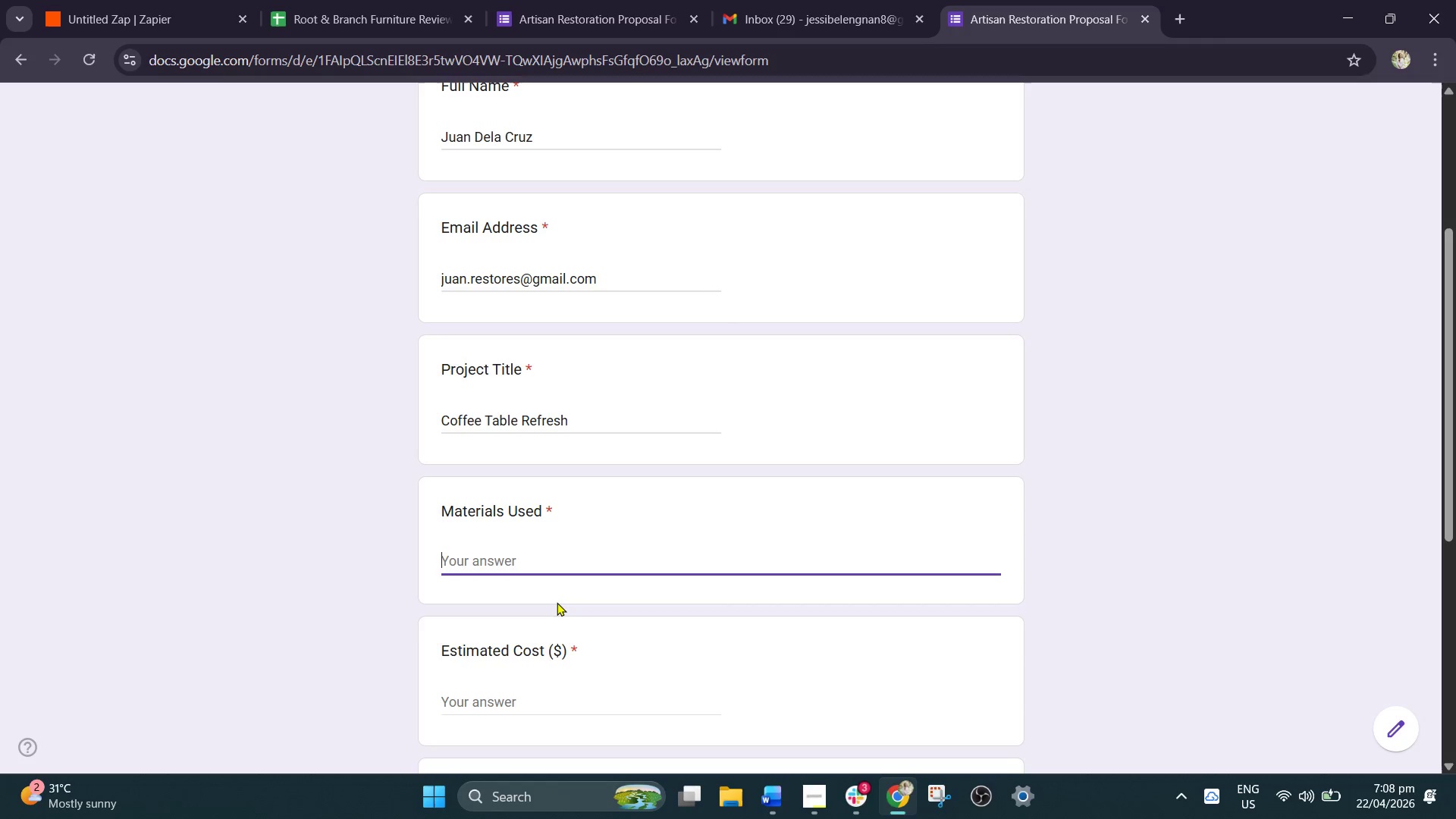 
type(bamboo)
 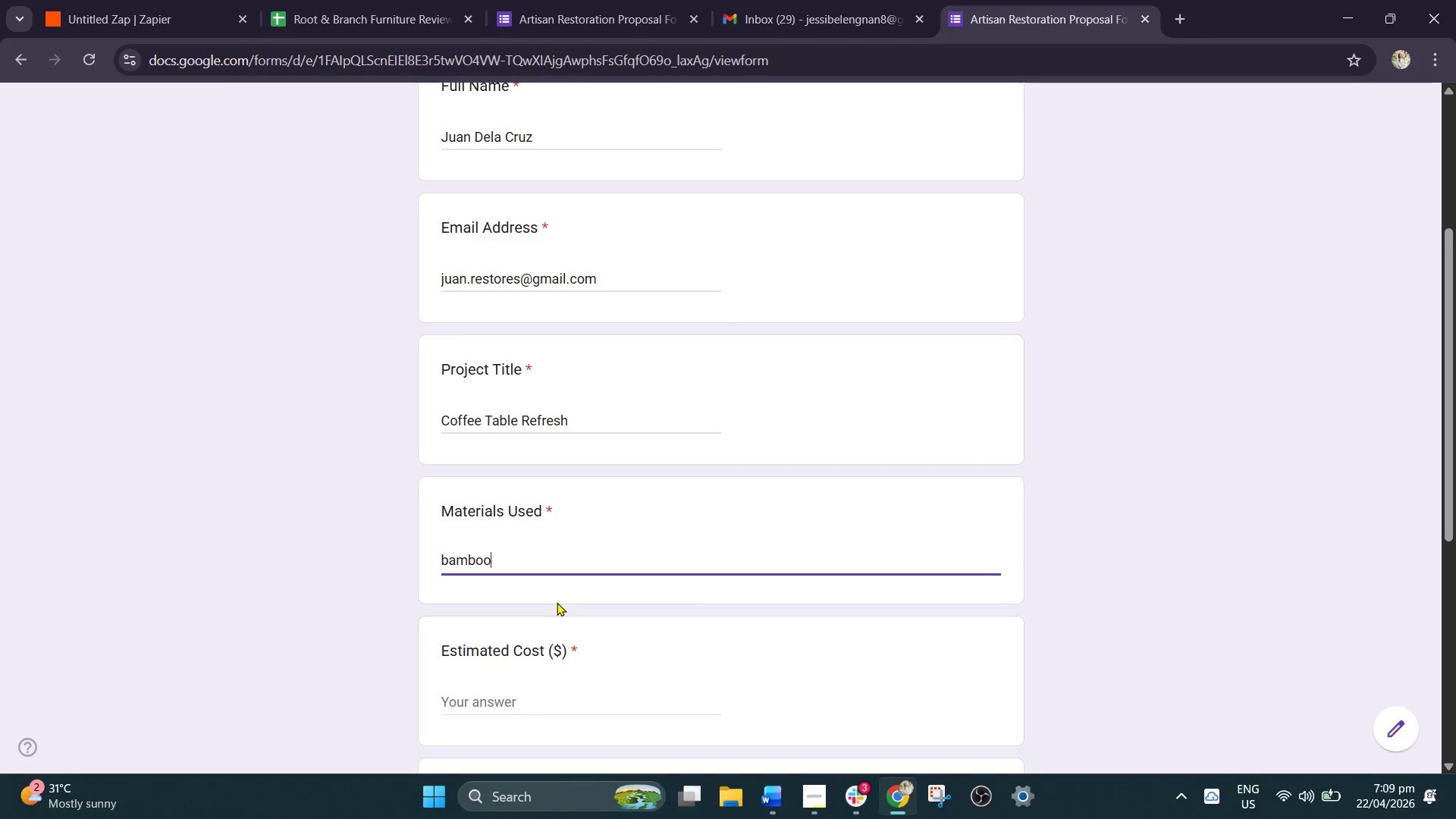 
type( wood, water-based varnish)
 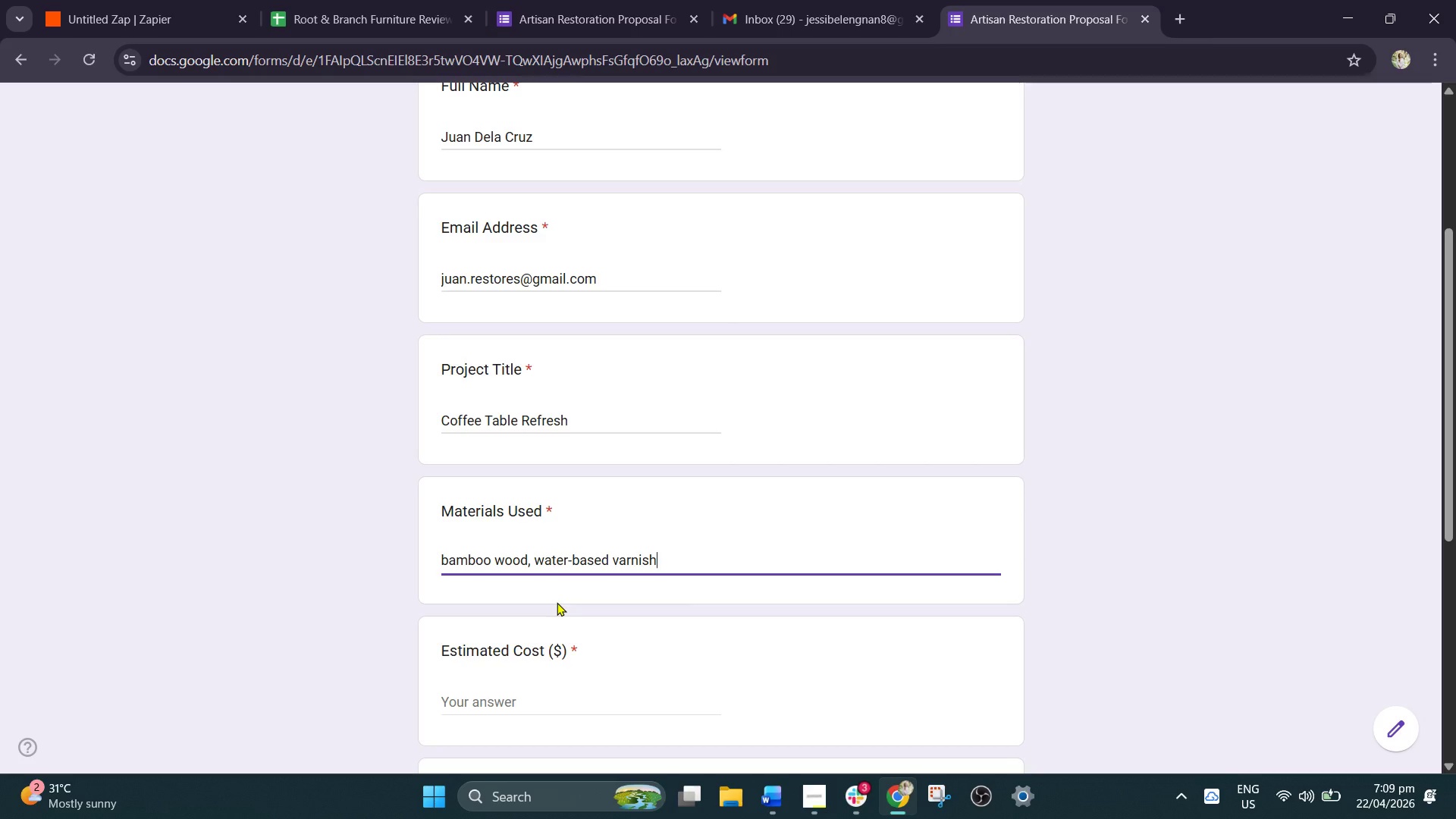 
type(, wood)
 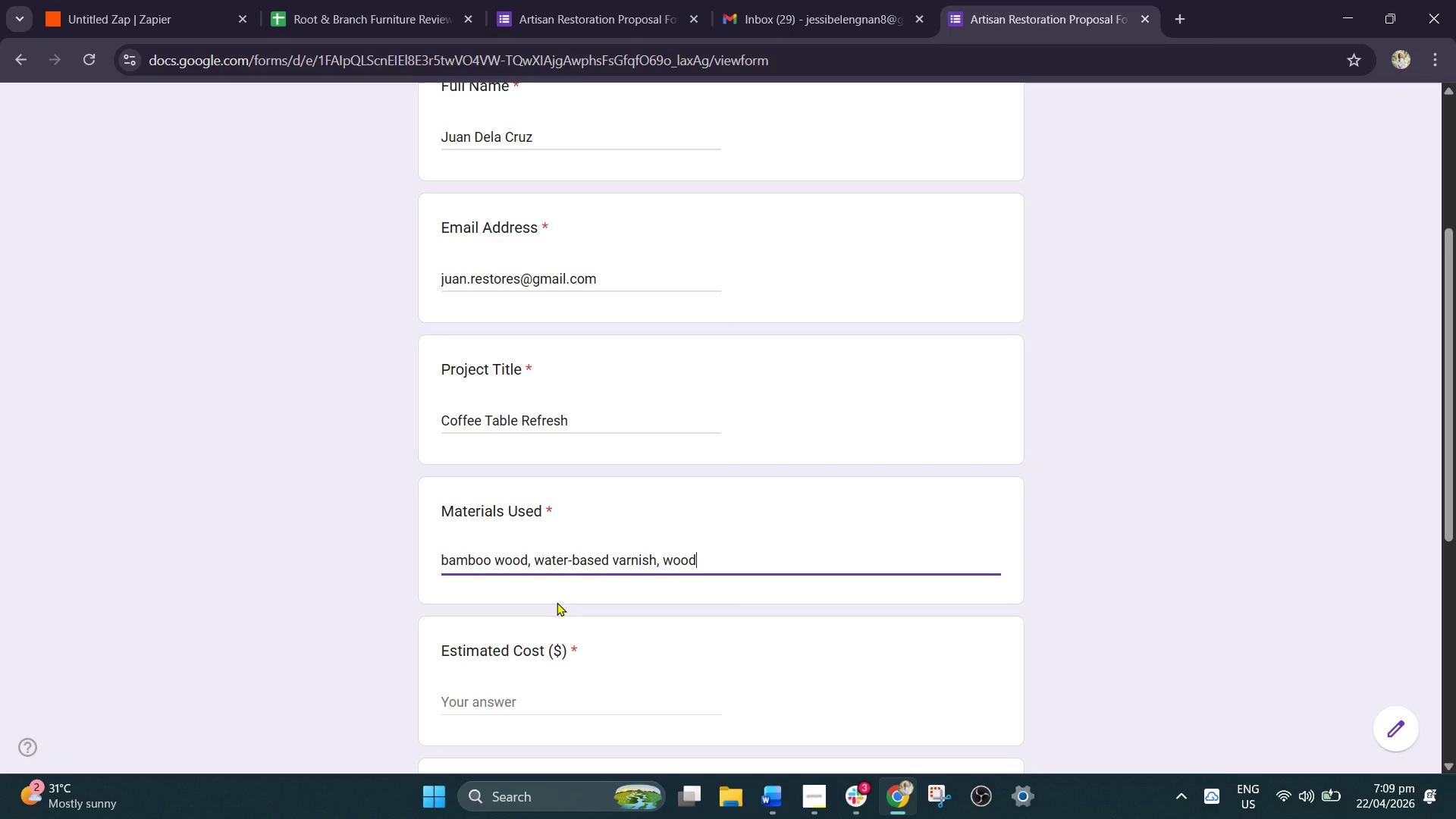 
wait(5.81)
 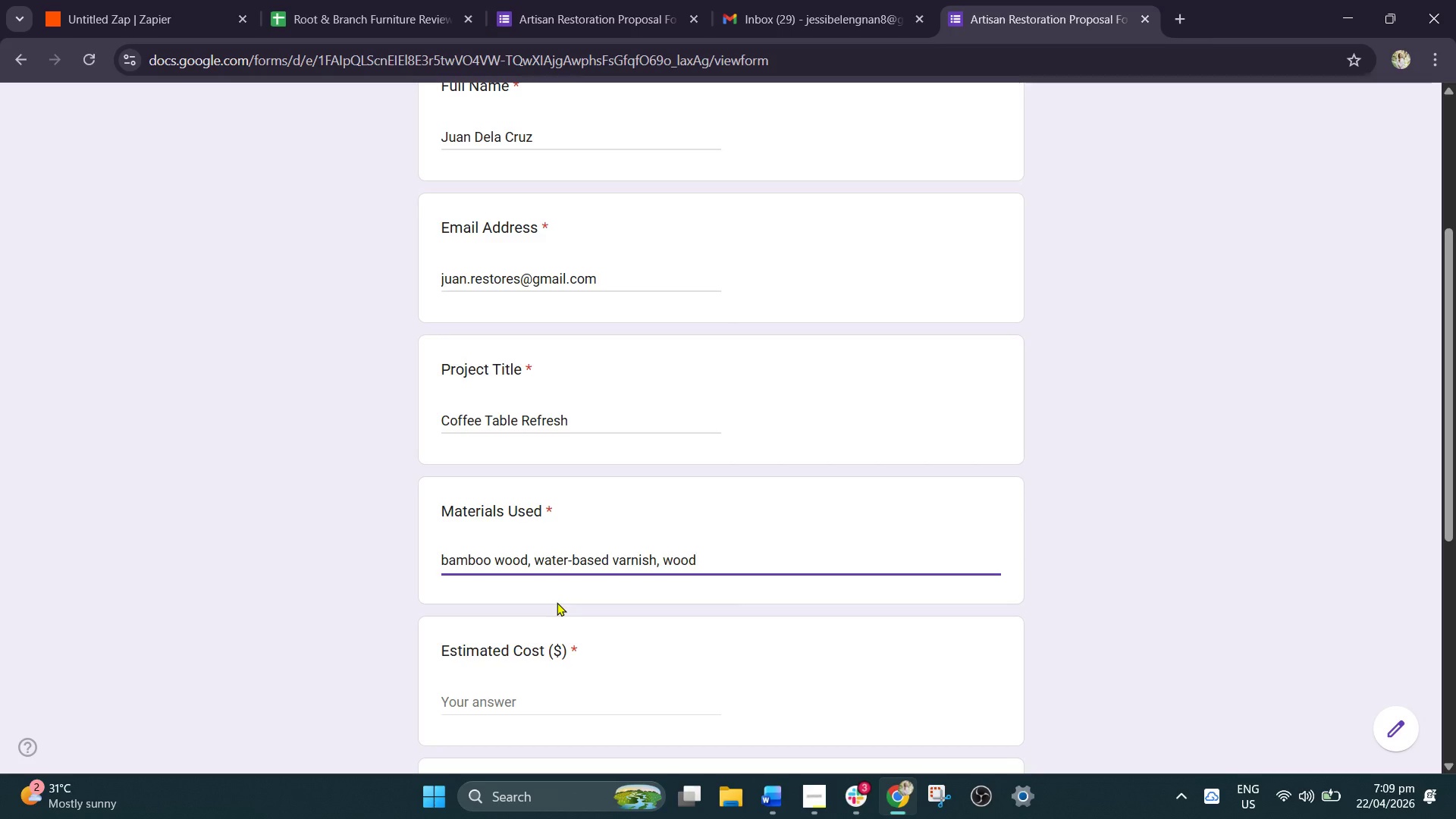 
type( glue)
 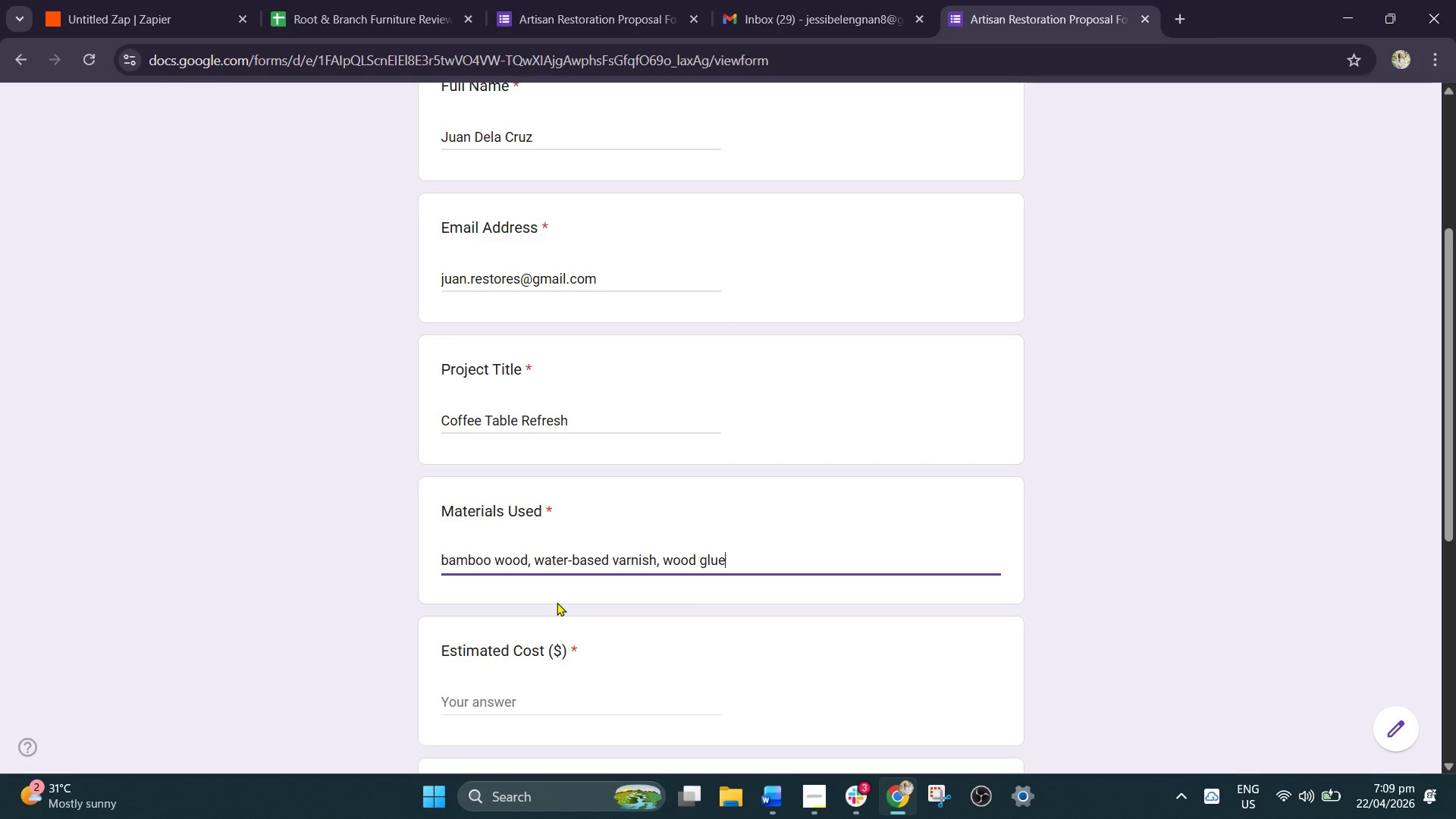 
wait(11.52)
 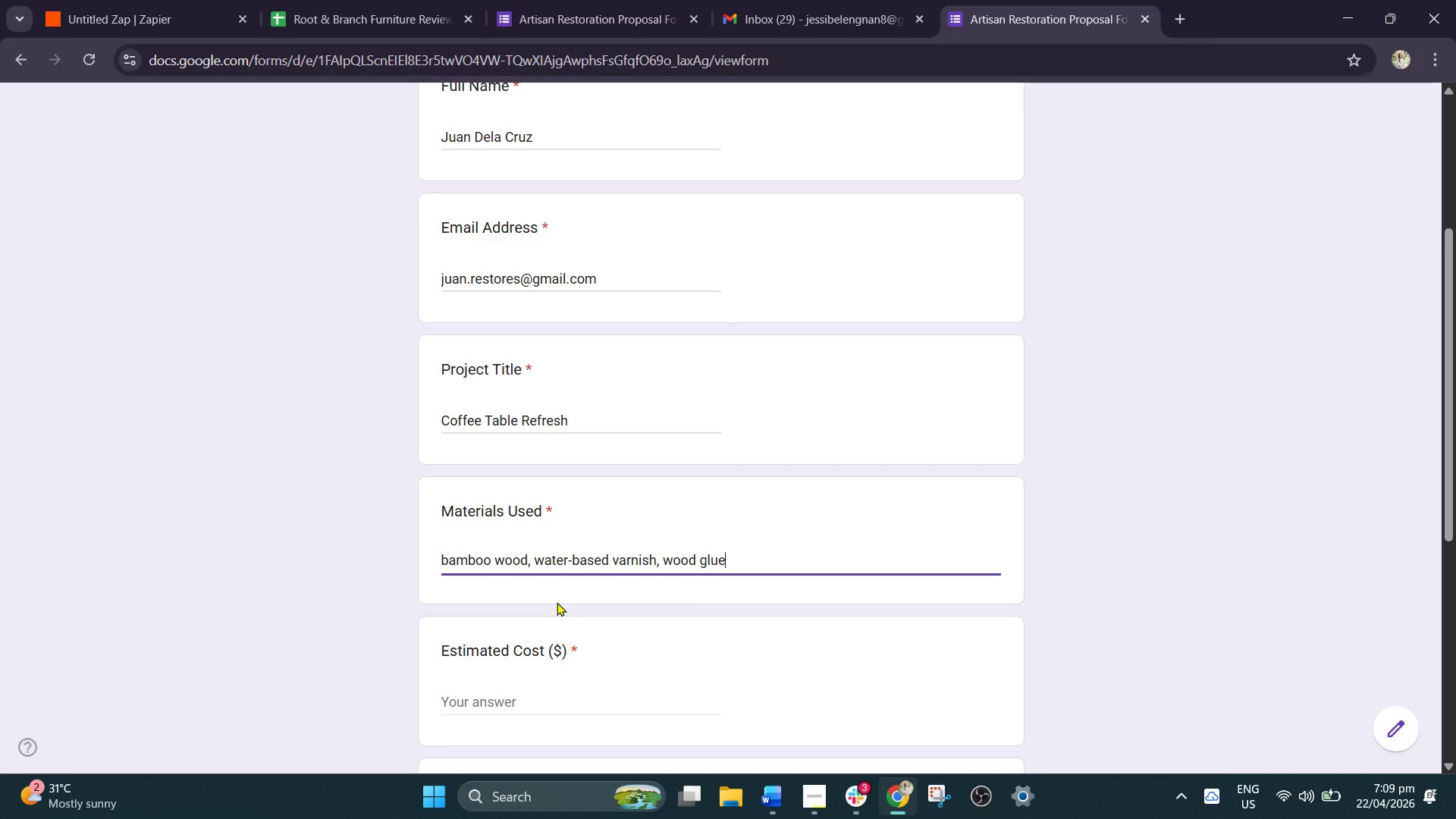 
scroll: coordinate [557, 602], scroll_direction: down, amount: 1.0
 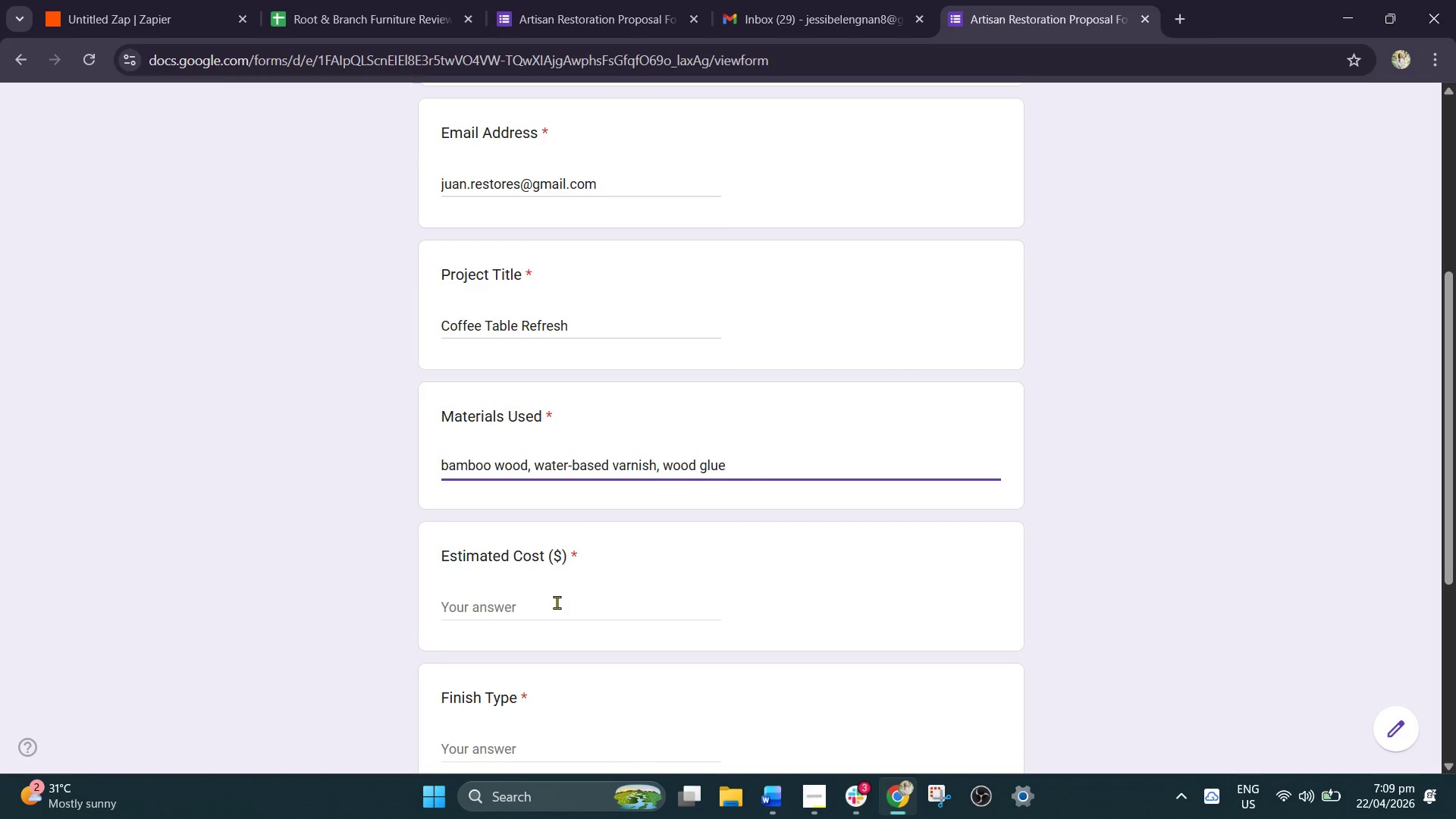 
left_click([557, 602])
 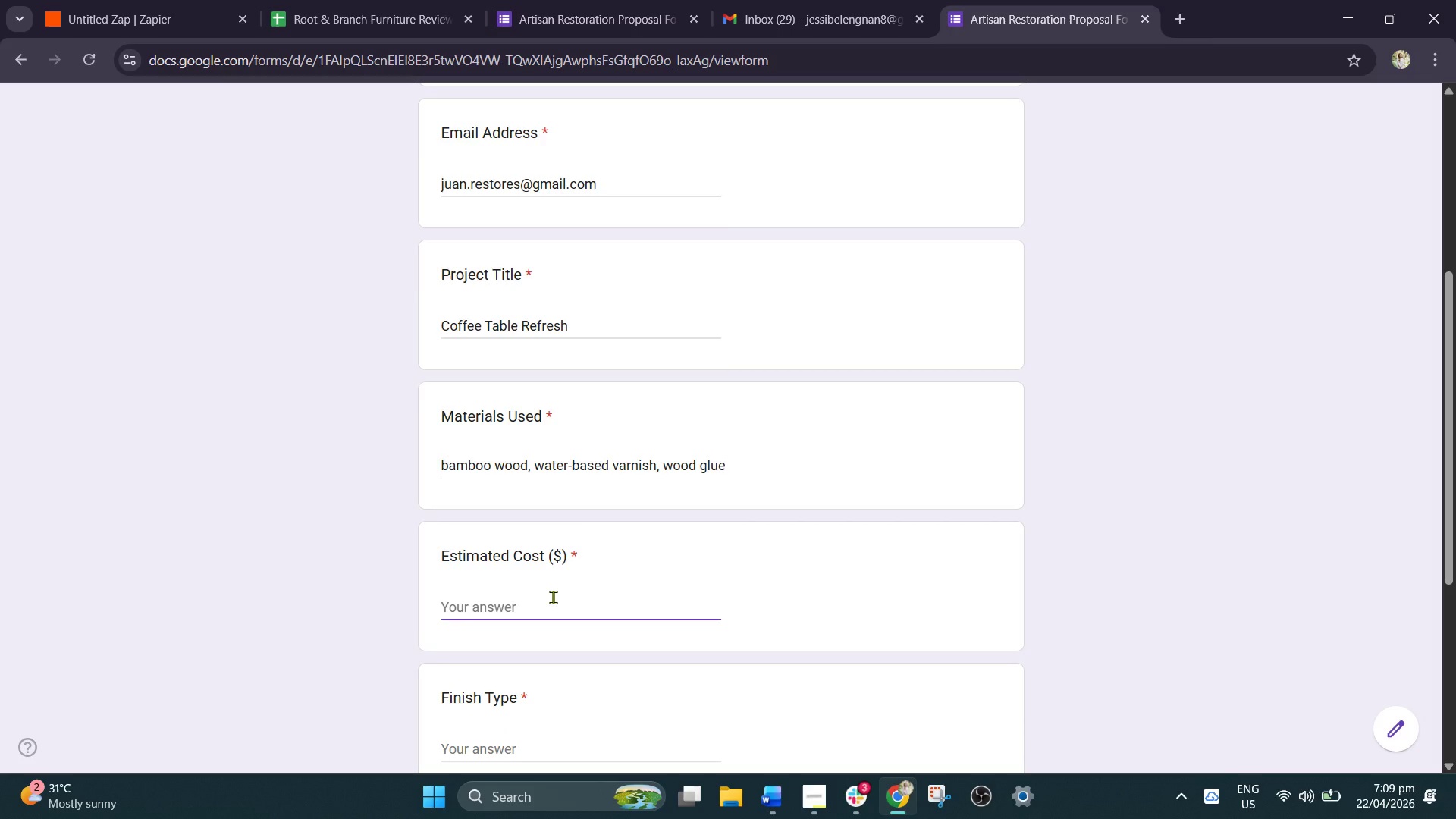 
key(ArrowDown)
 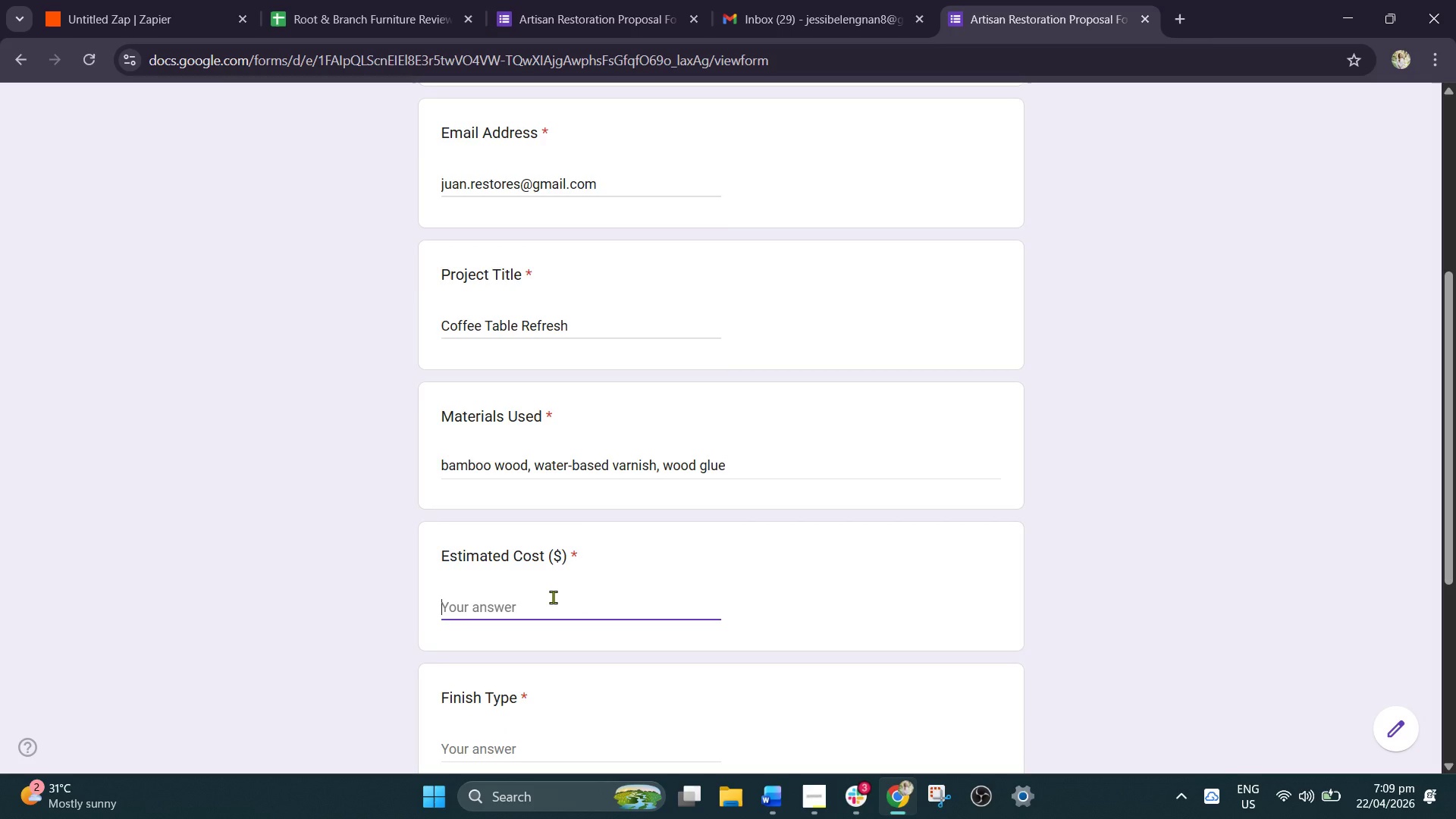 
type([Insert][Insert]200)
 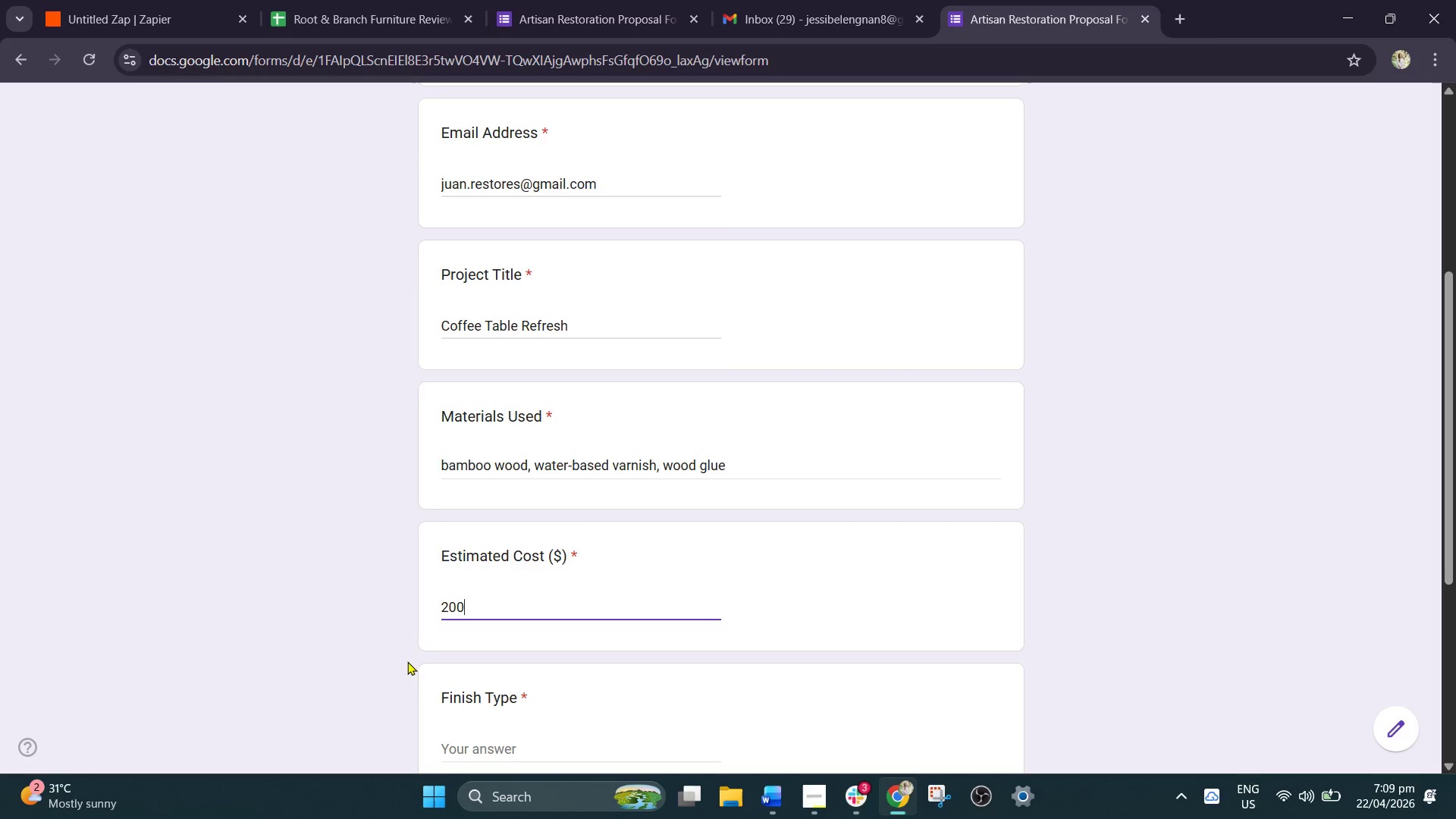 
scroll: coordinate [493, 648], scroll_direction: down, amount: 2.0
 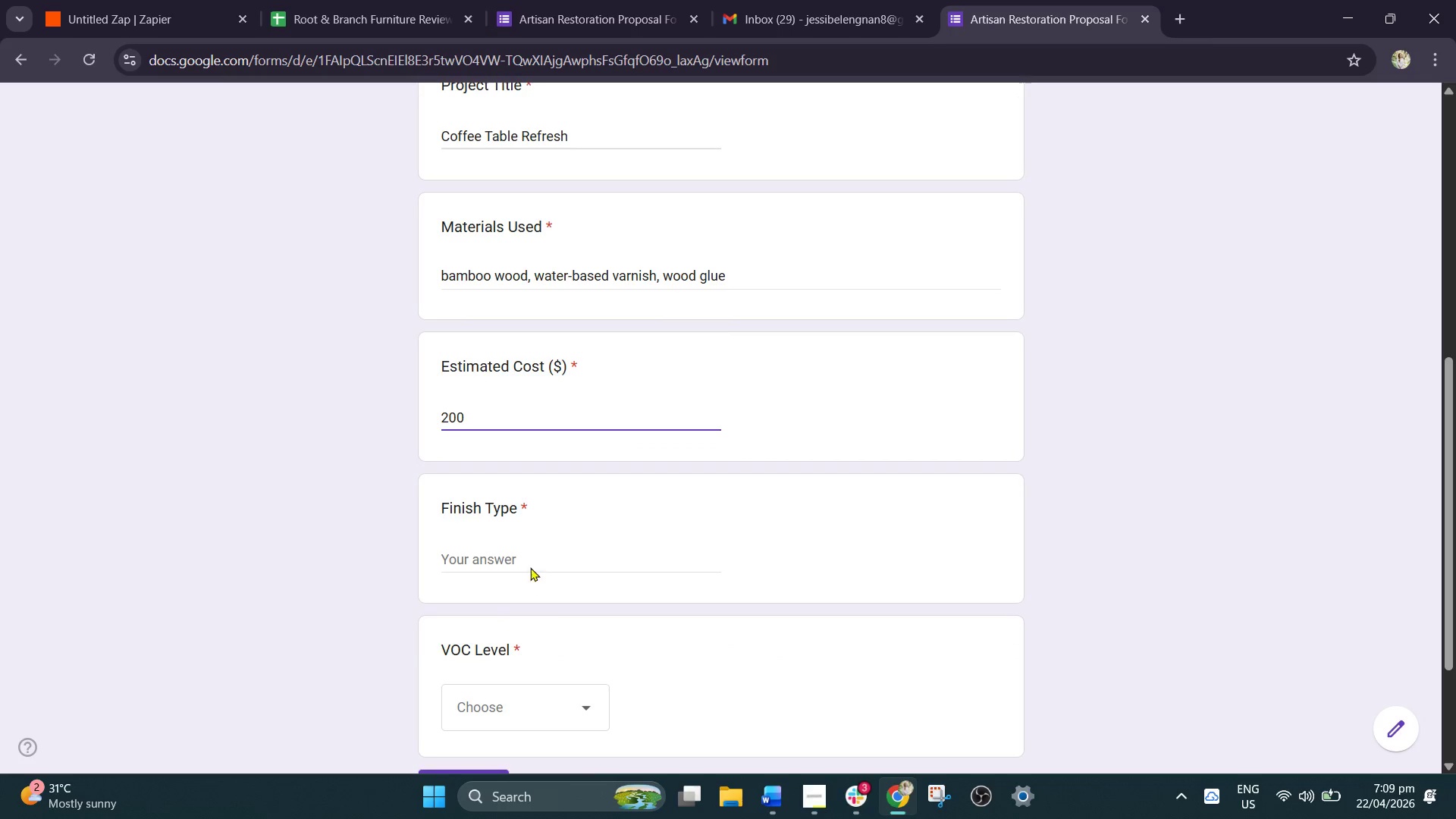 
left_click([534, 559])
 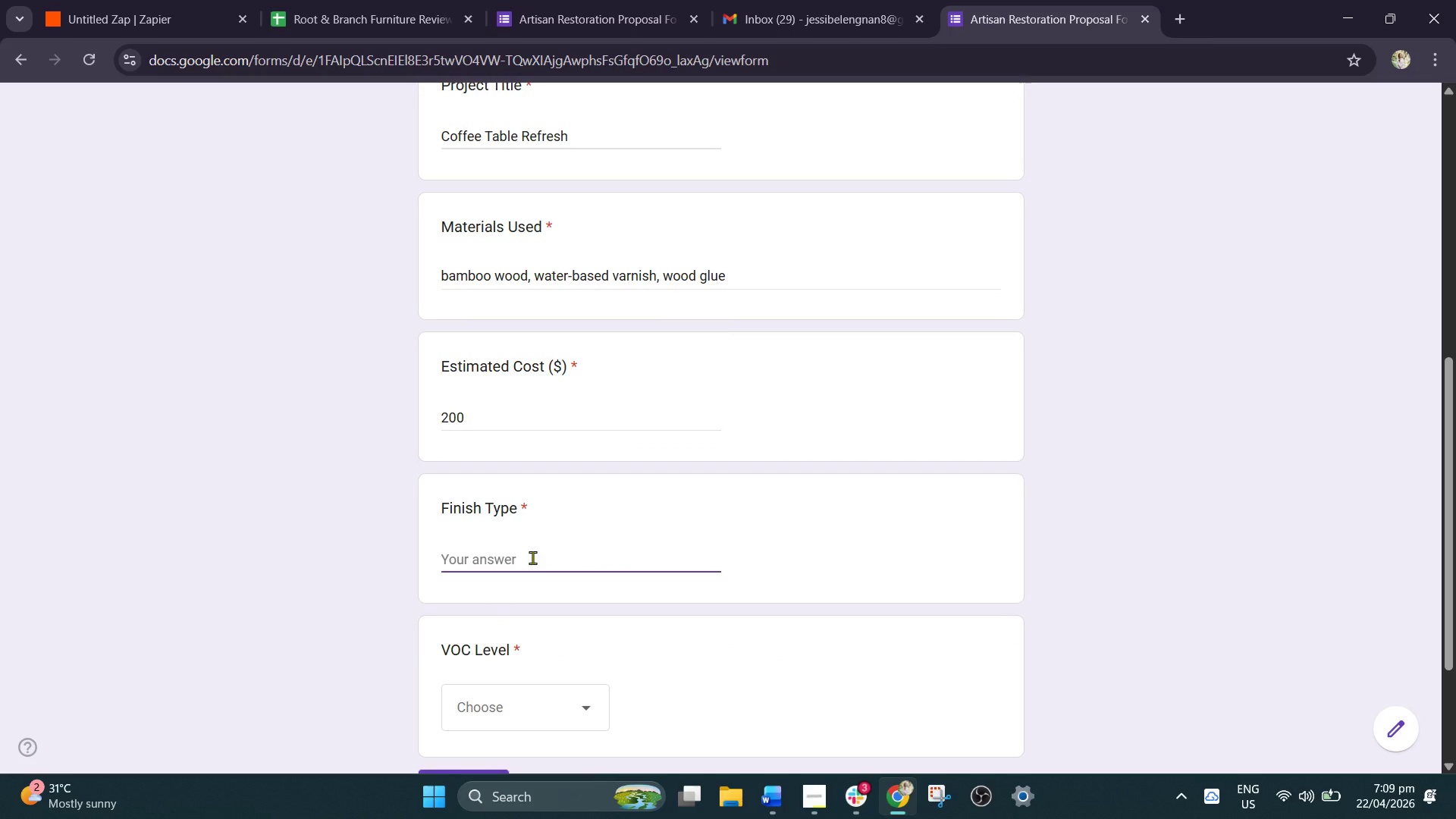 
type(Wa)
 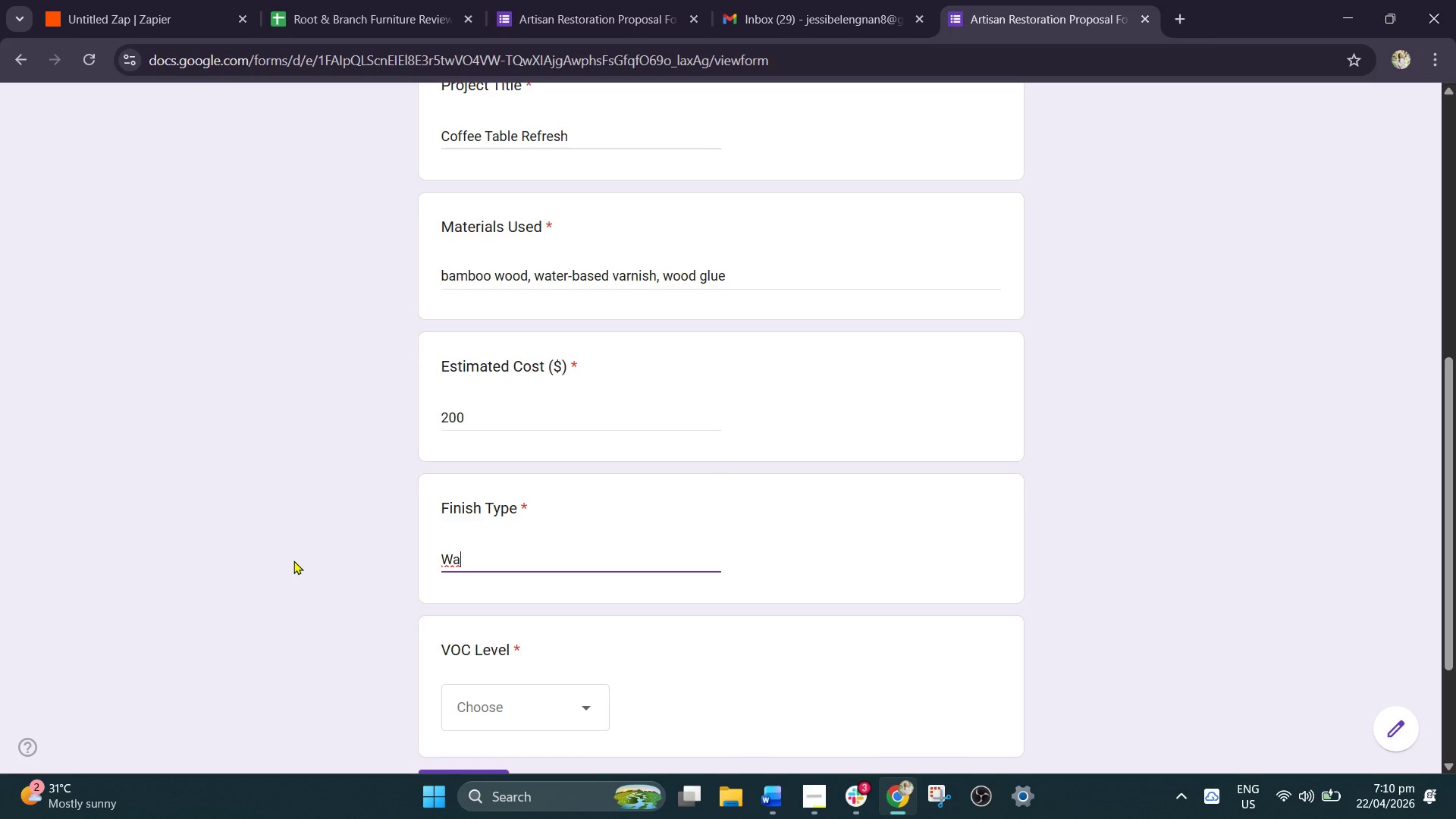 
wait(7.59)
 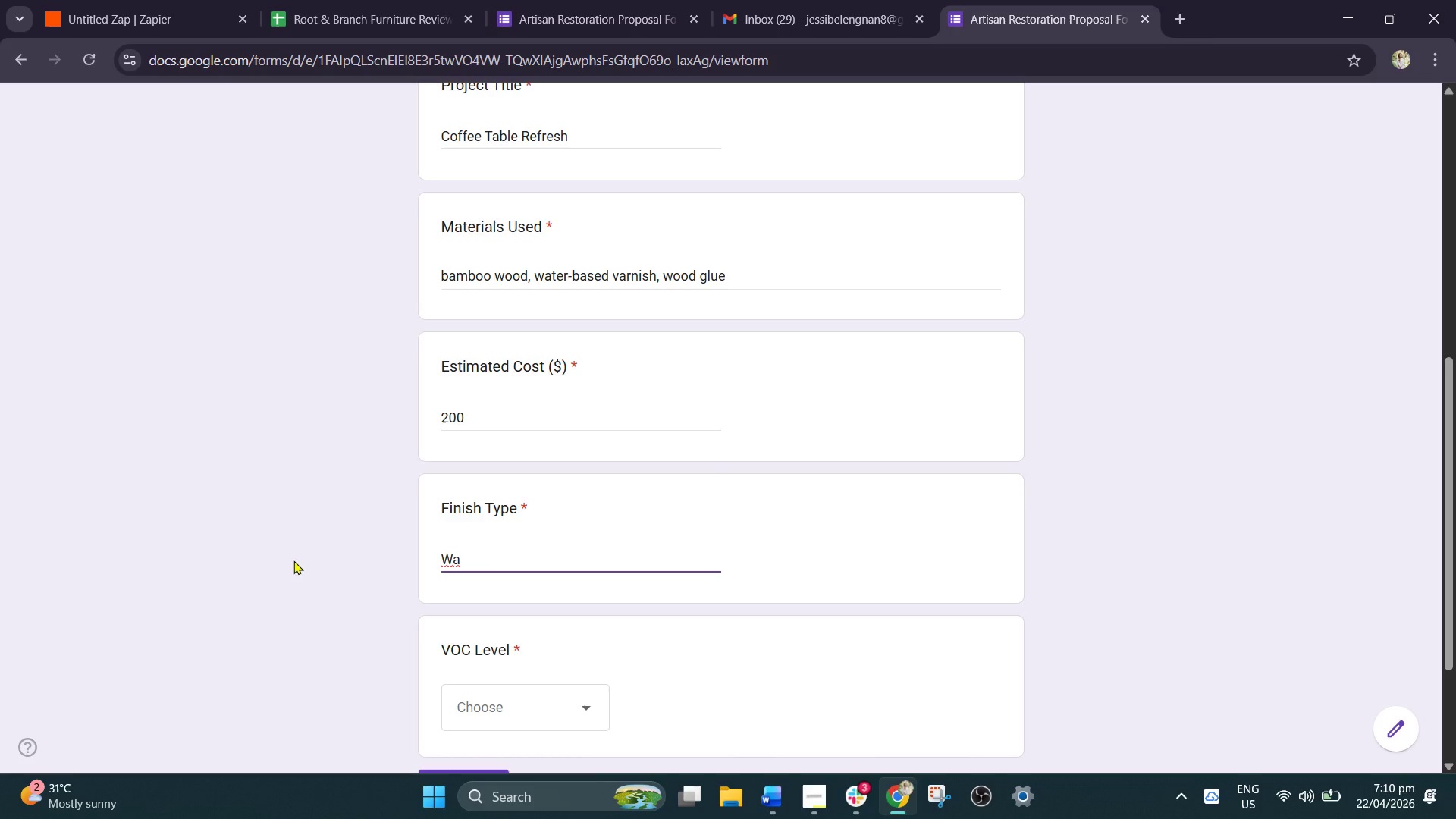 
type(ter)
 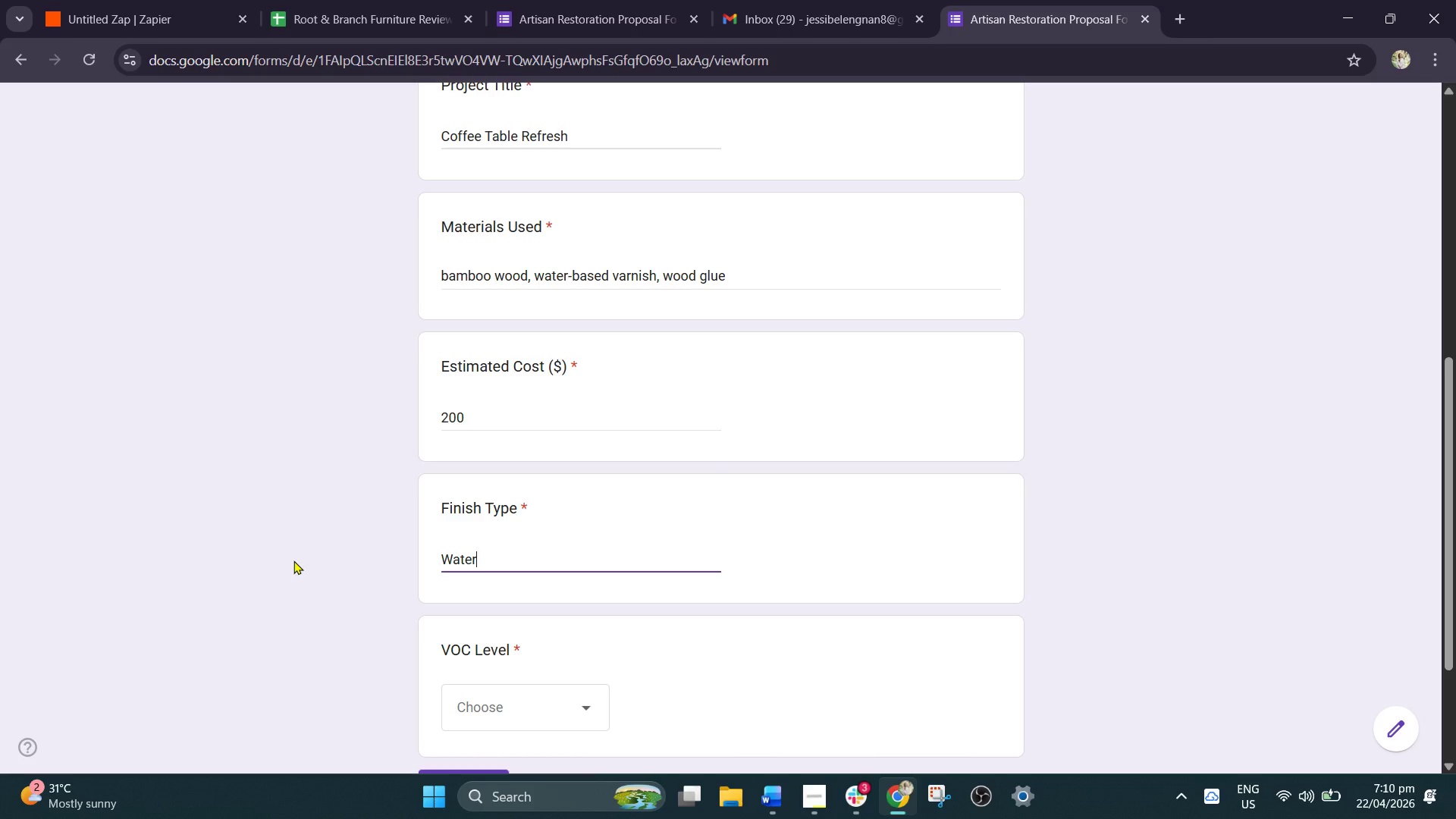 
wait(7.47)
 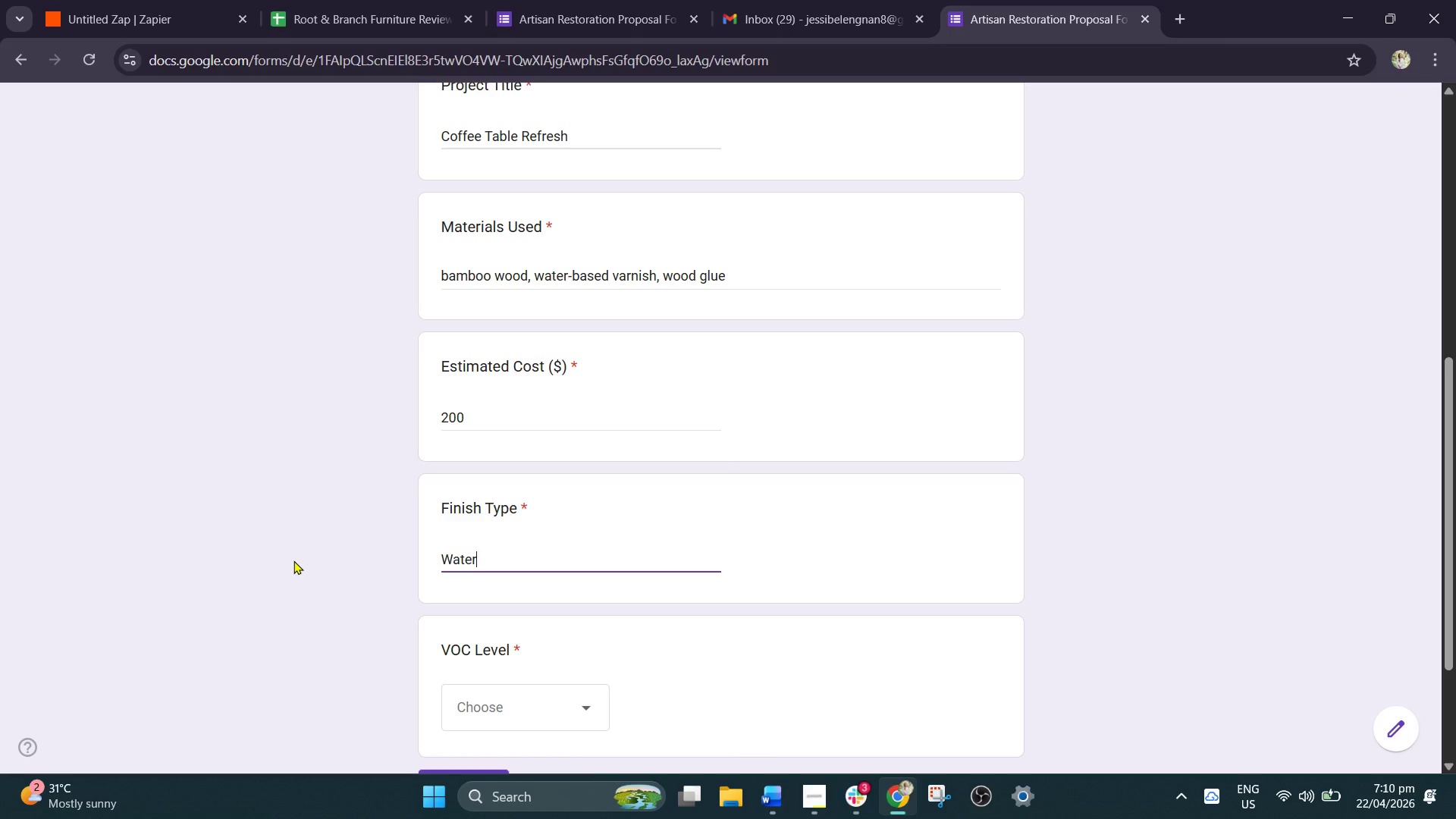 
type(-based)
 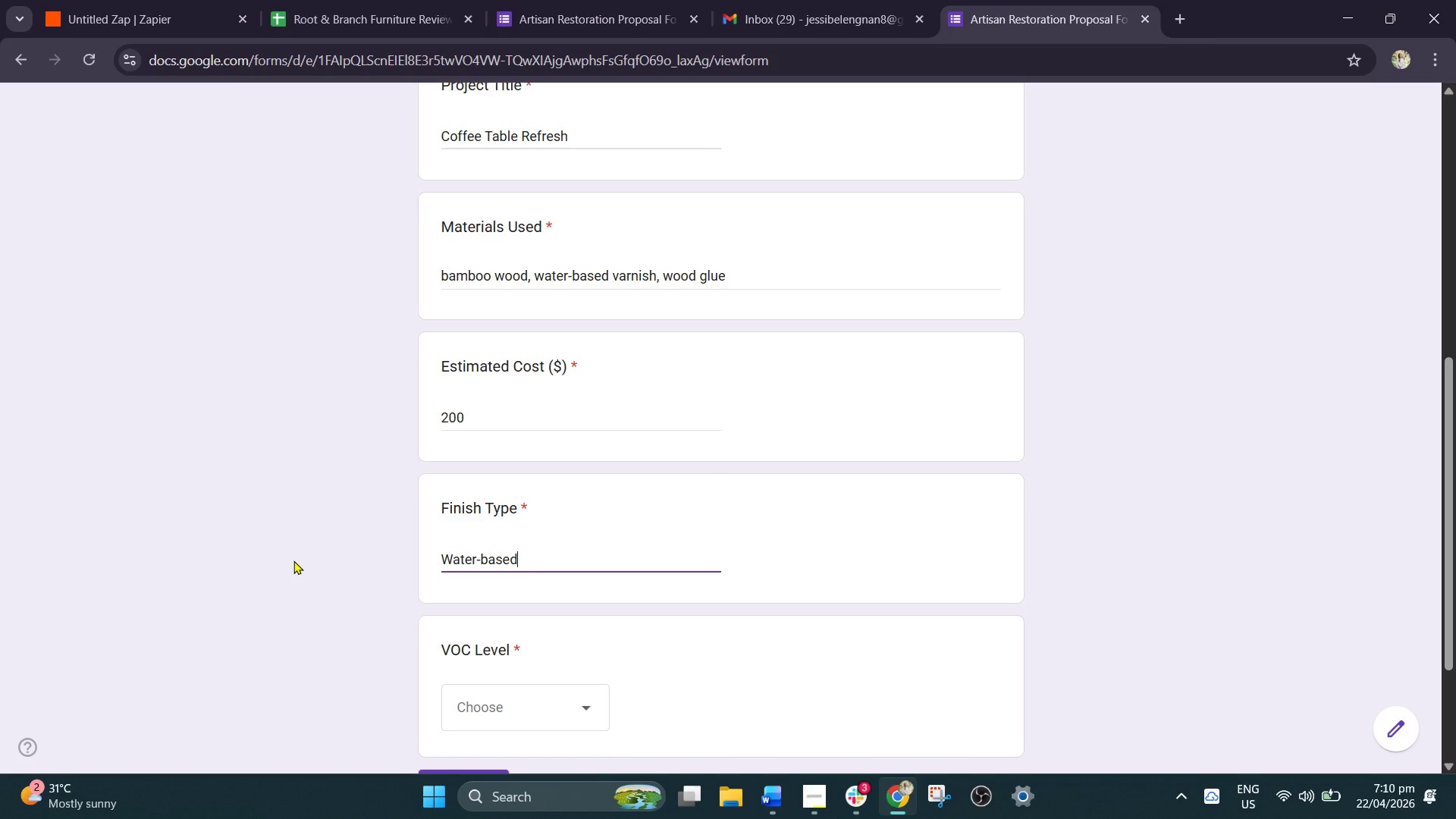 
type( finish)
 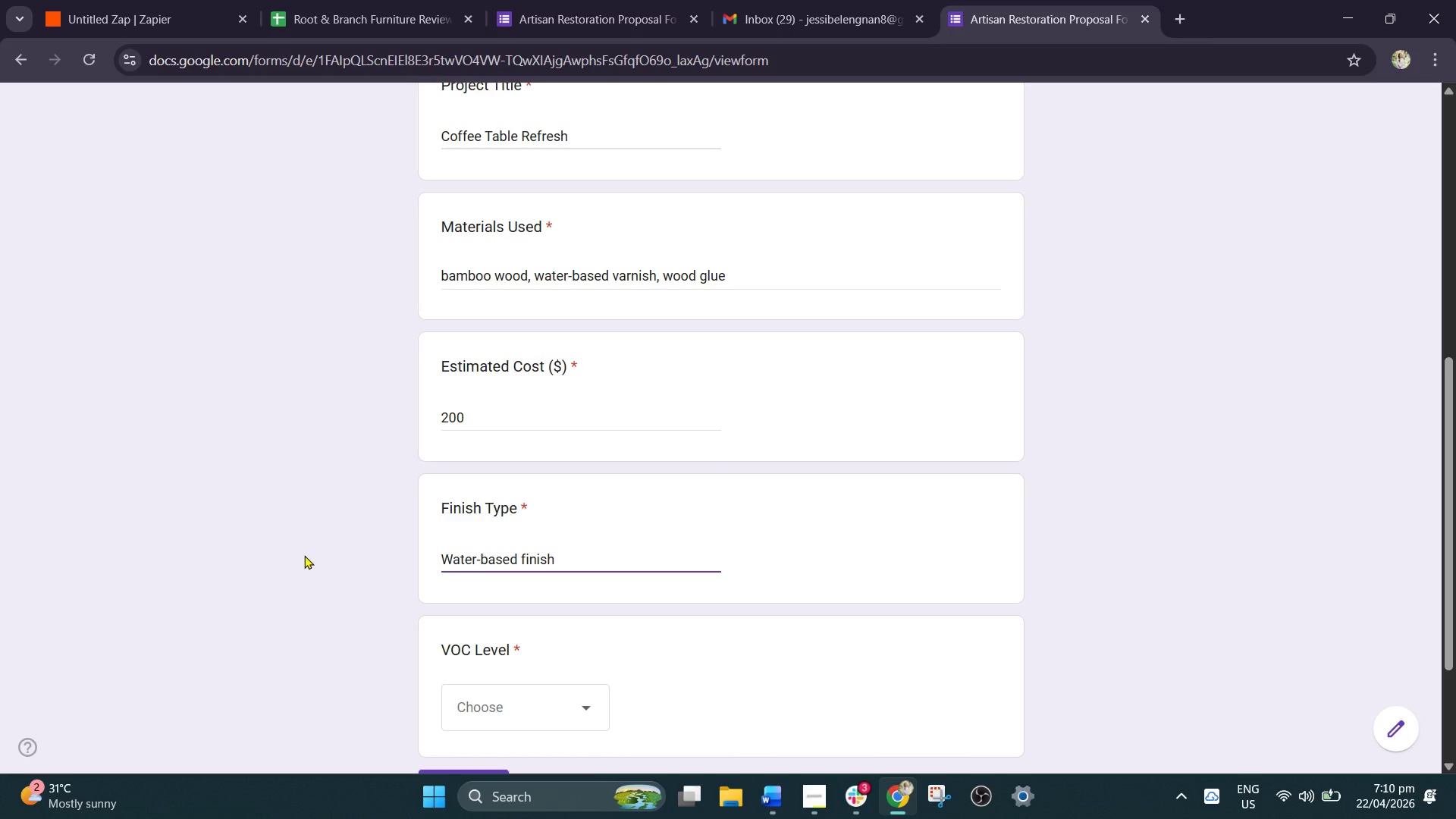 
scroll: coordinate [303, 559], scroll_direction: down, amount: 2.0
 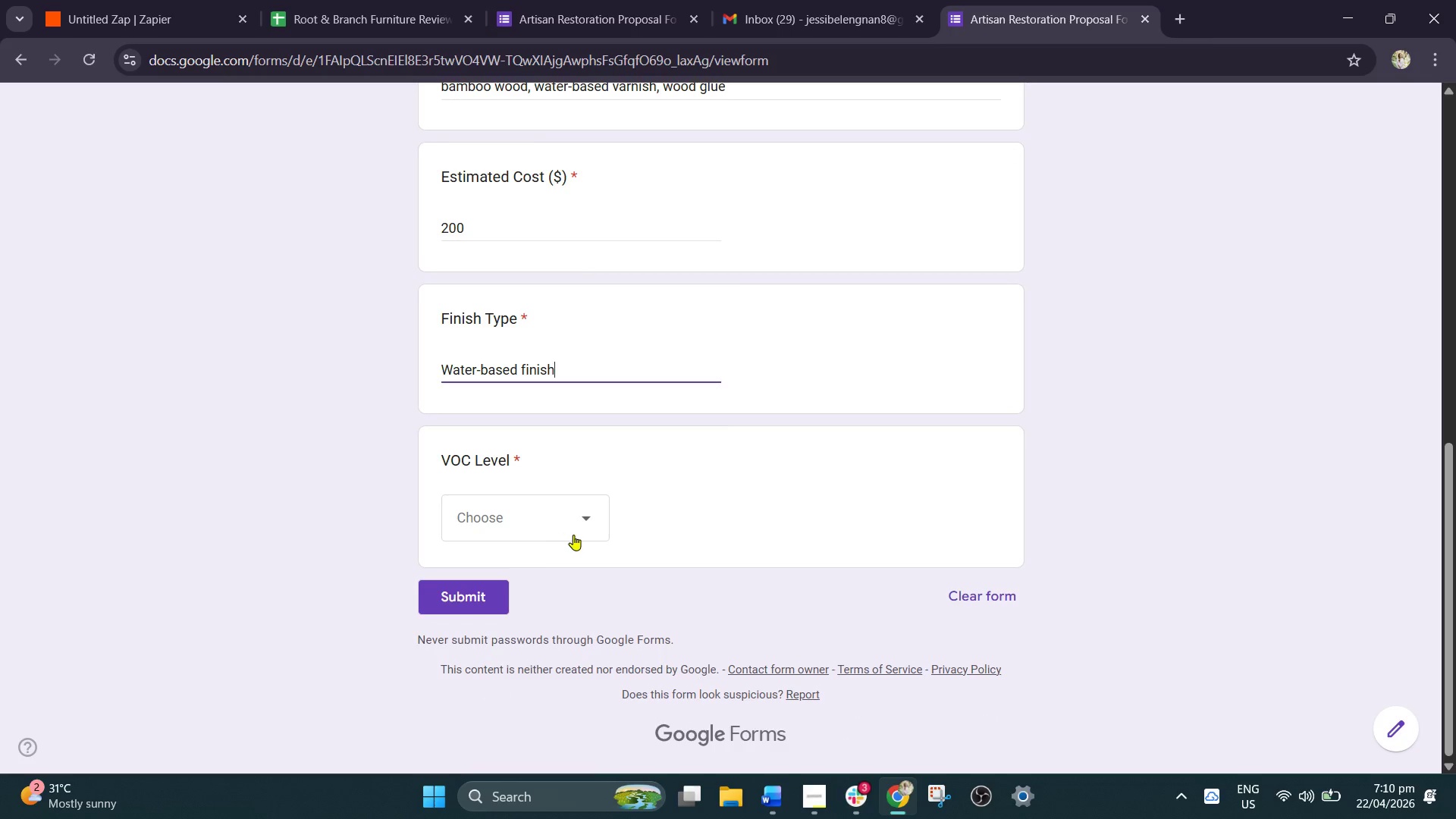 
left_click([576, 533])
 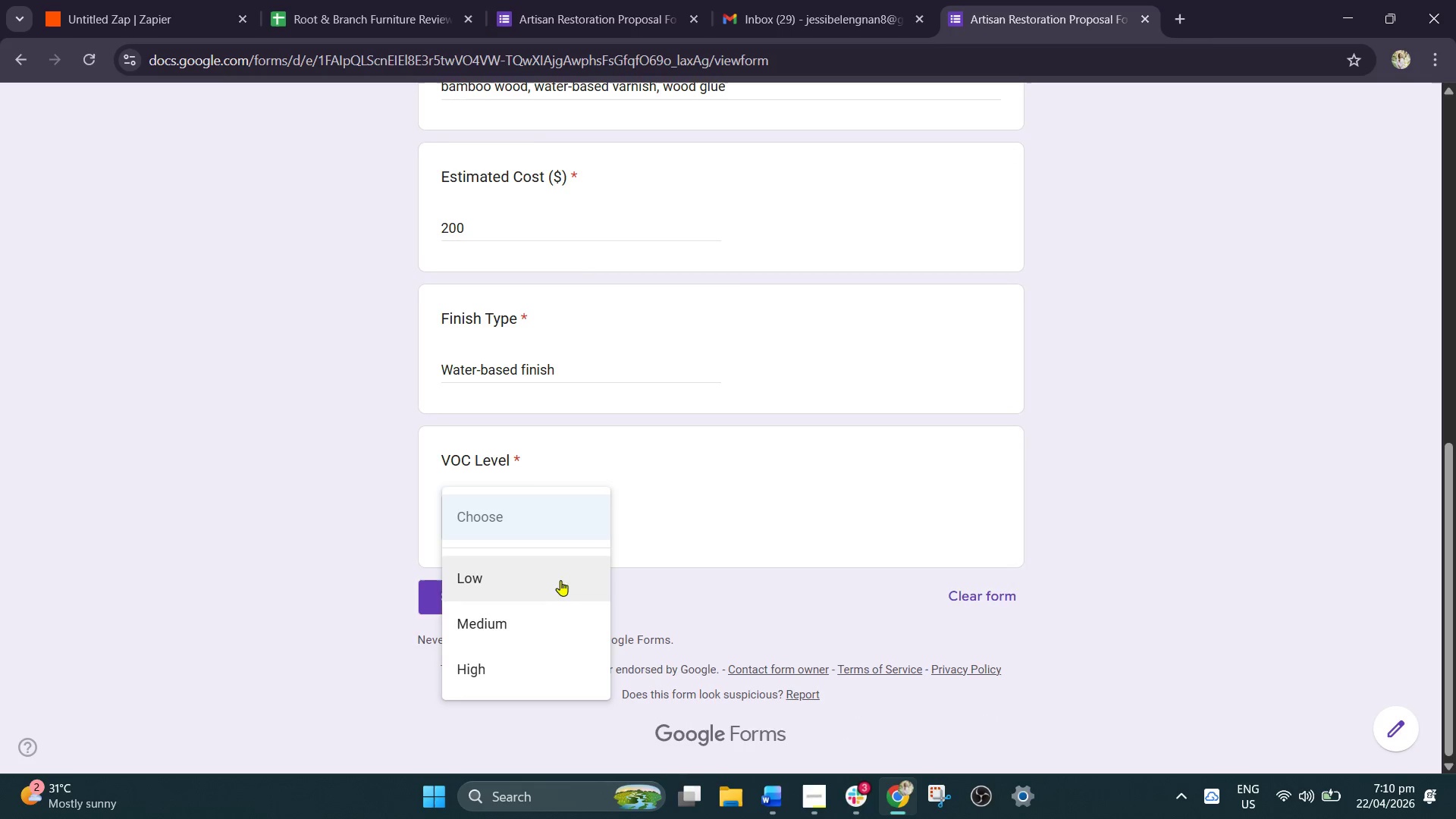 
left_click([556, 588])
 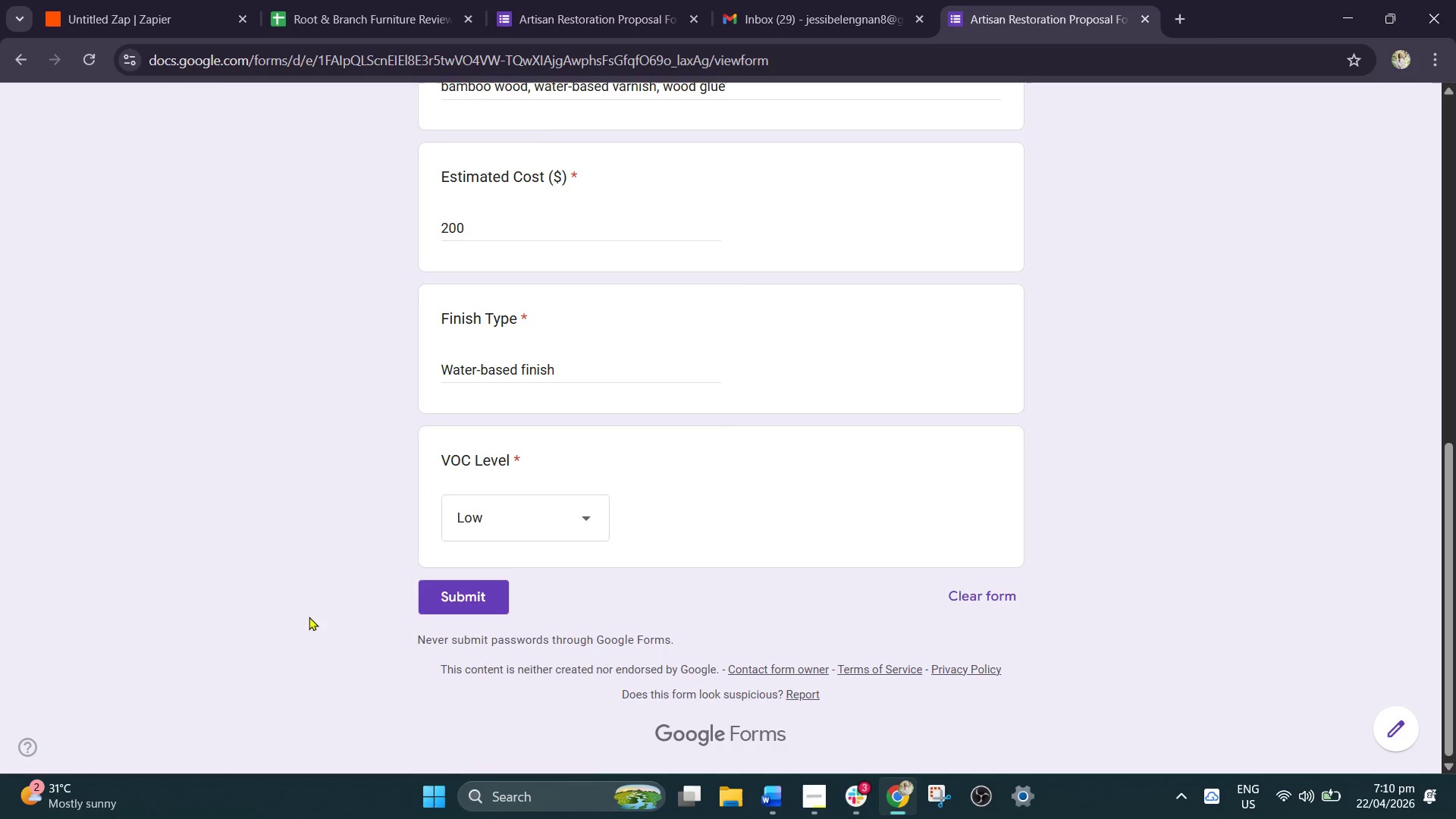 
left_click([447, 588])
 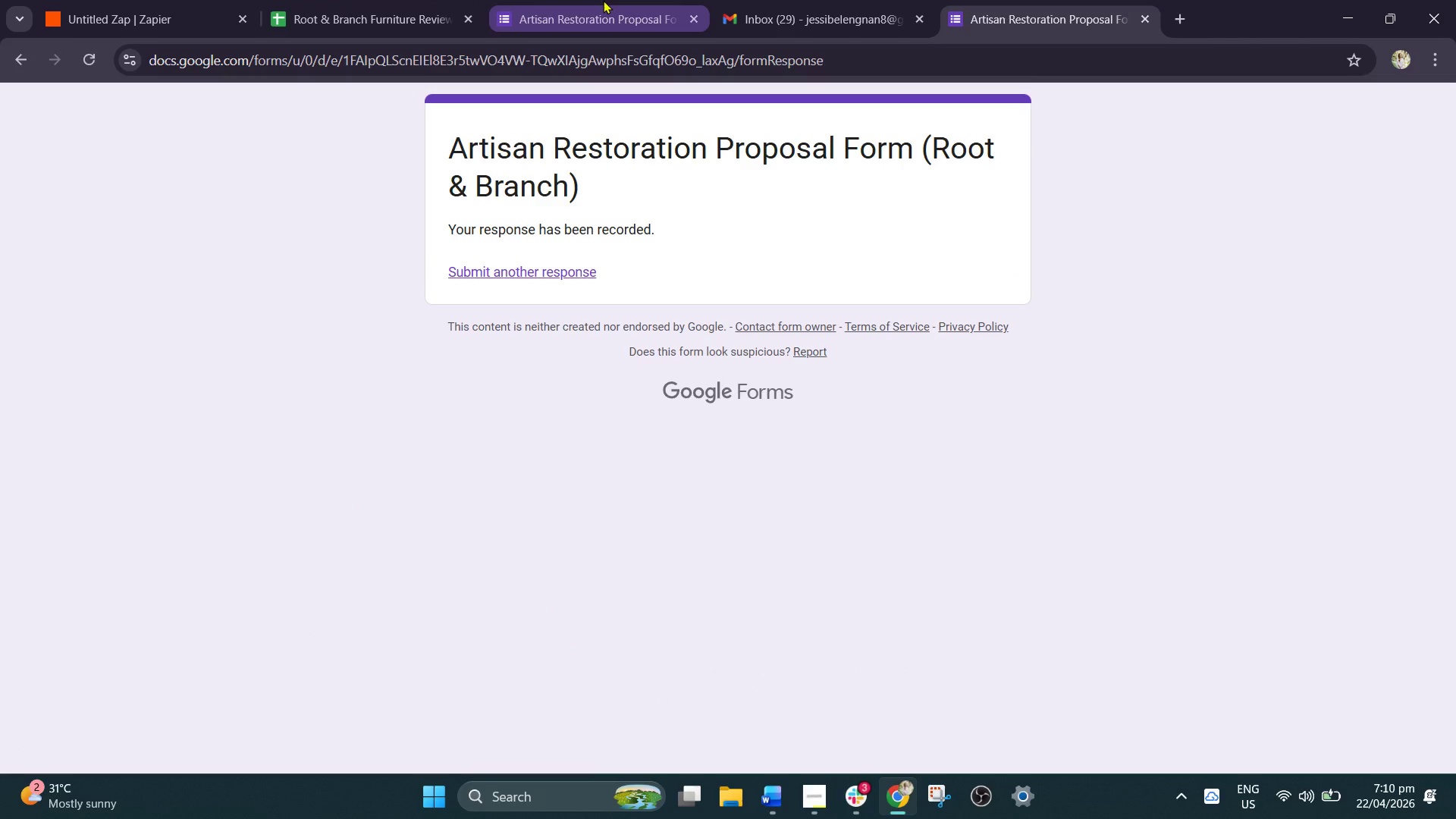 
left_click_drag(start_coordinate=[113, 0], to_coordinate=[126, 0])
 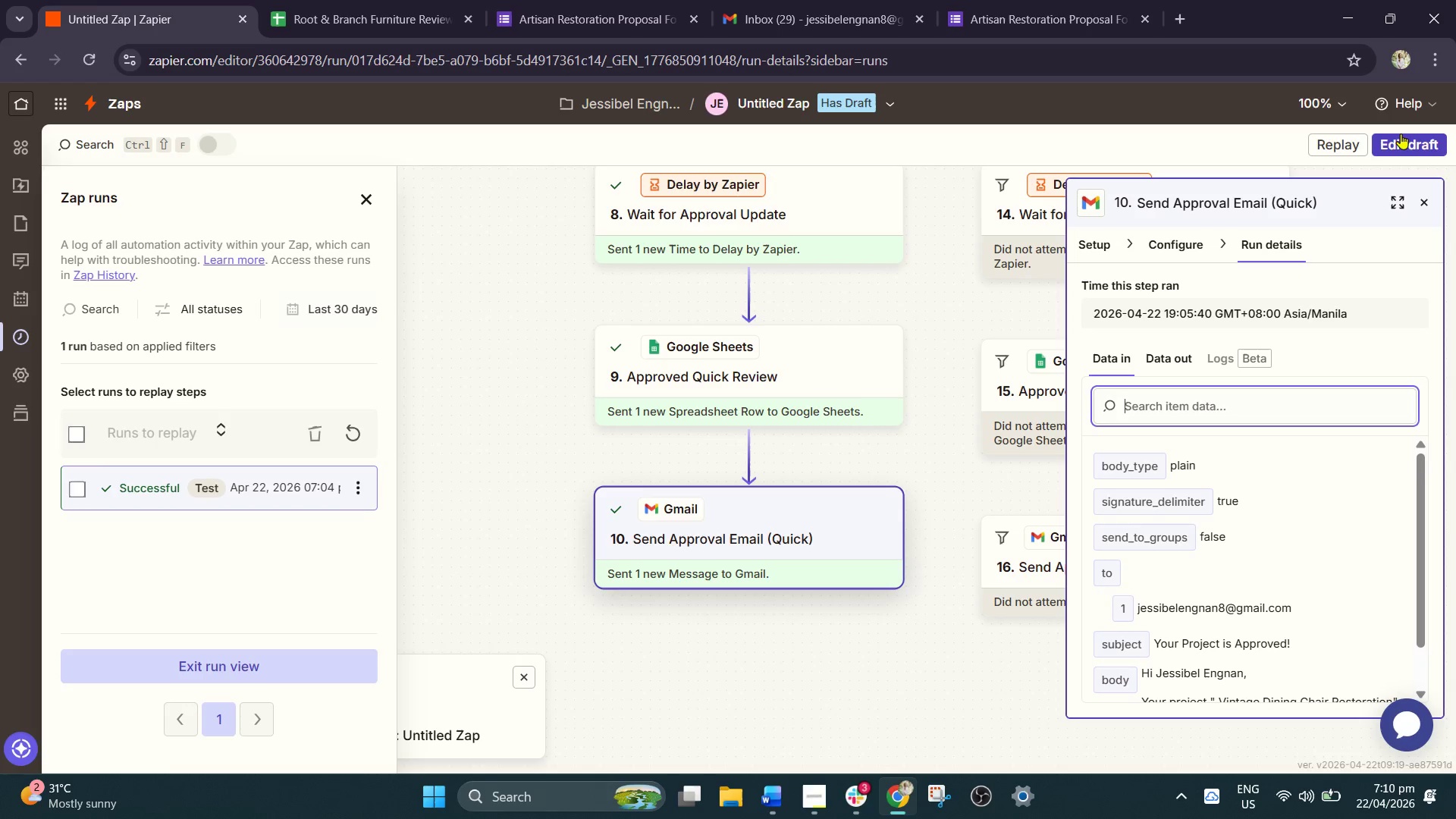 
left_click([1403, 136])
 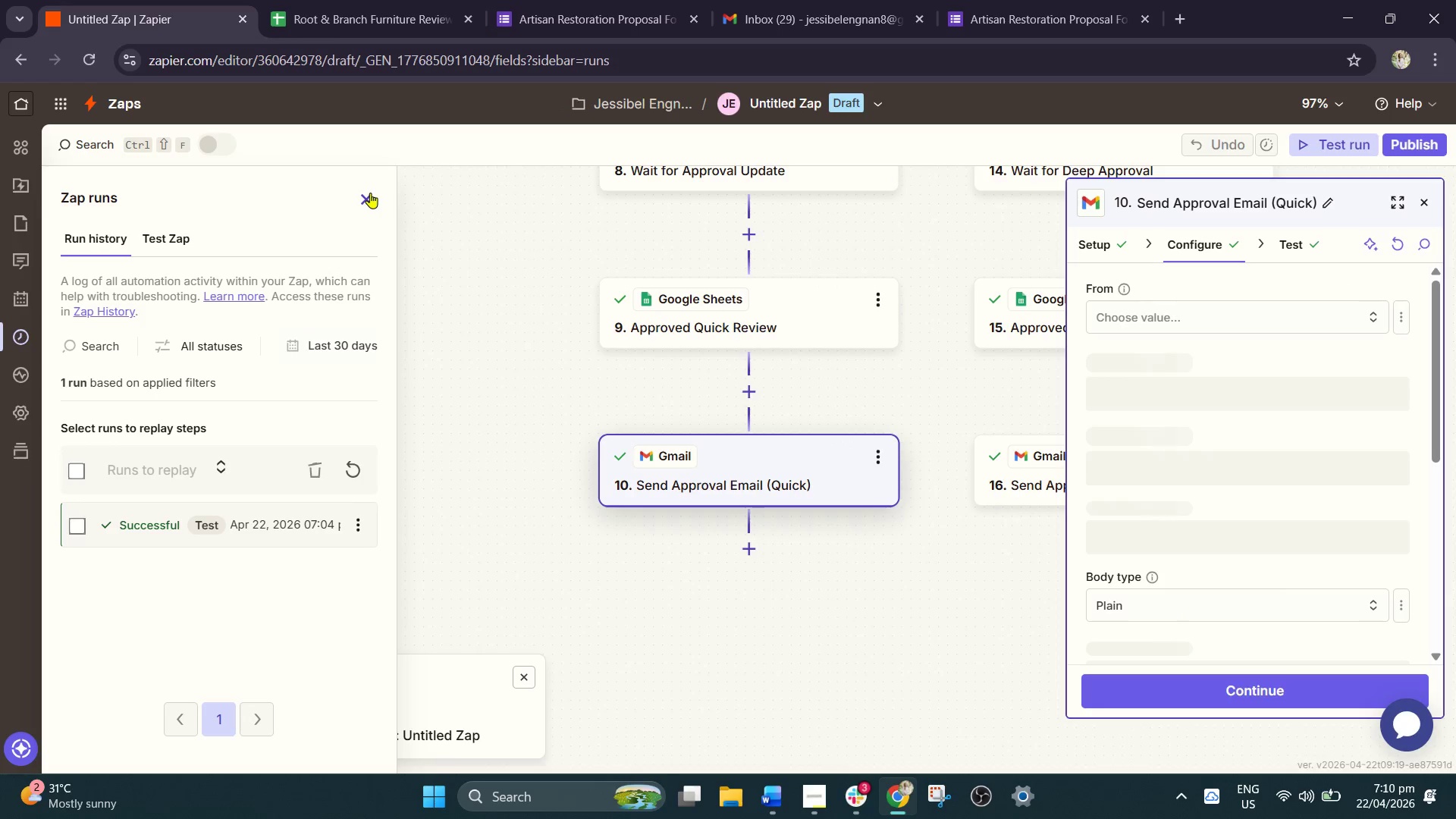 
left_click([370, 193])
 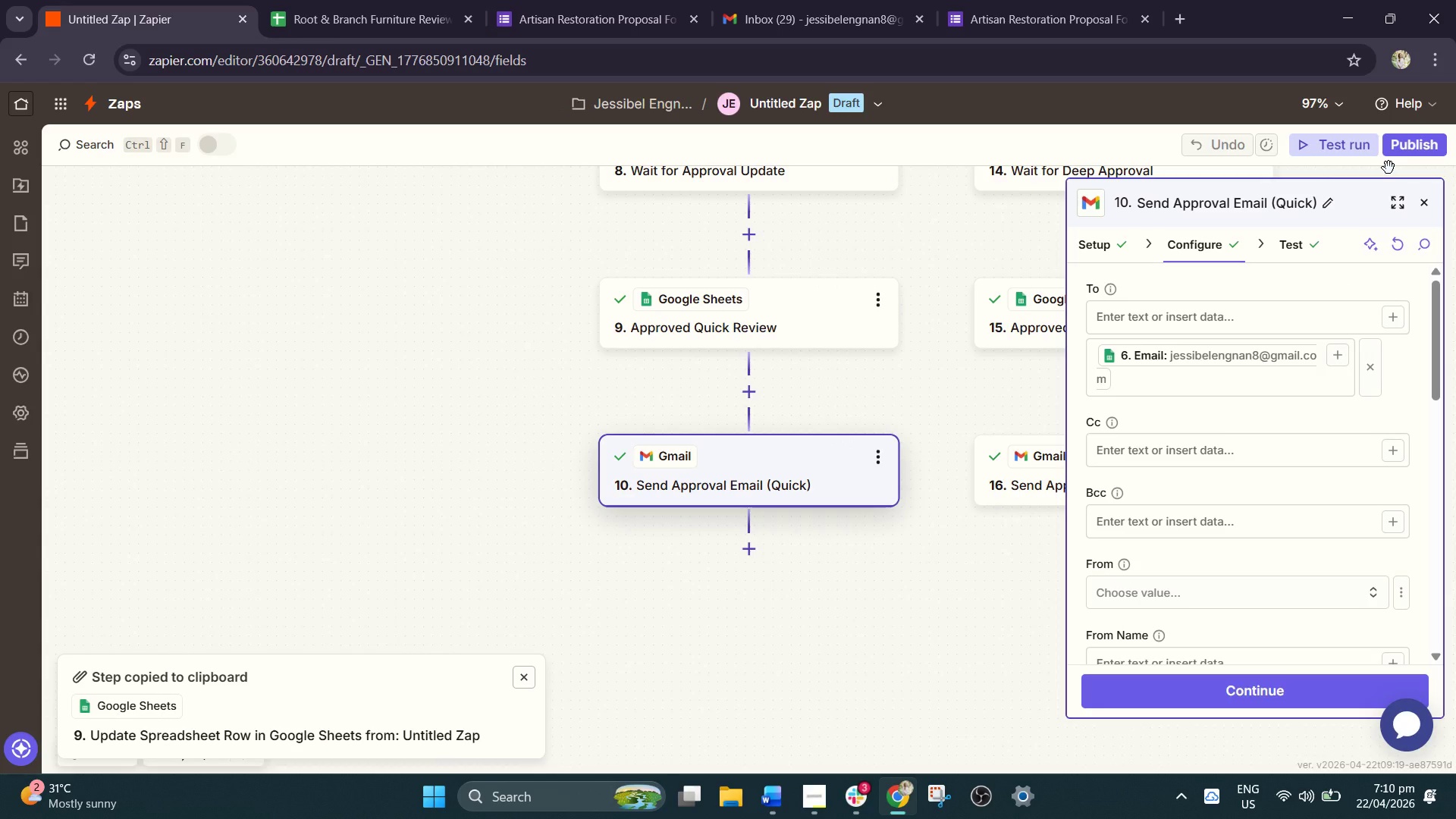 
left_click([1345, 143])
 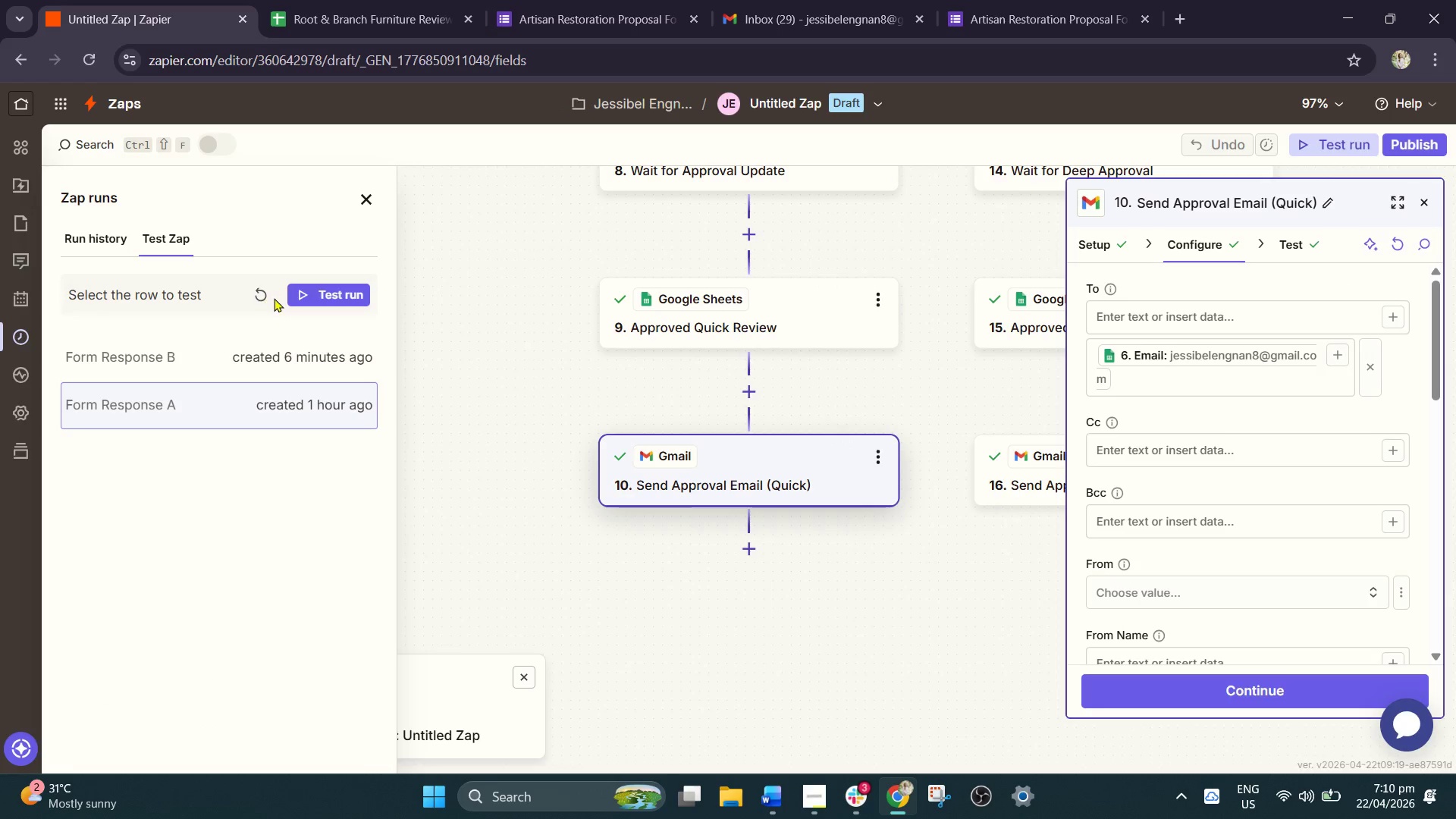 
left_click([262, 299])
 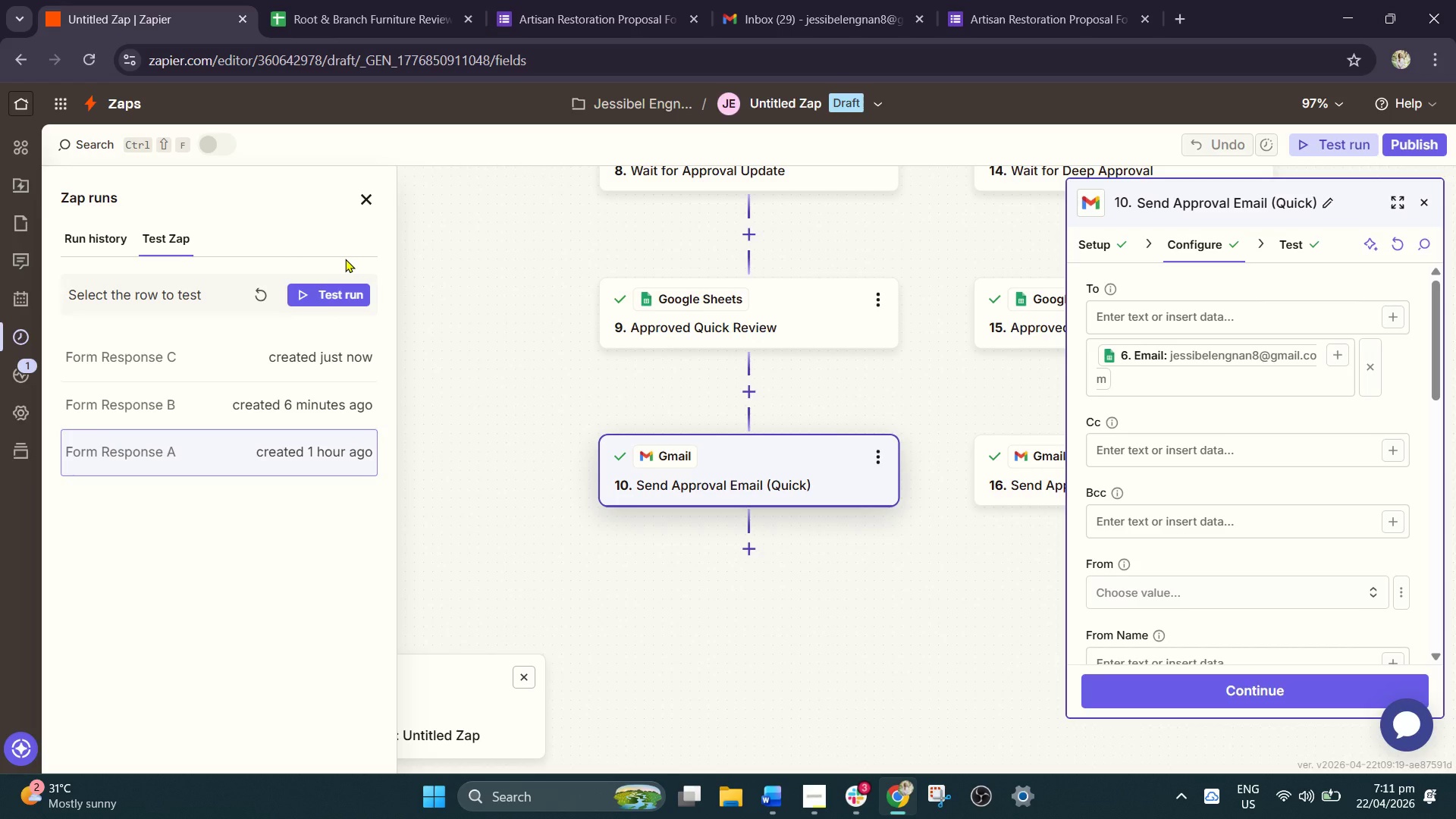 
wait(18.98)
 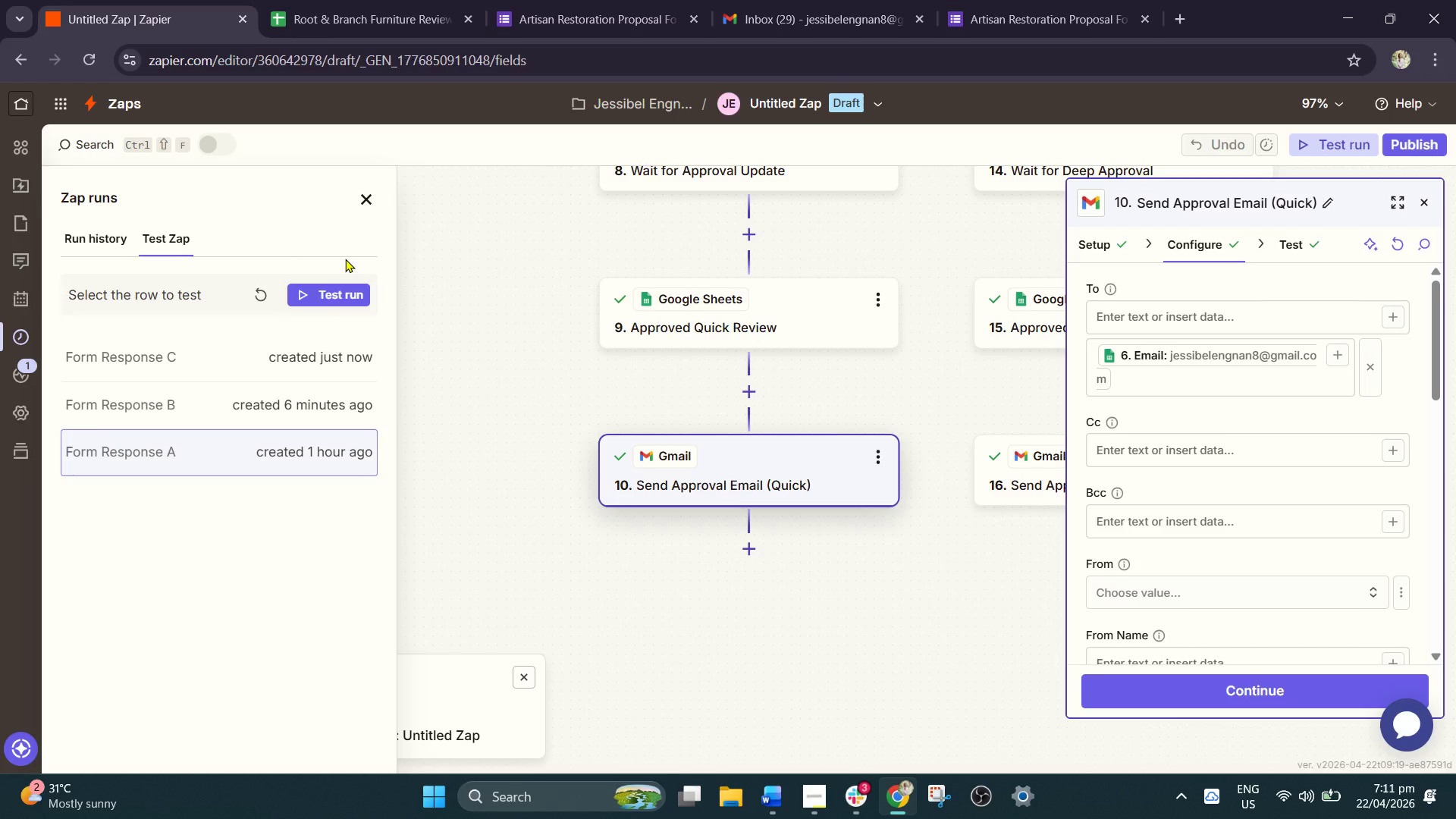 
left_click([218, 363])
 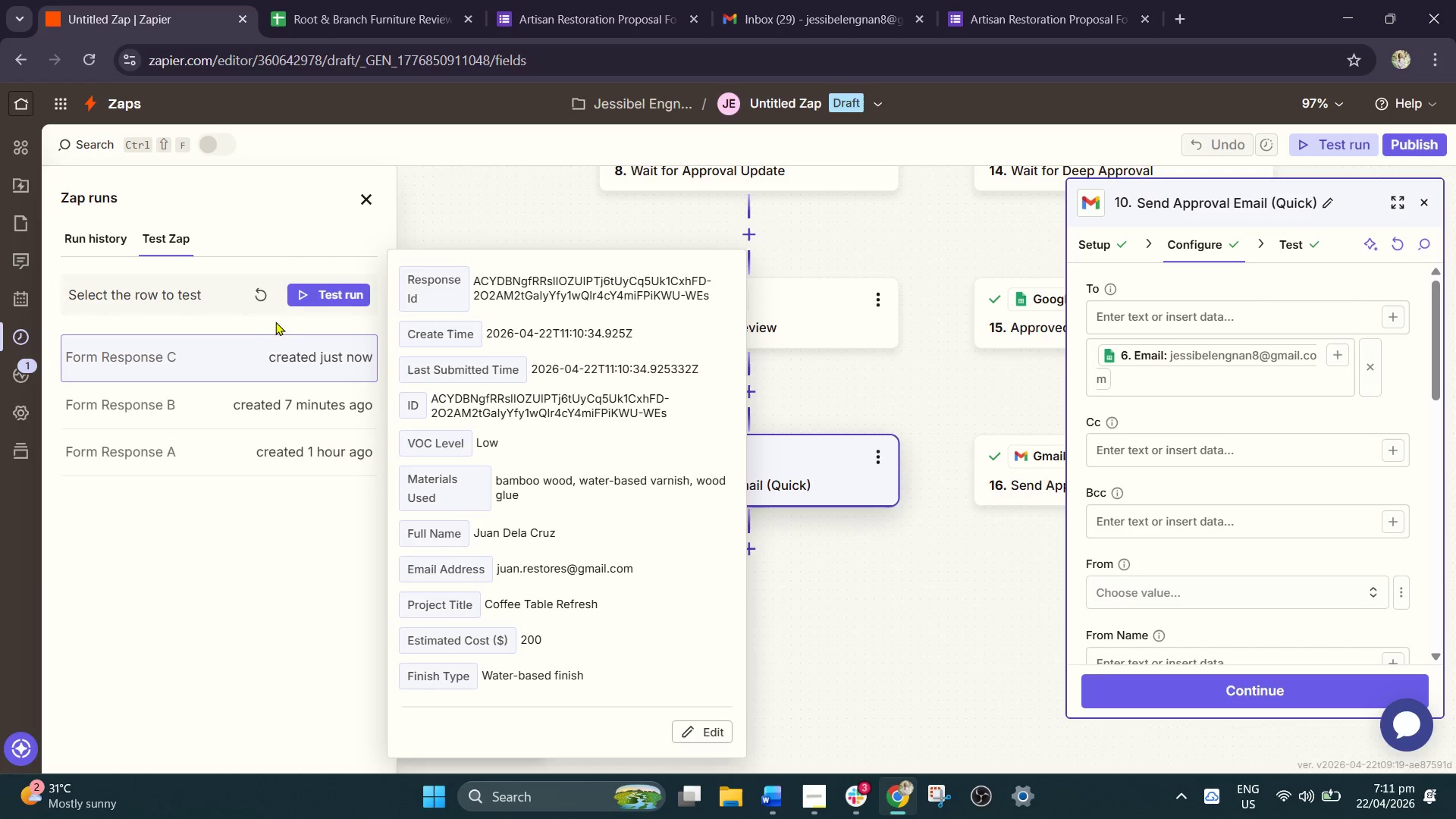 
left_click([306, 278])
 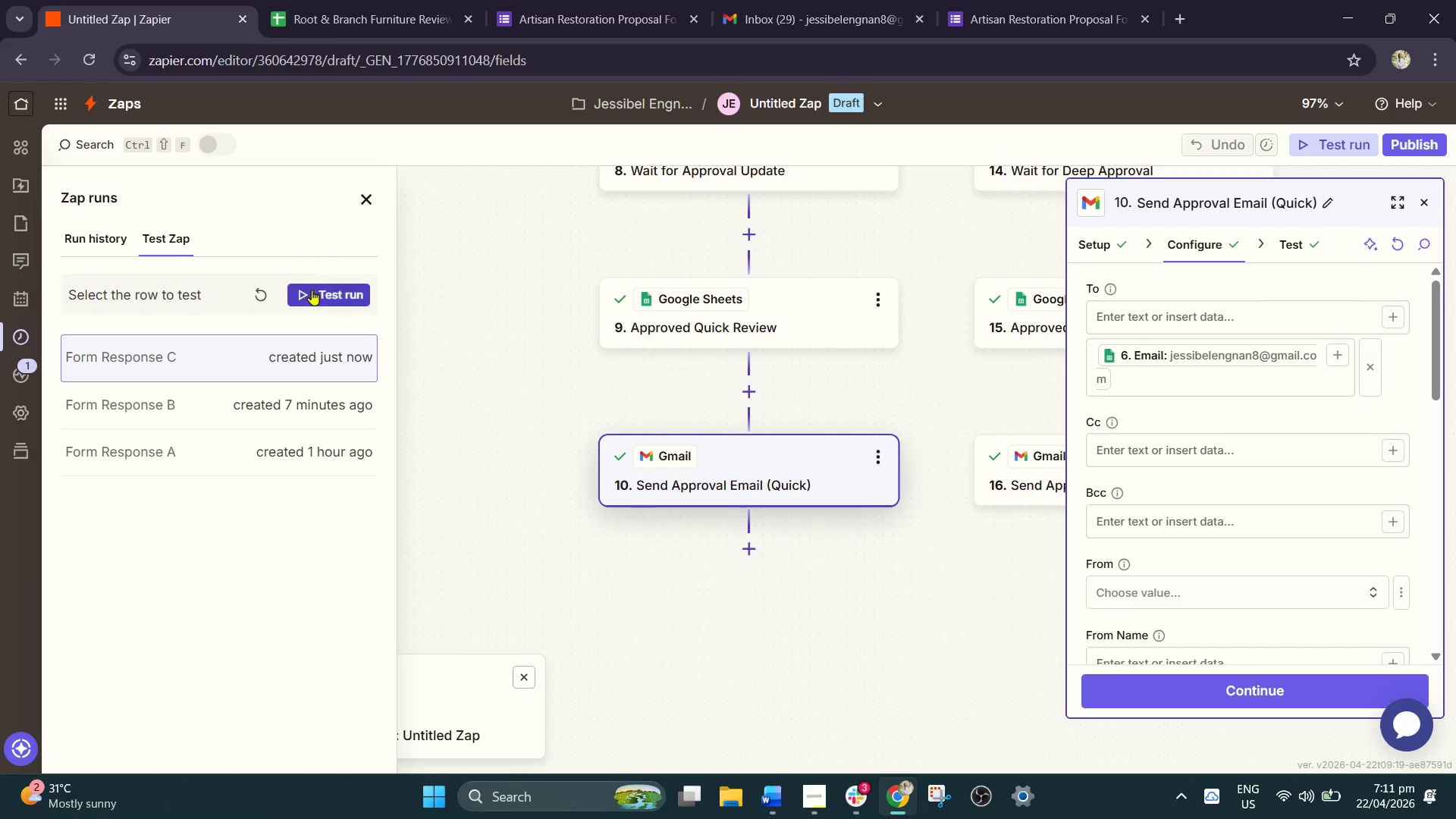 
left_click([312, 290])
 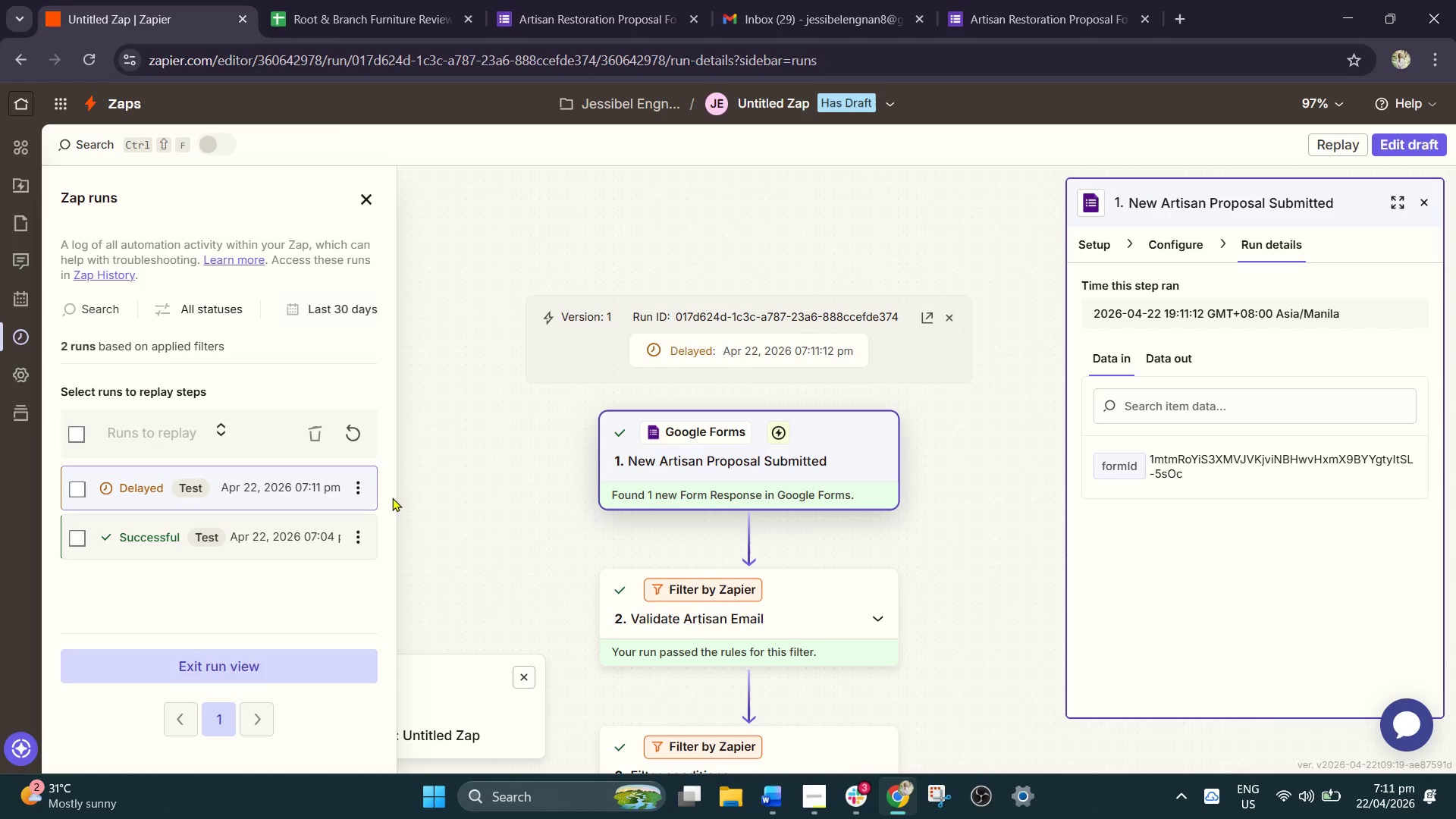 
wait(19.44)
 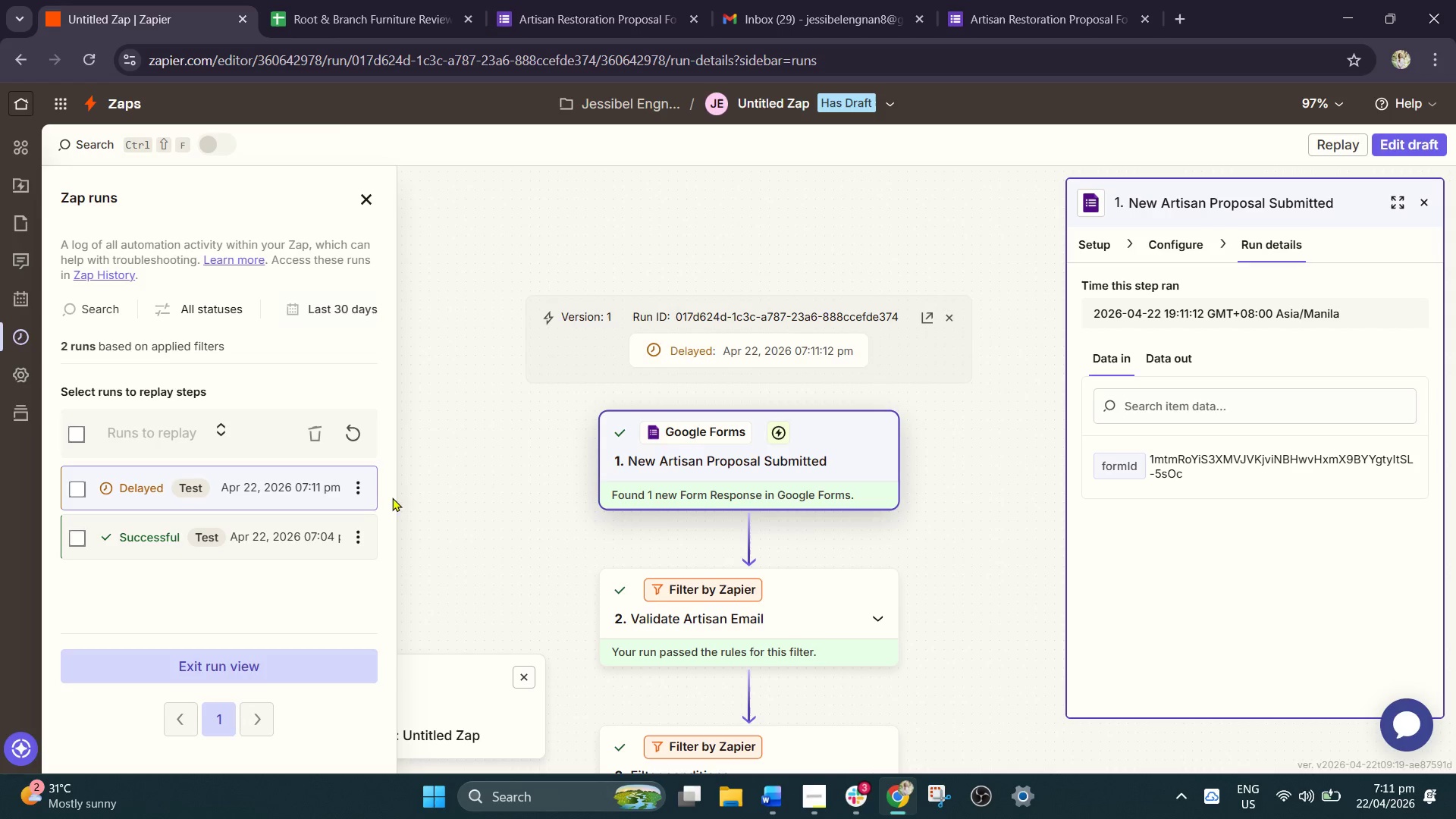 
left_click([361, 26])
 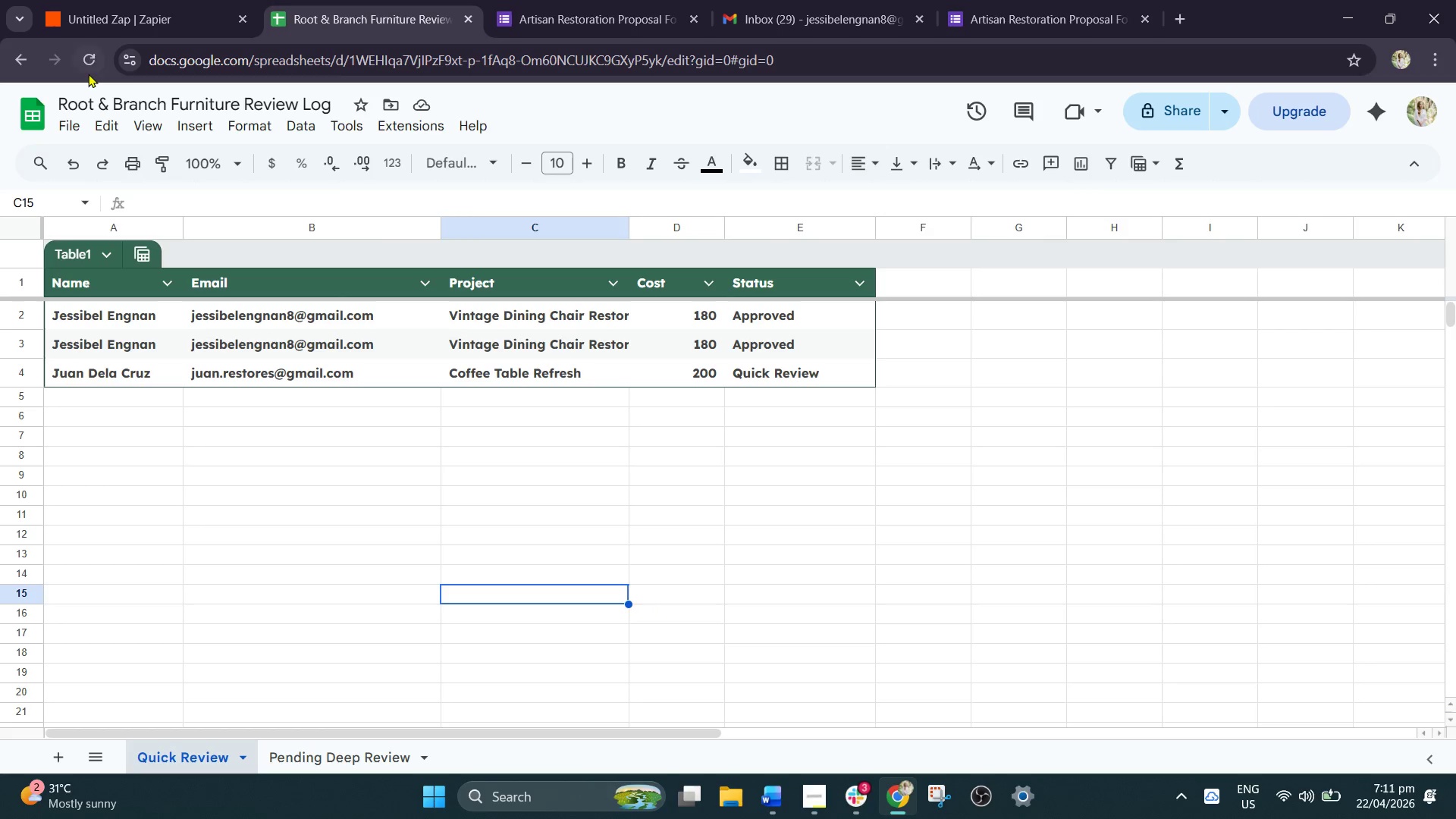 
left_click([87, 73])
 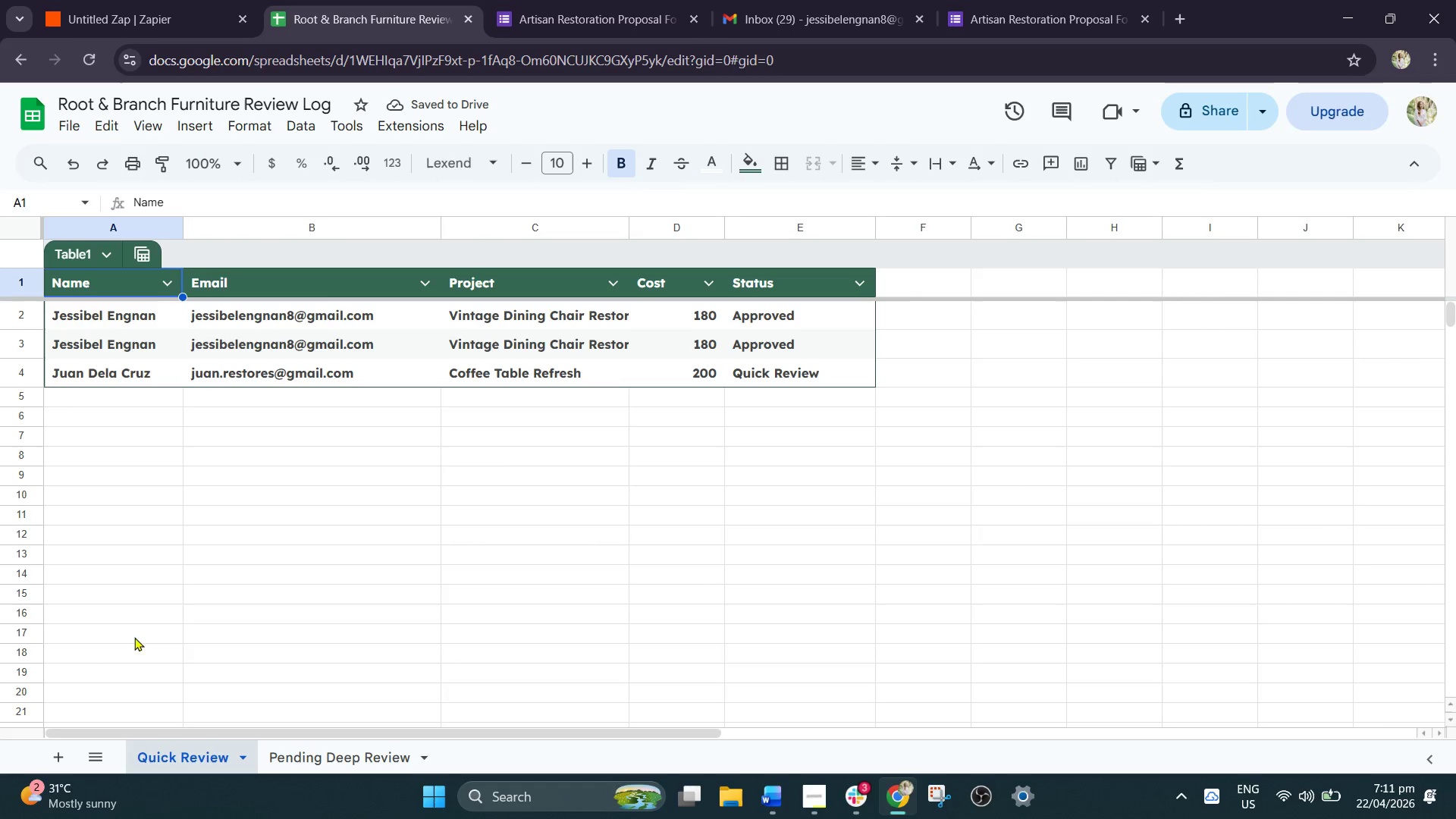 
wait(9.3)
 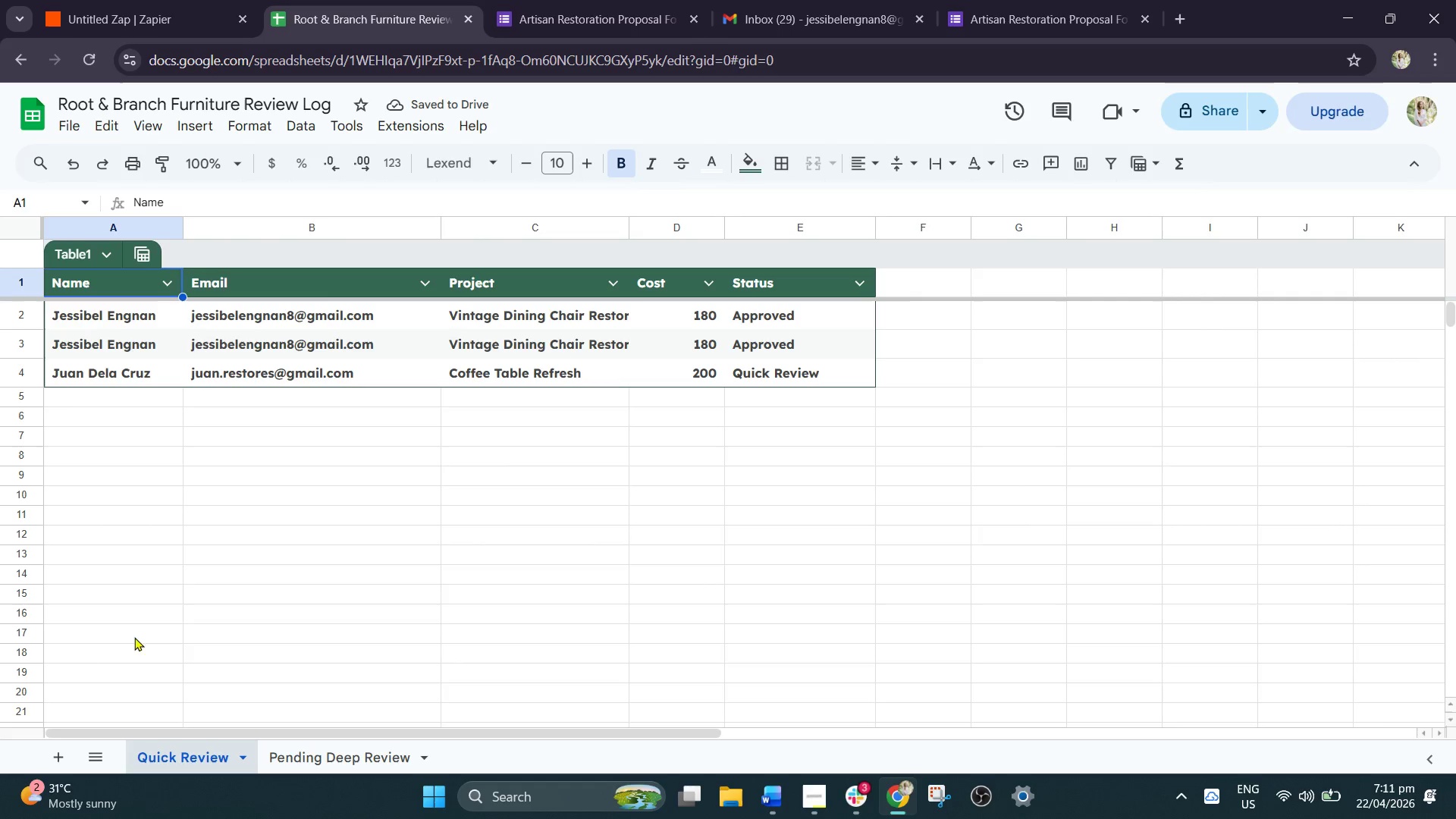 
left_click([27, 347])
 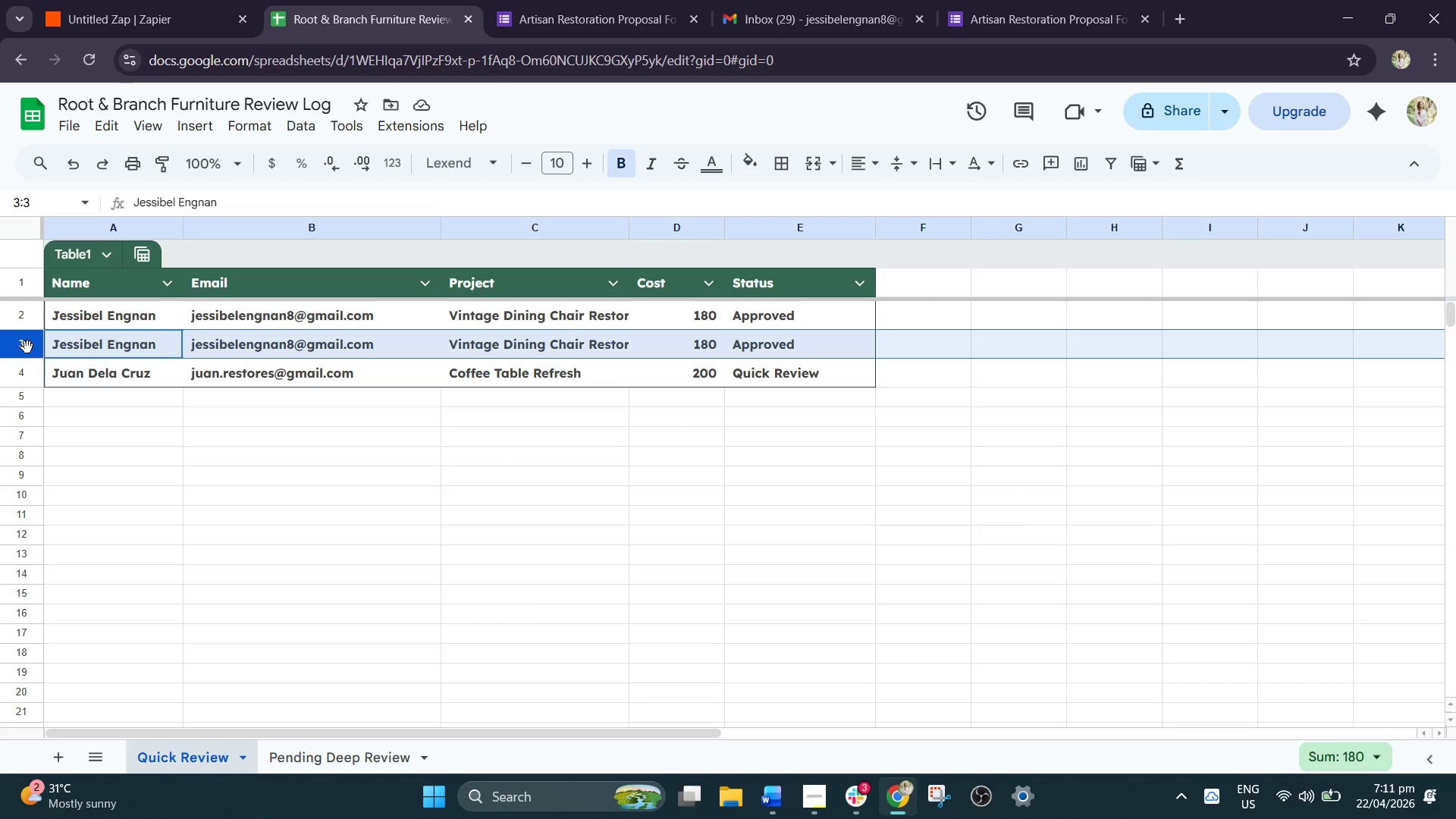 
right_click([27, 347])
 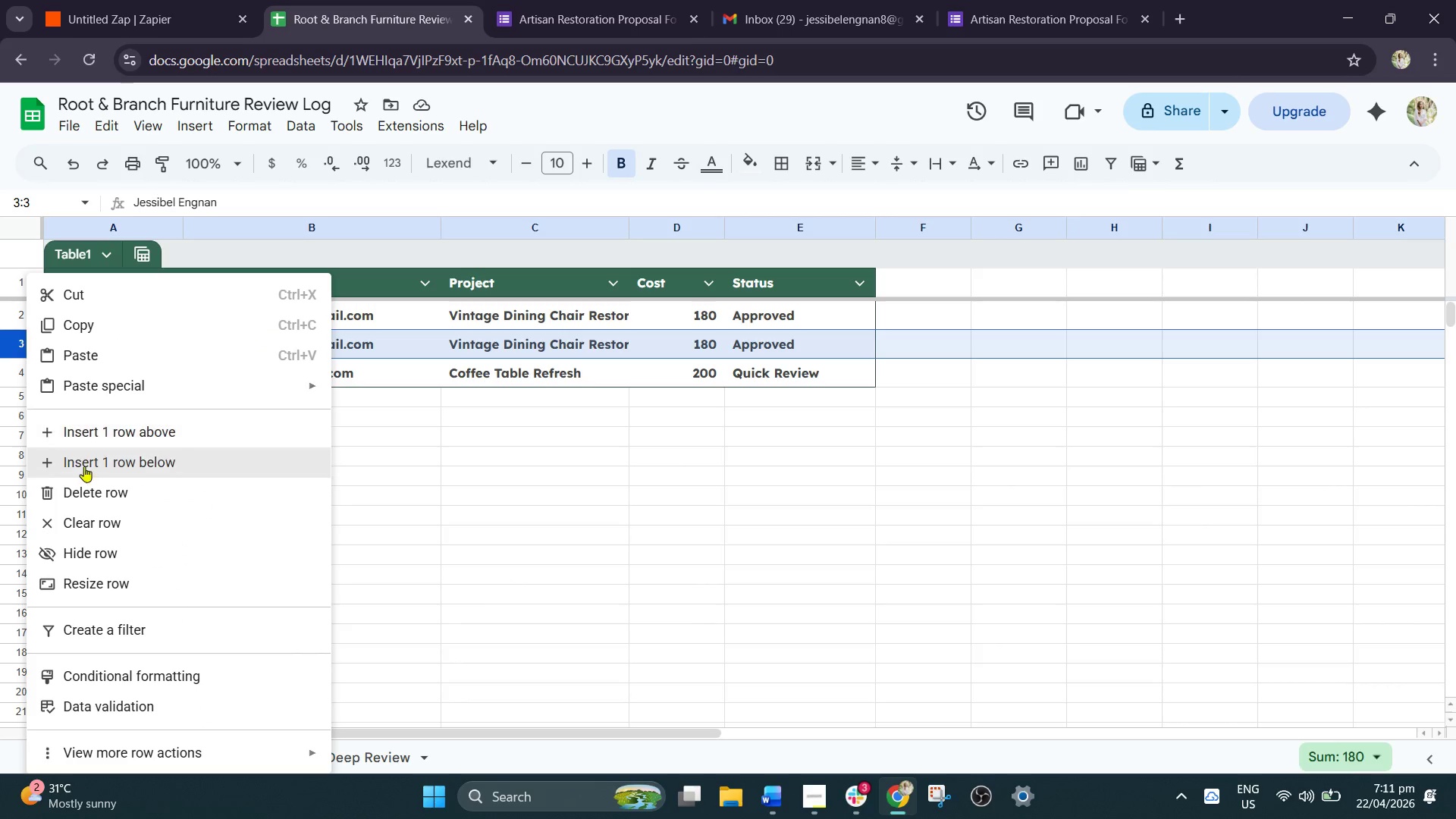 
left_click([93, 488])
 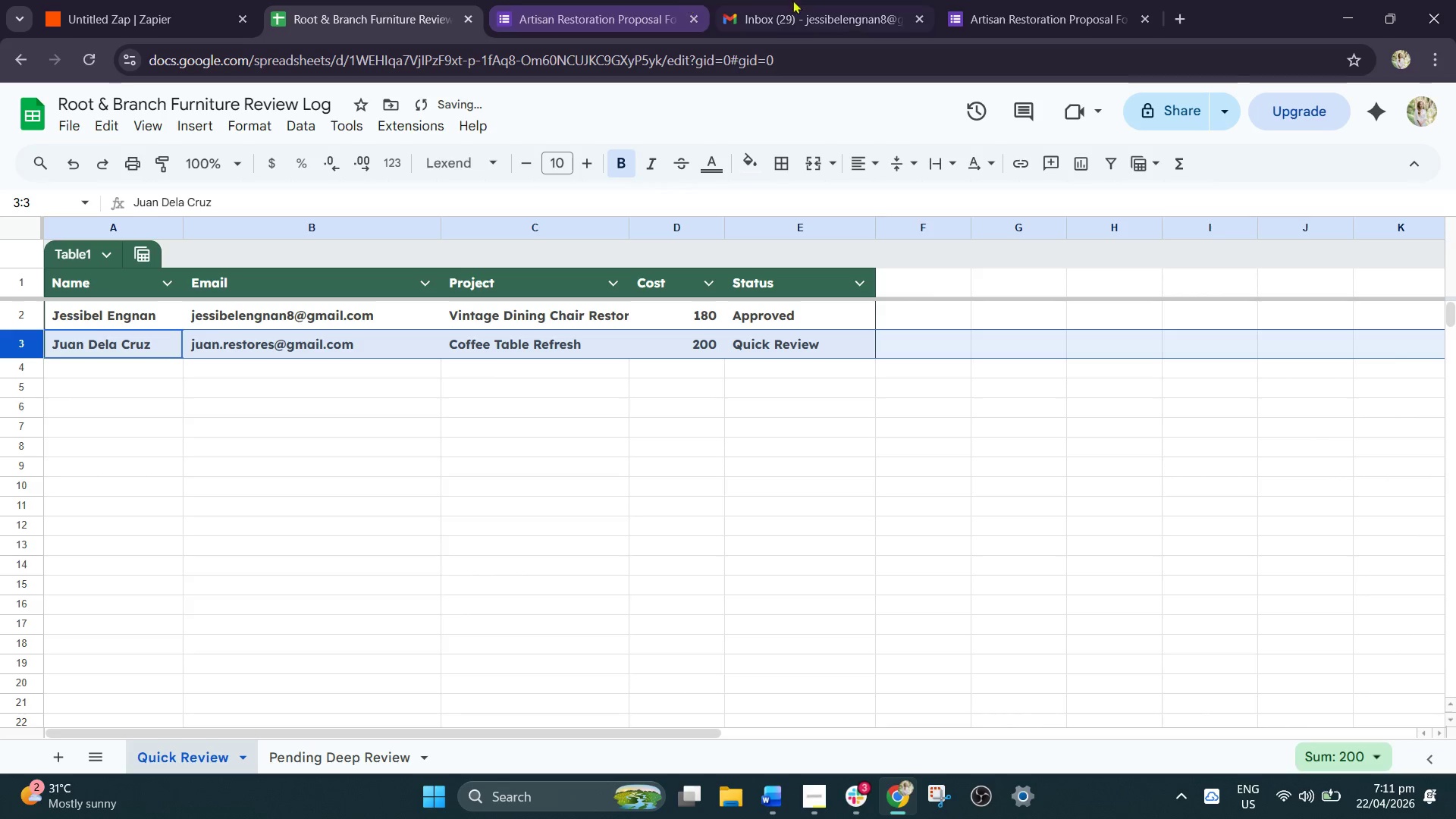 
left_click([1019, 0])
 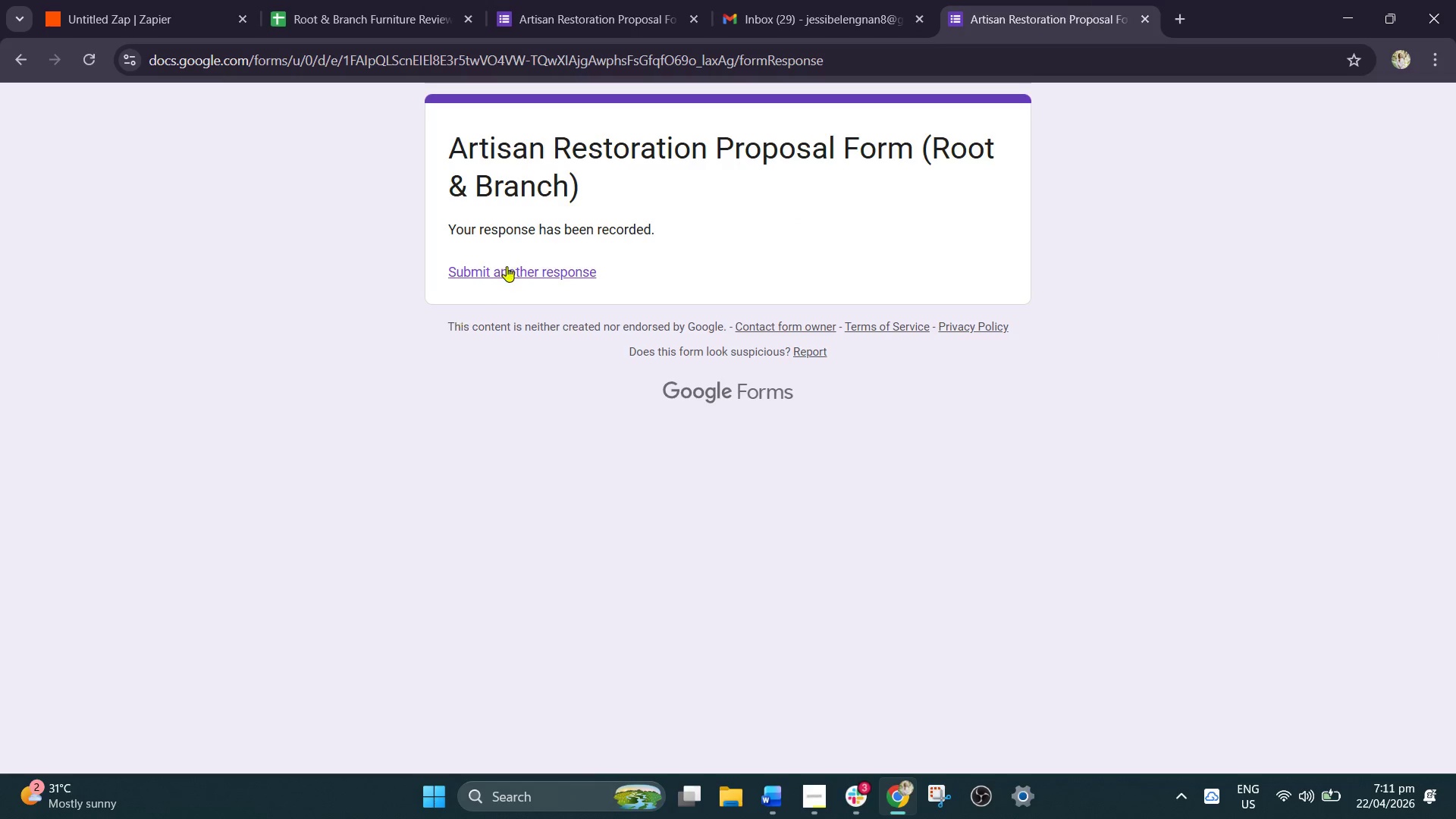 
left_click([508, 265])
 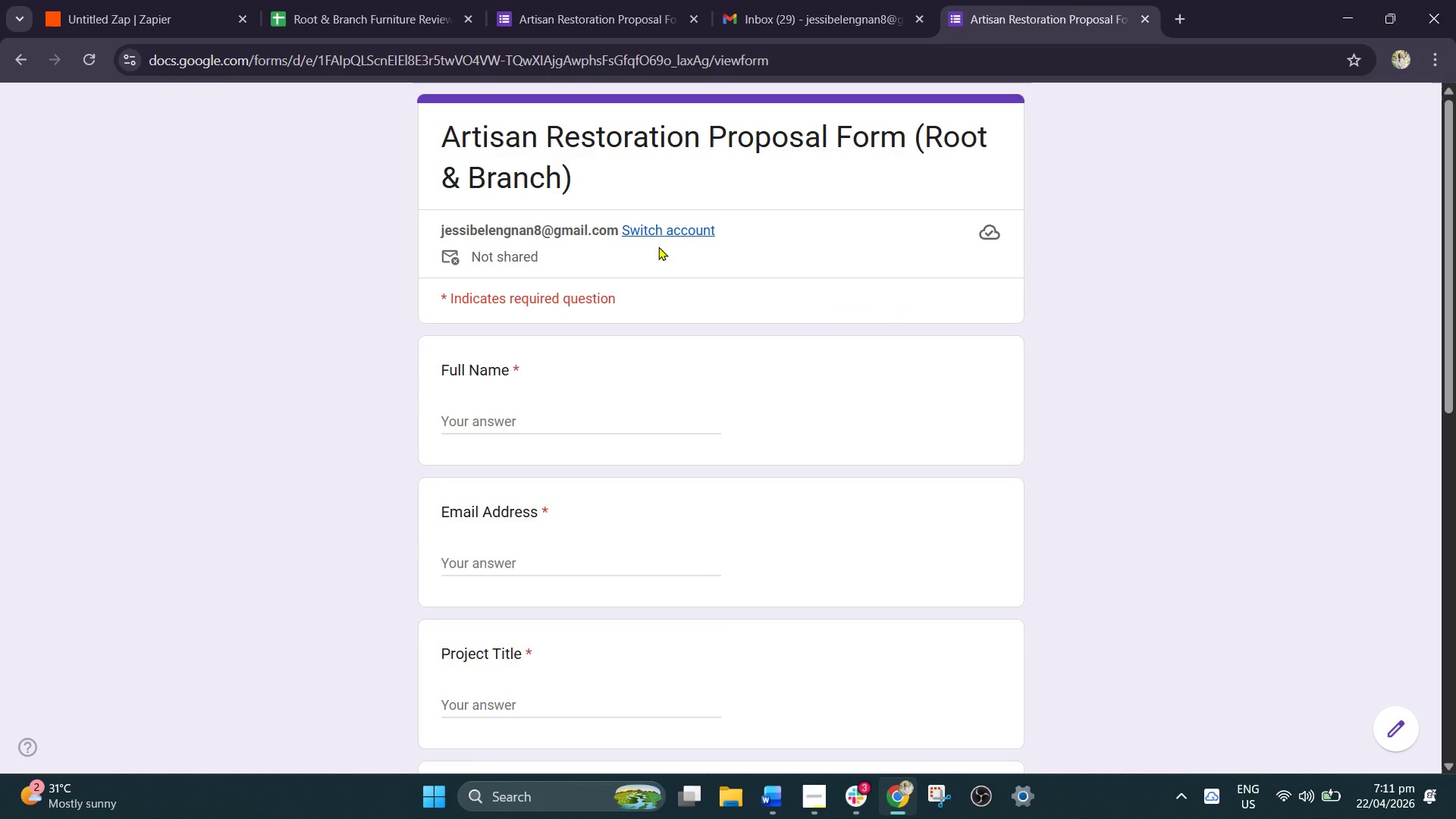 
left_click([591, 416])
 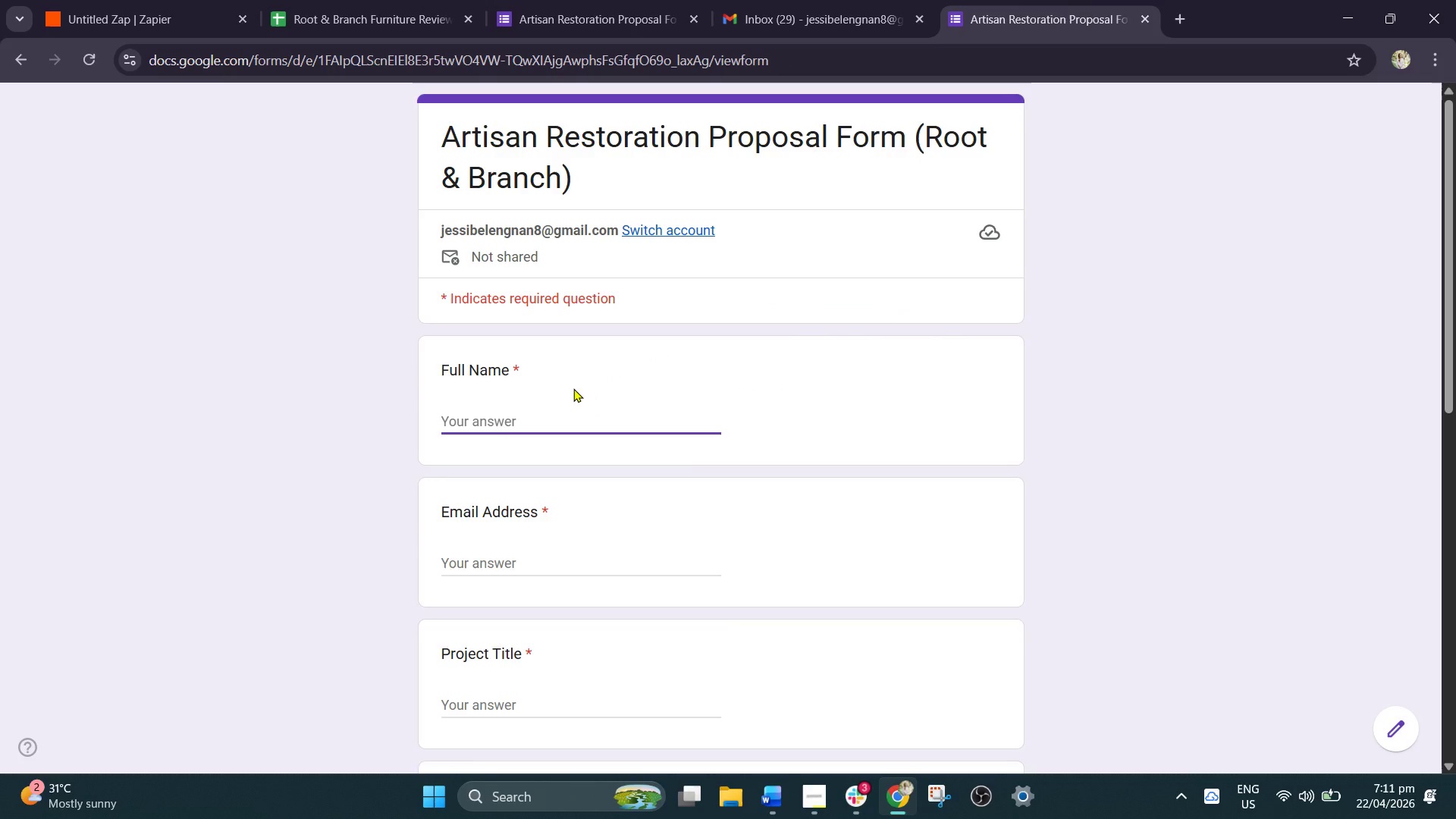 
type(Maria Santos)
 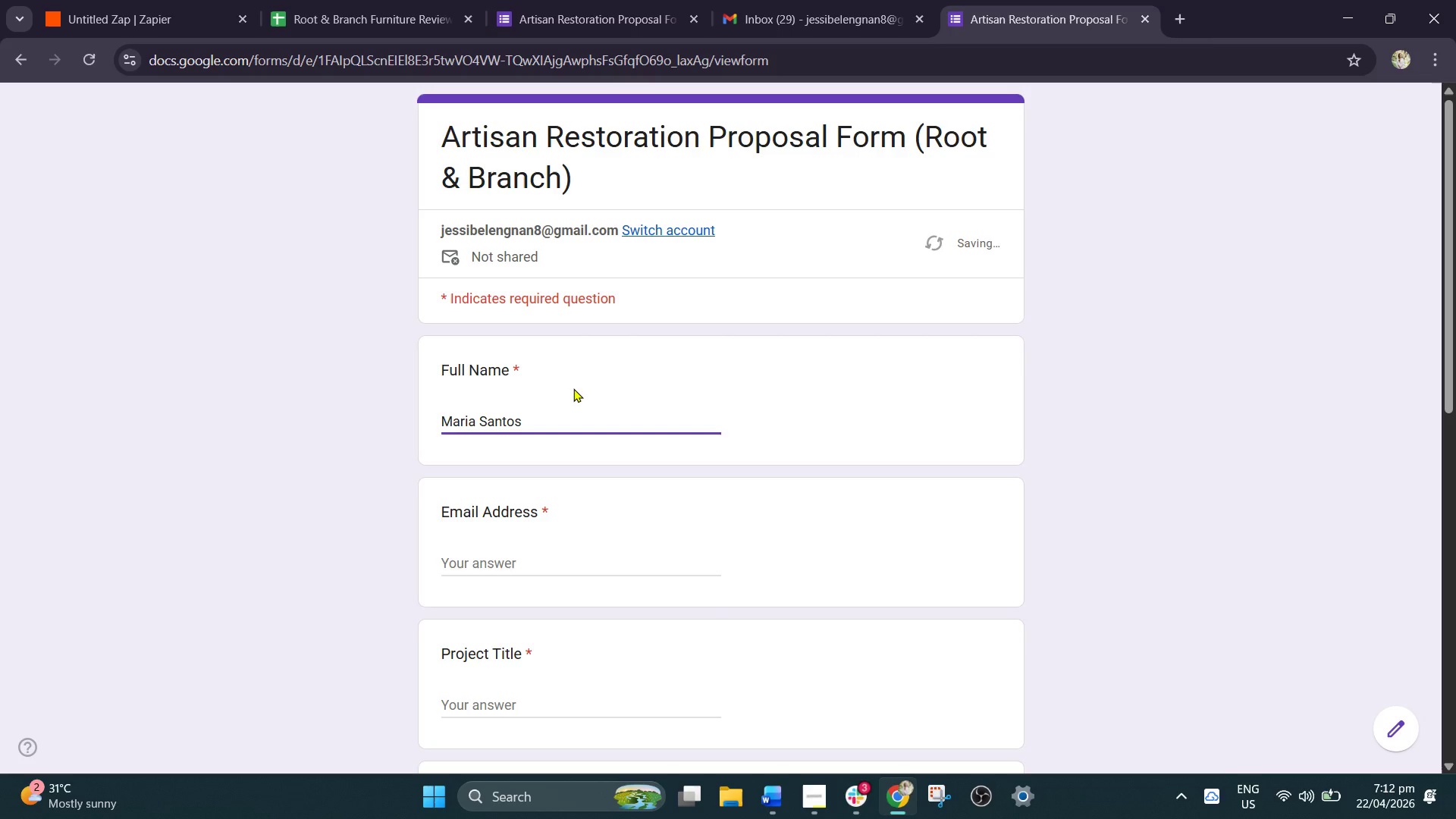 
scroll: coordinate [562, 389], scroll_direction: down, amount: 1.0
 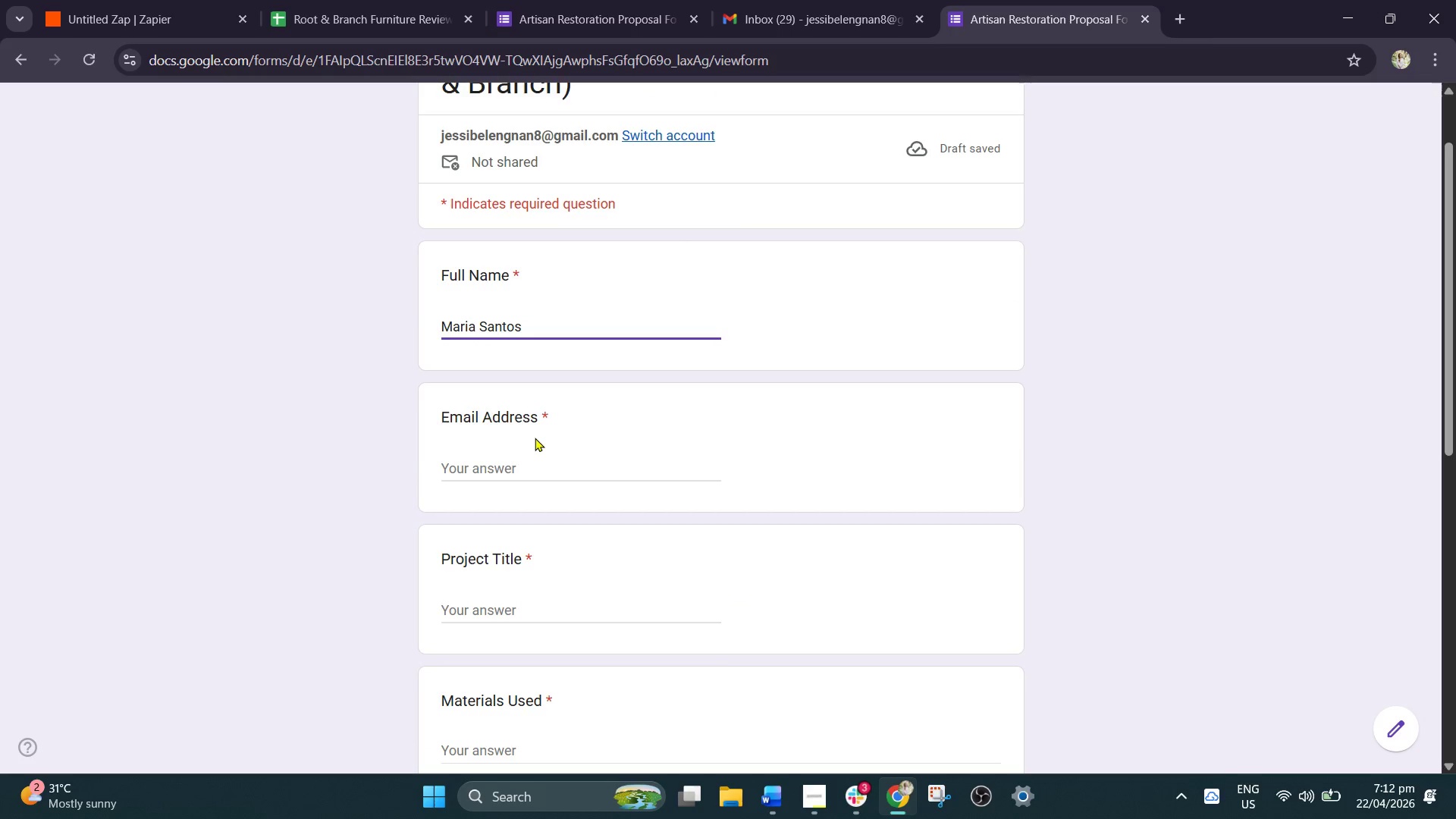 
left_click([532, 459])
 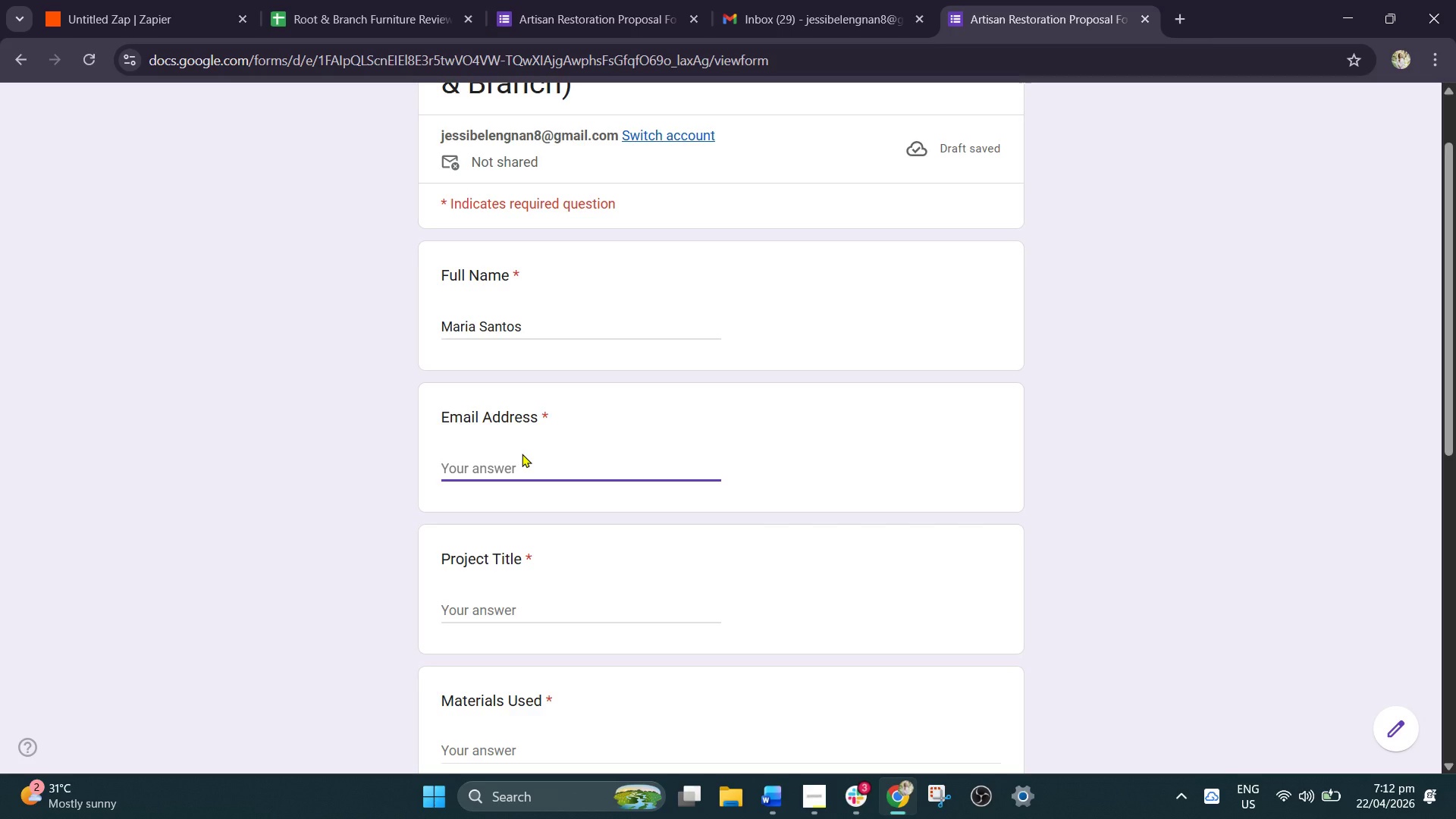 
type(maria)
 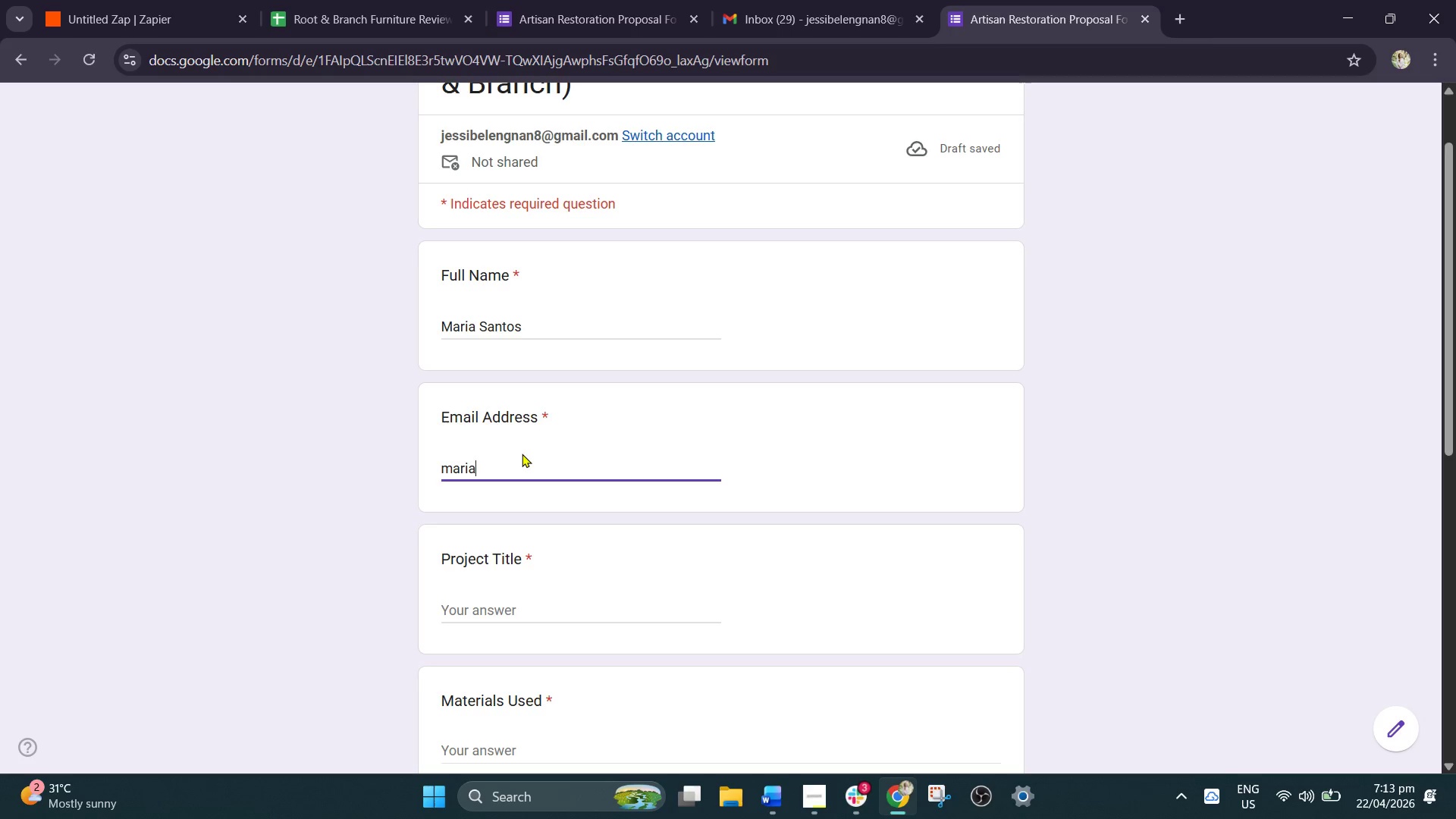 
wait(71.78)
 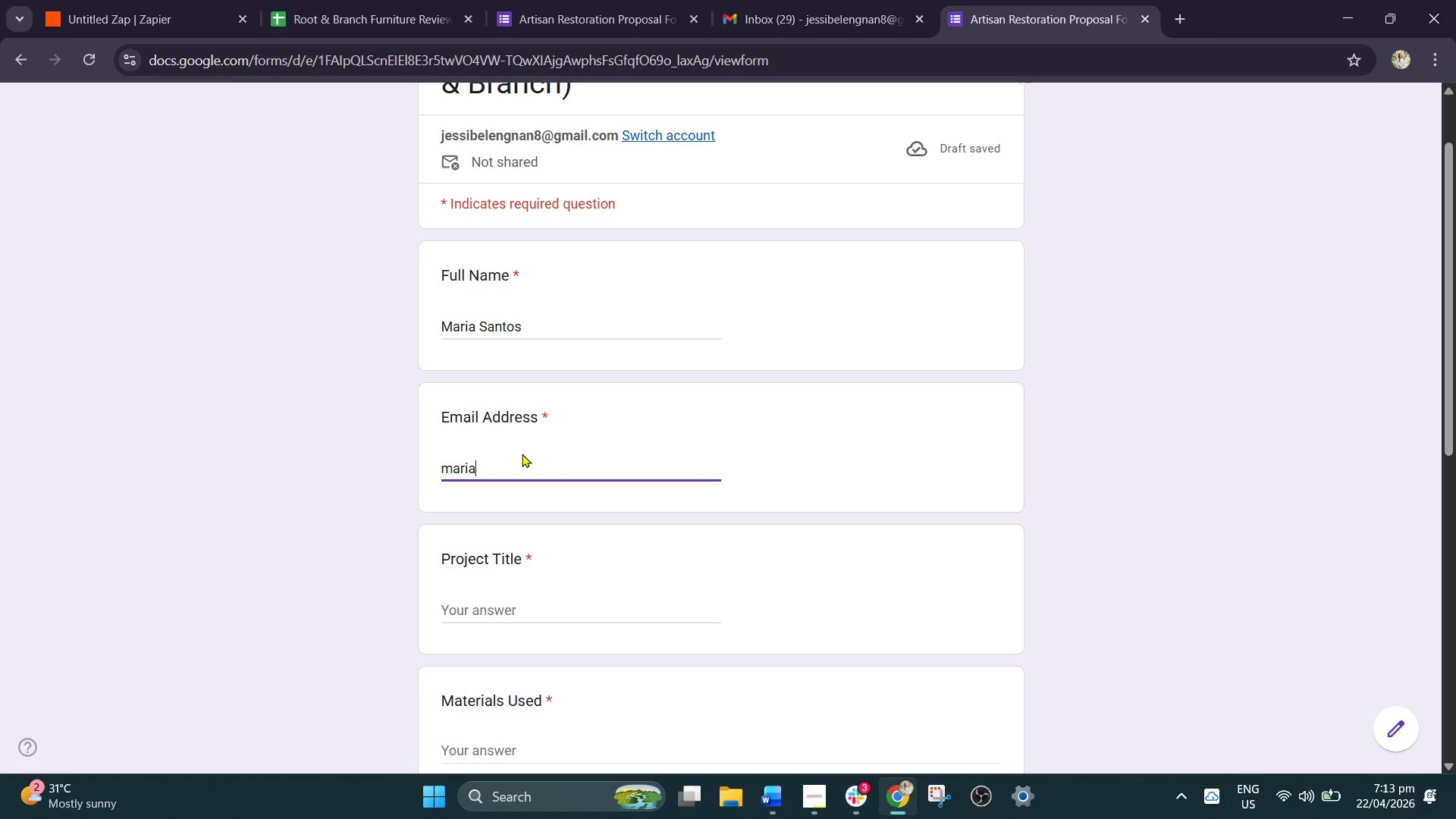 
type(.artisab)
key(Backspace)
type(n)
 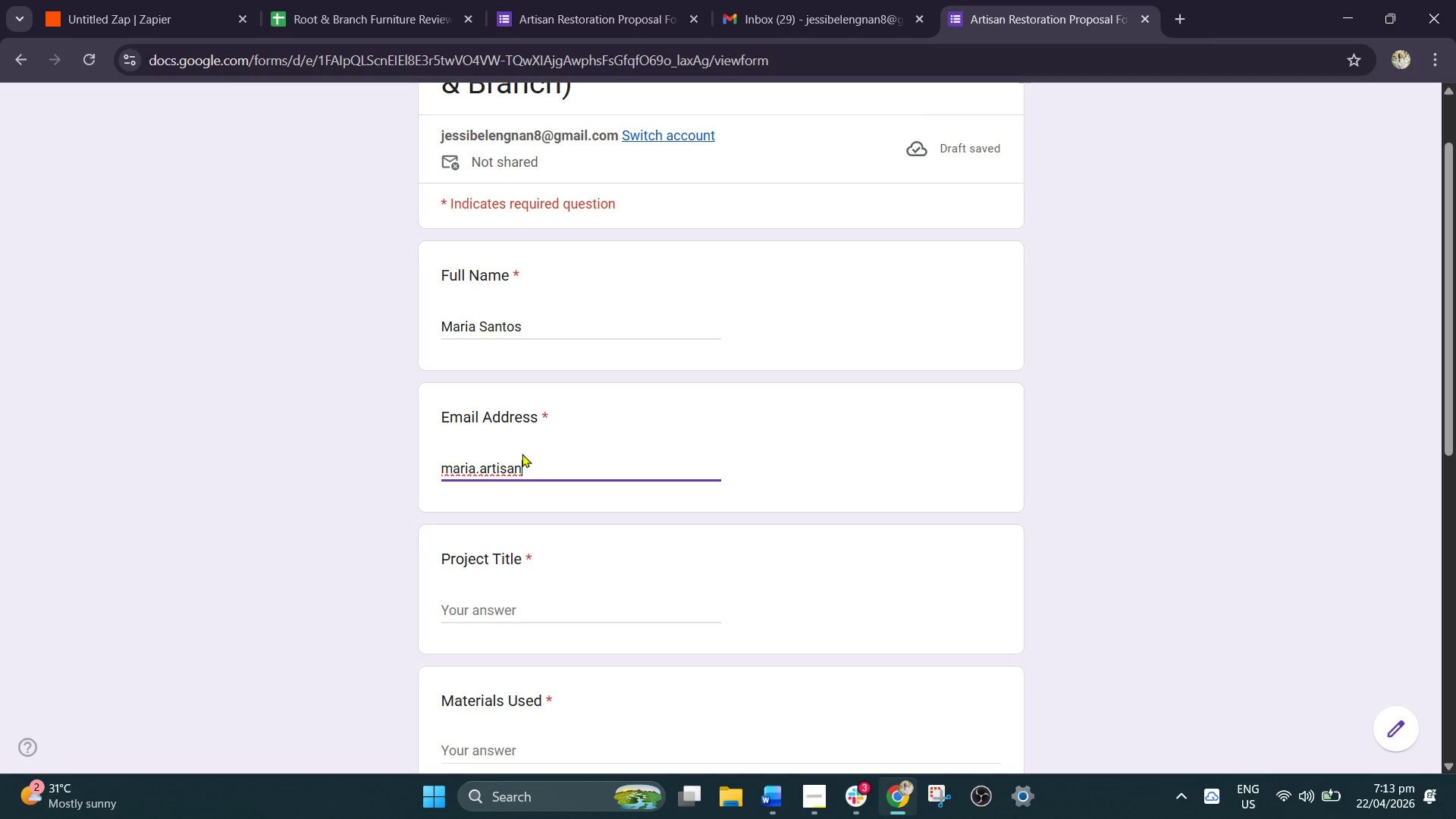 
type(@gmail.com)
 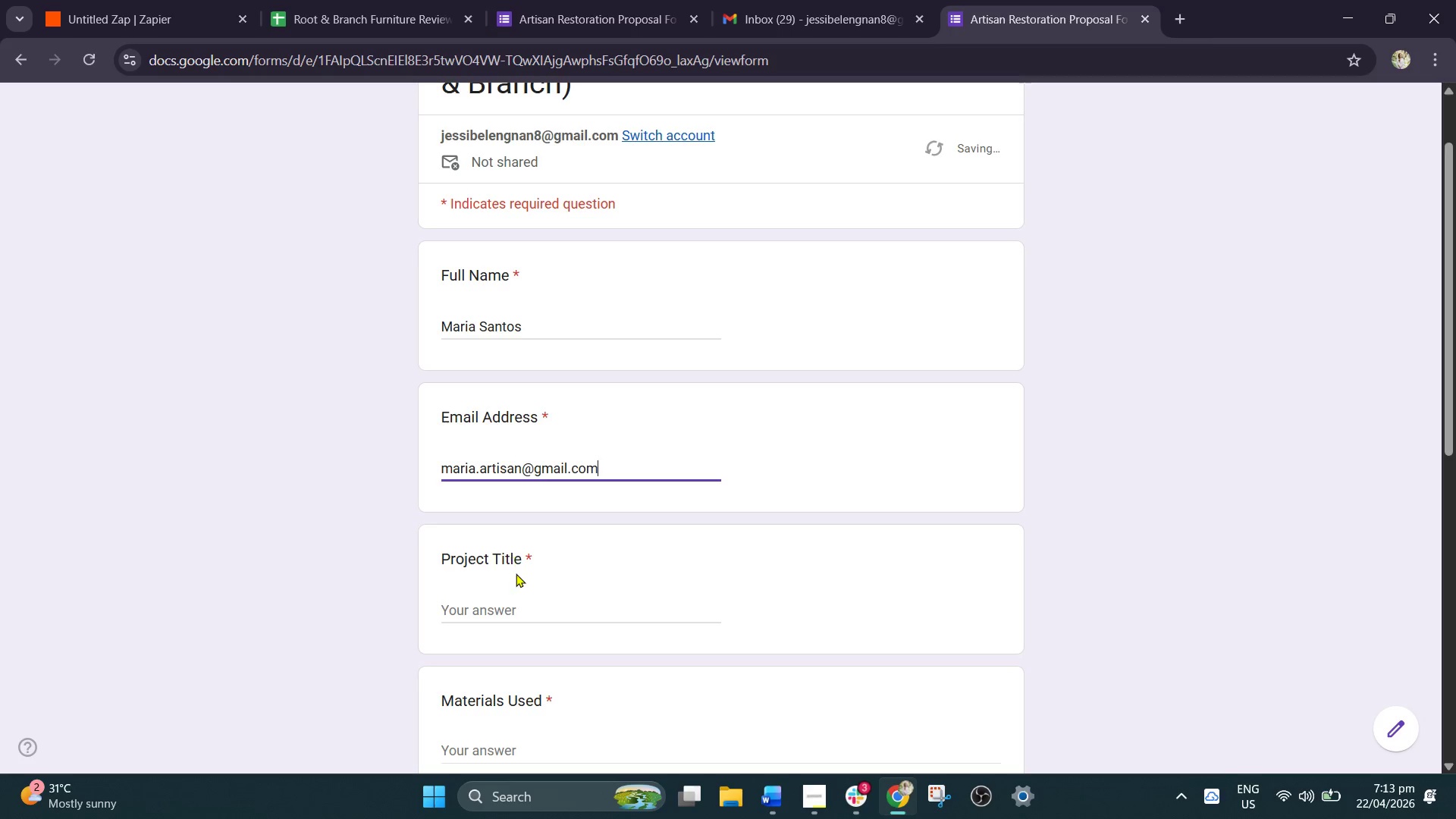 
left_click([514, 592])
 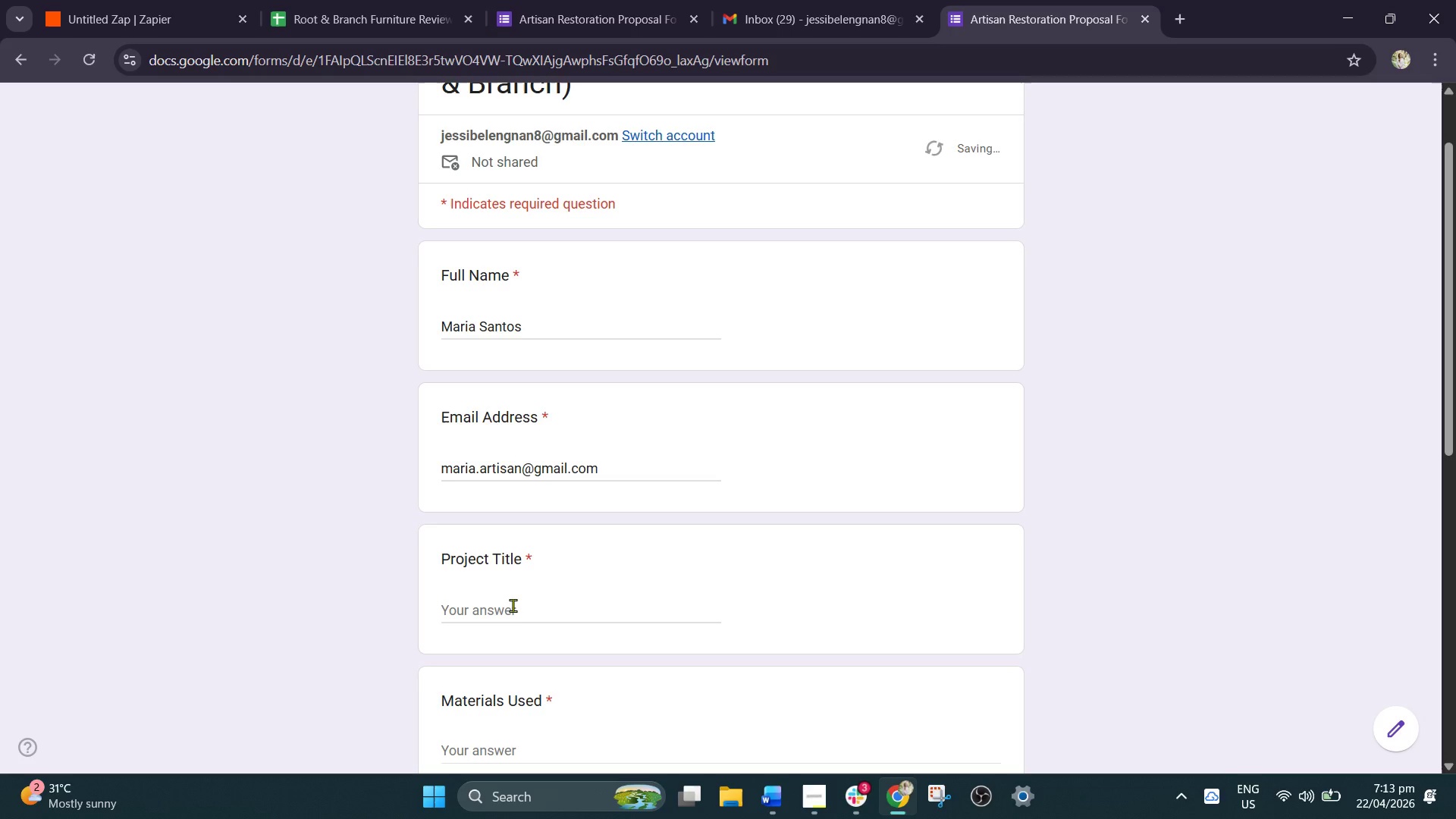 
left_click([513, 605])
 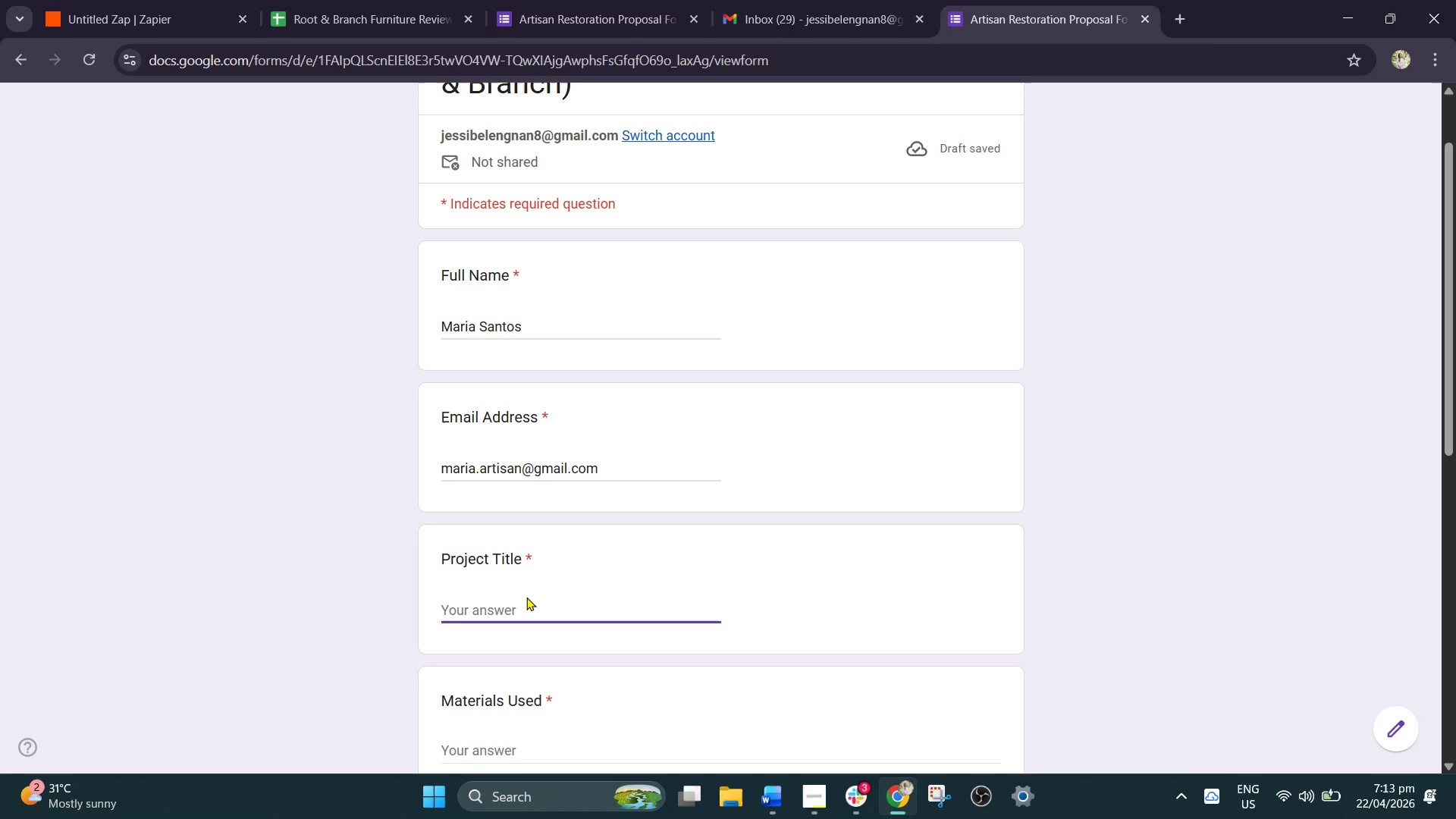 
wait(11.44)
 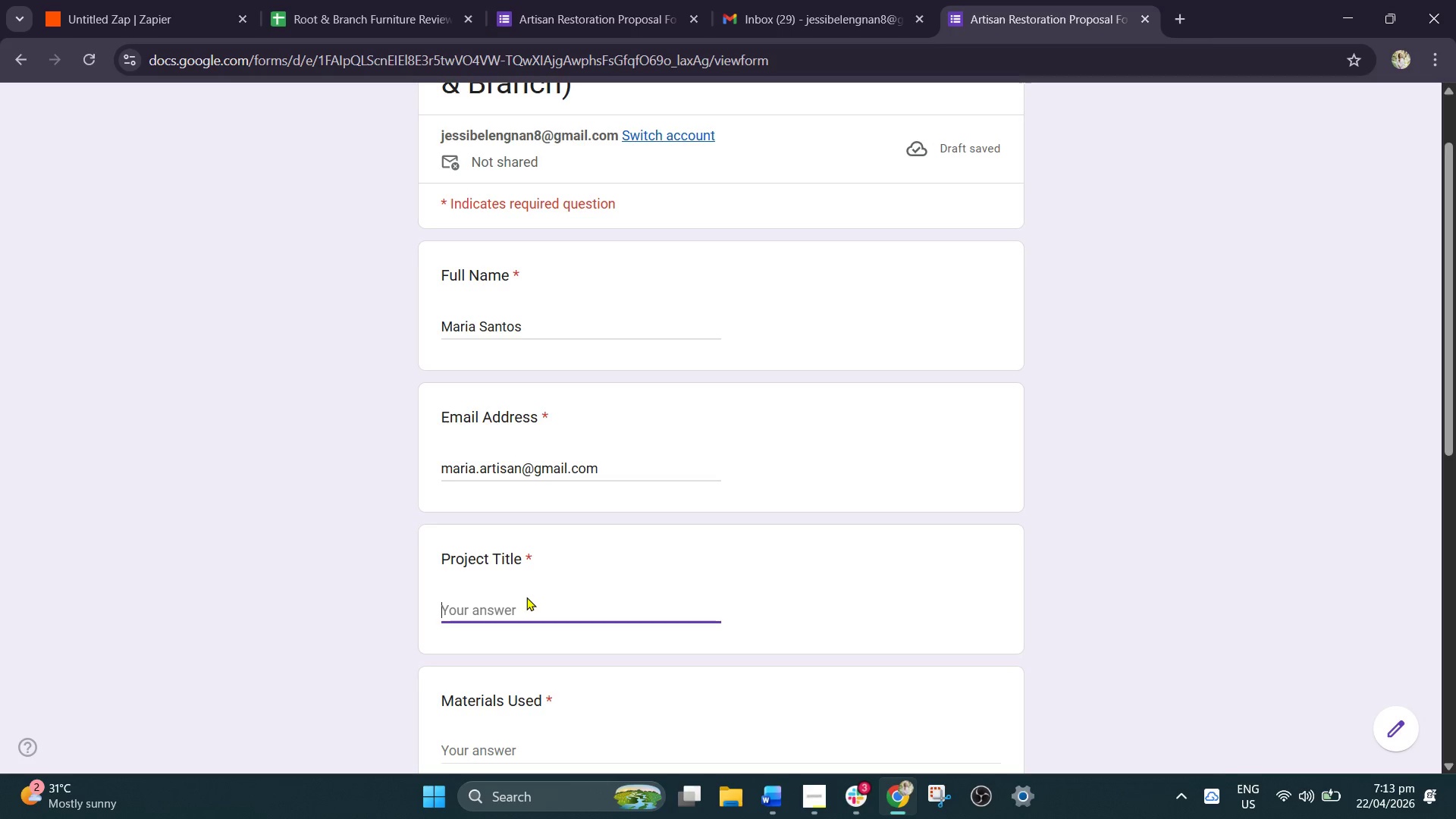 
type(Vintage Chair Repair)
 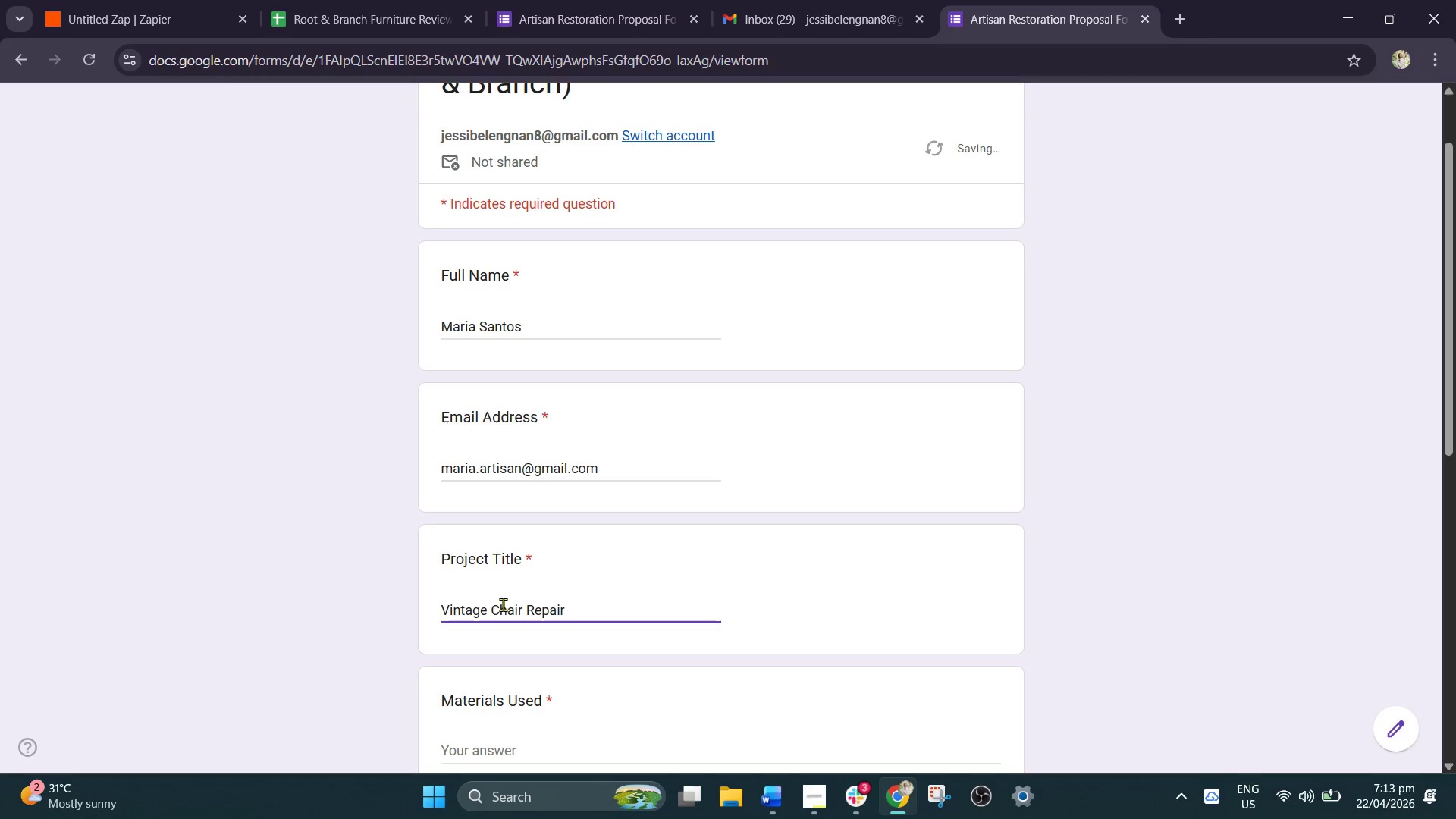 
scroll: coordinate [498, 634], scroll_direction: down, amount: 2.0
 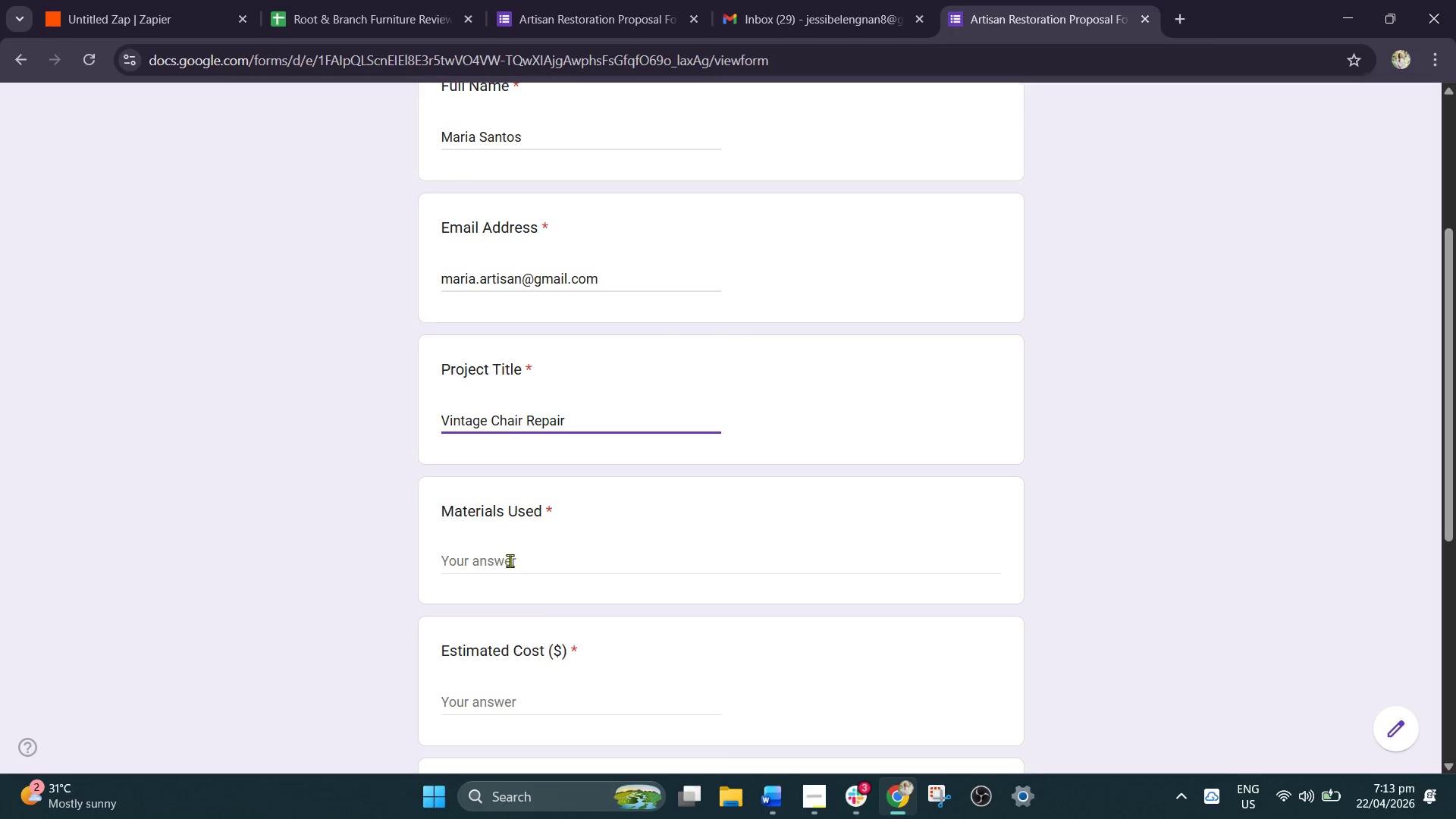 
left_click([510, 560])
 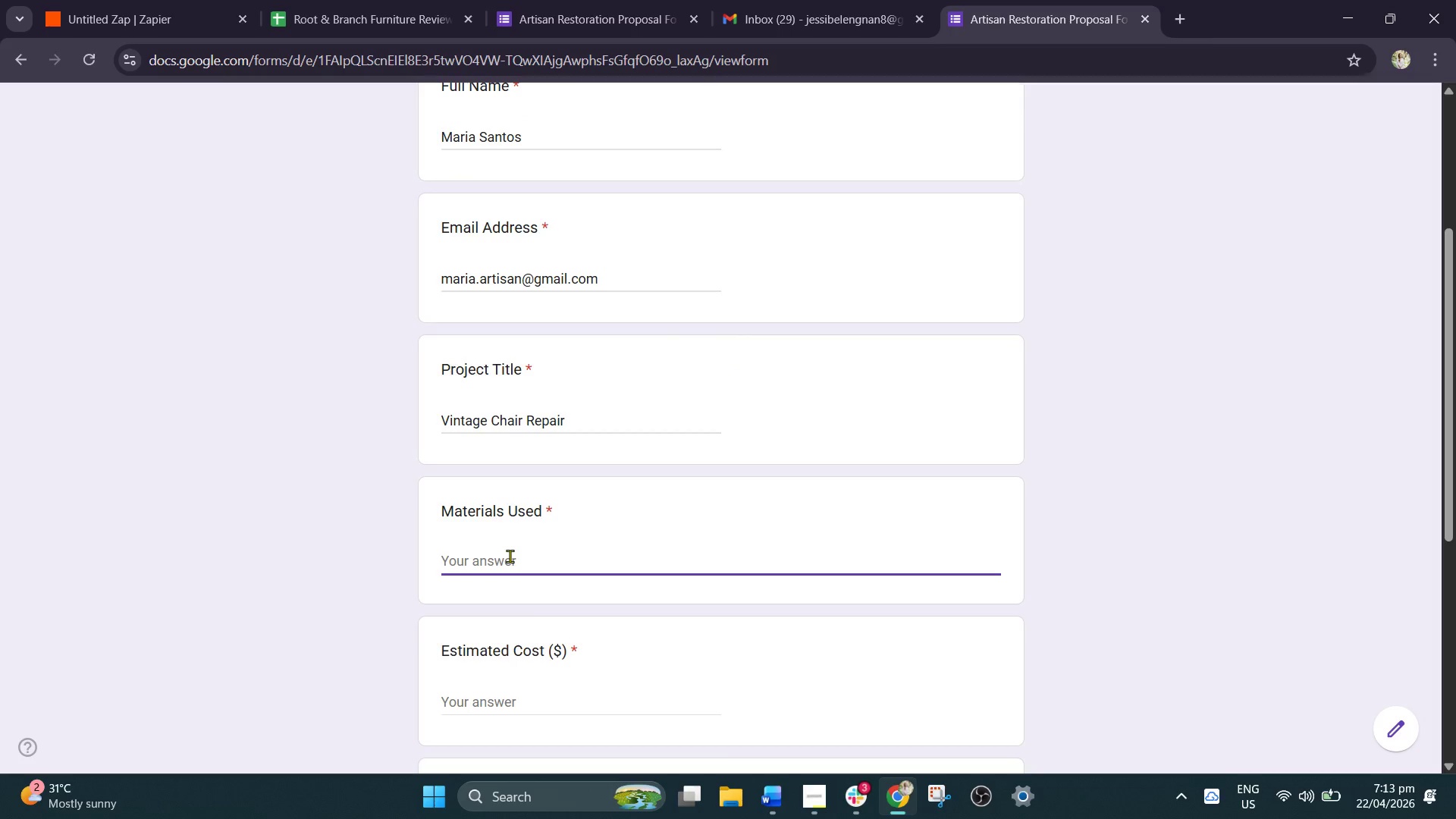 
type(reclaimed oak, natural beeswax finish)
 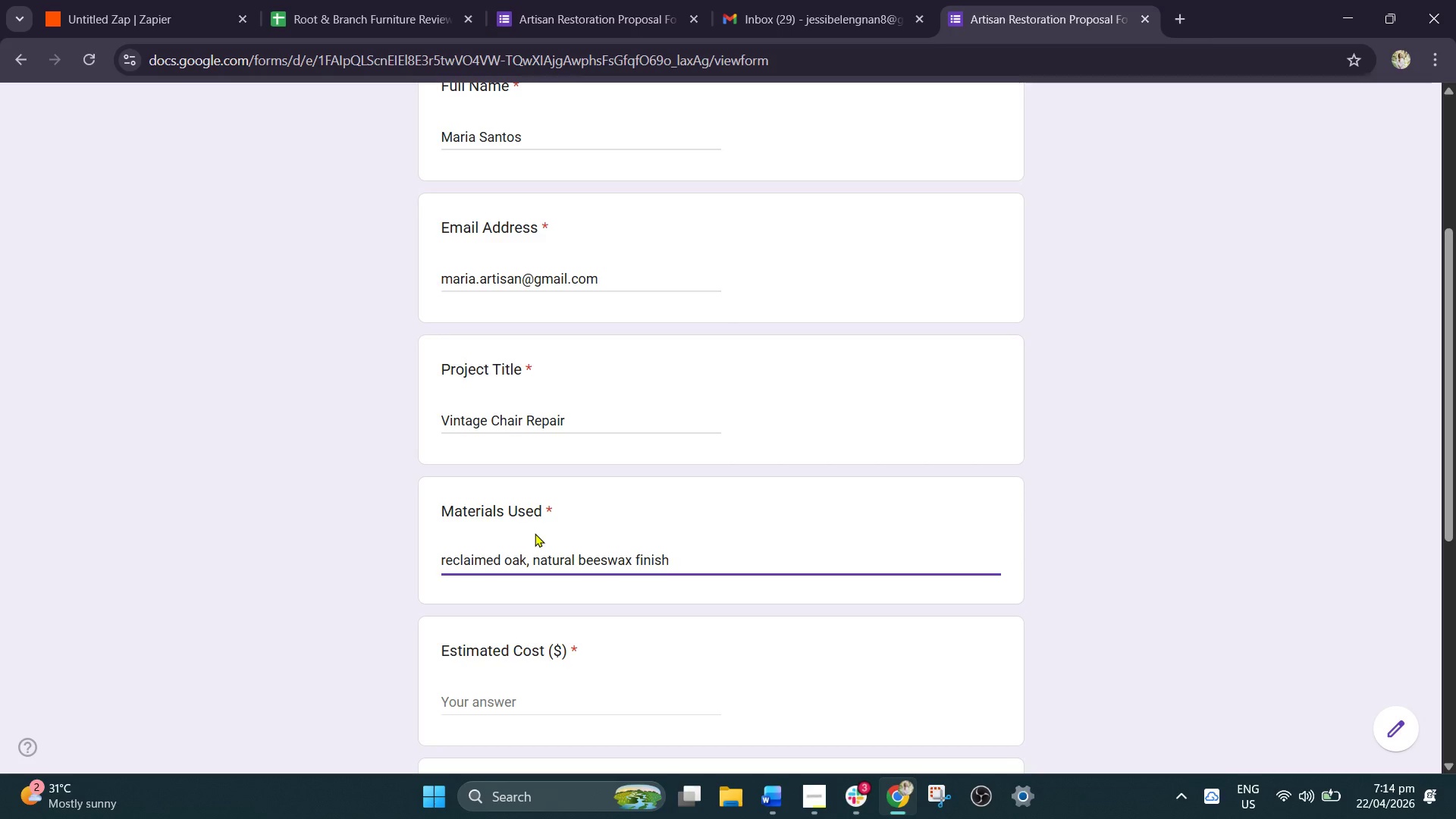 
wait(13.95)
 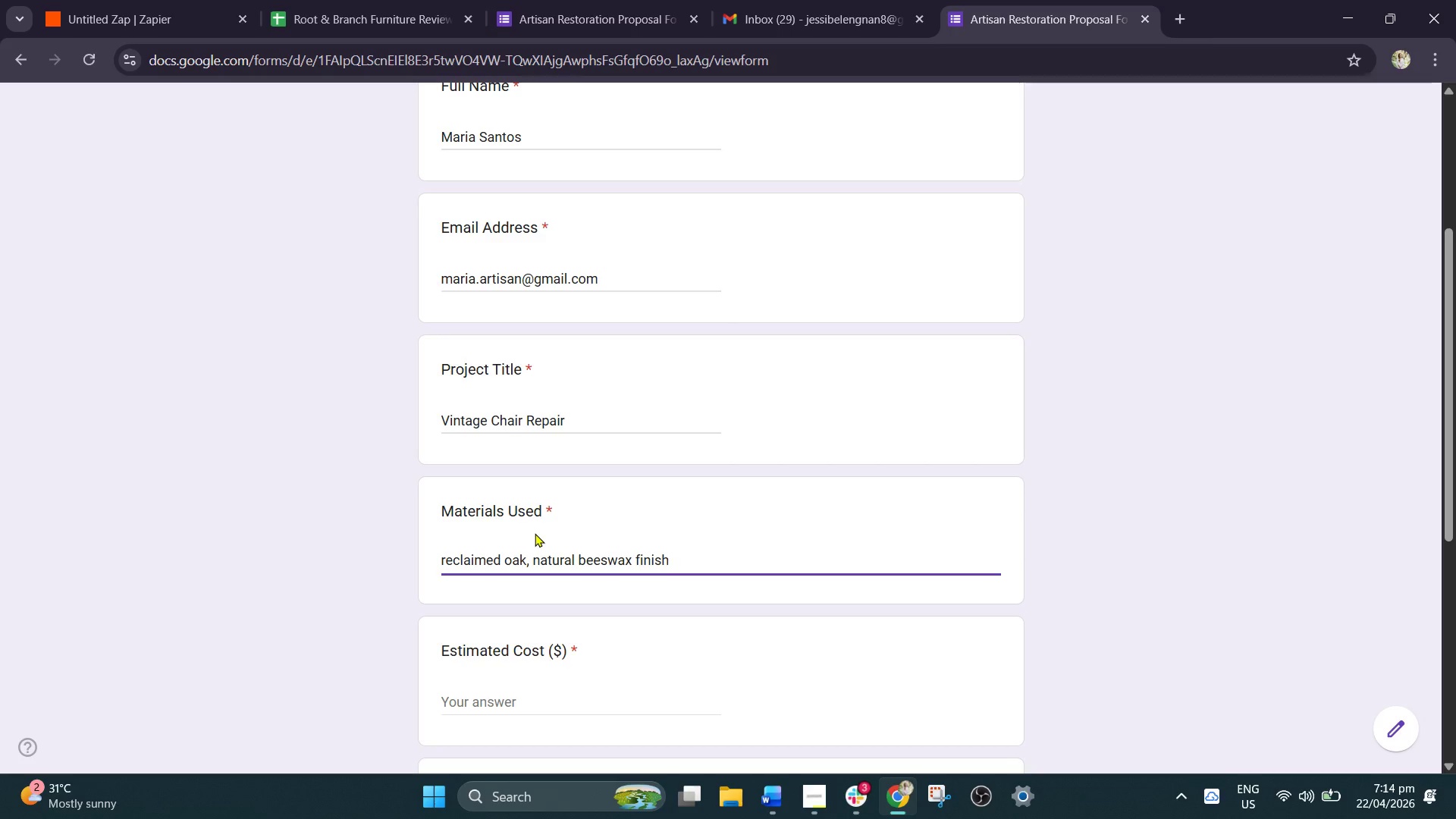 
scroll: coordinate [499, 615], scroll_direction: down, amount: 1.0
 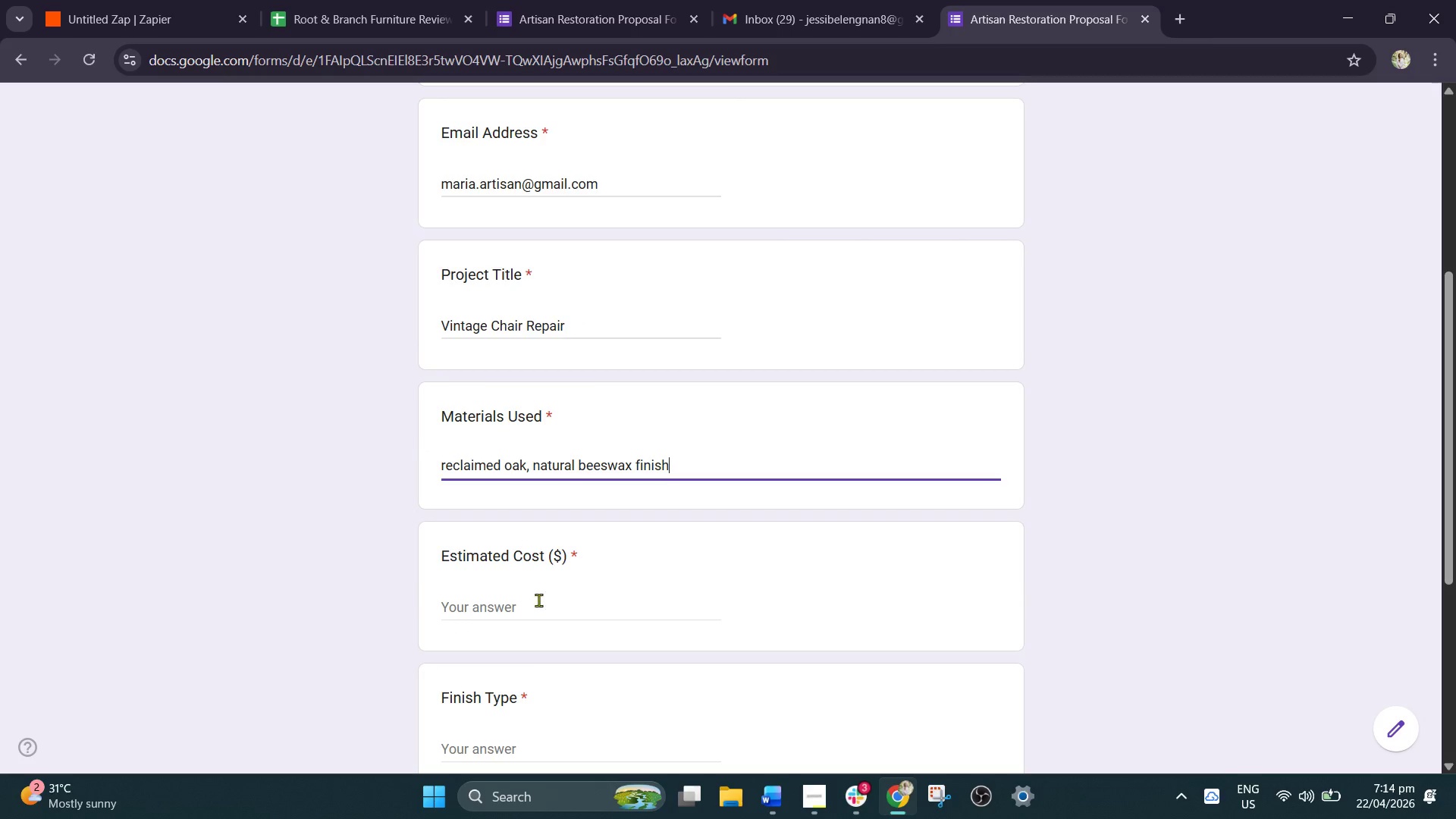 
left_click([541, 613])
 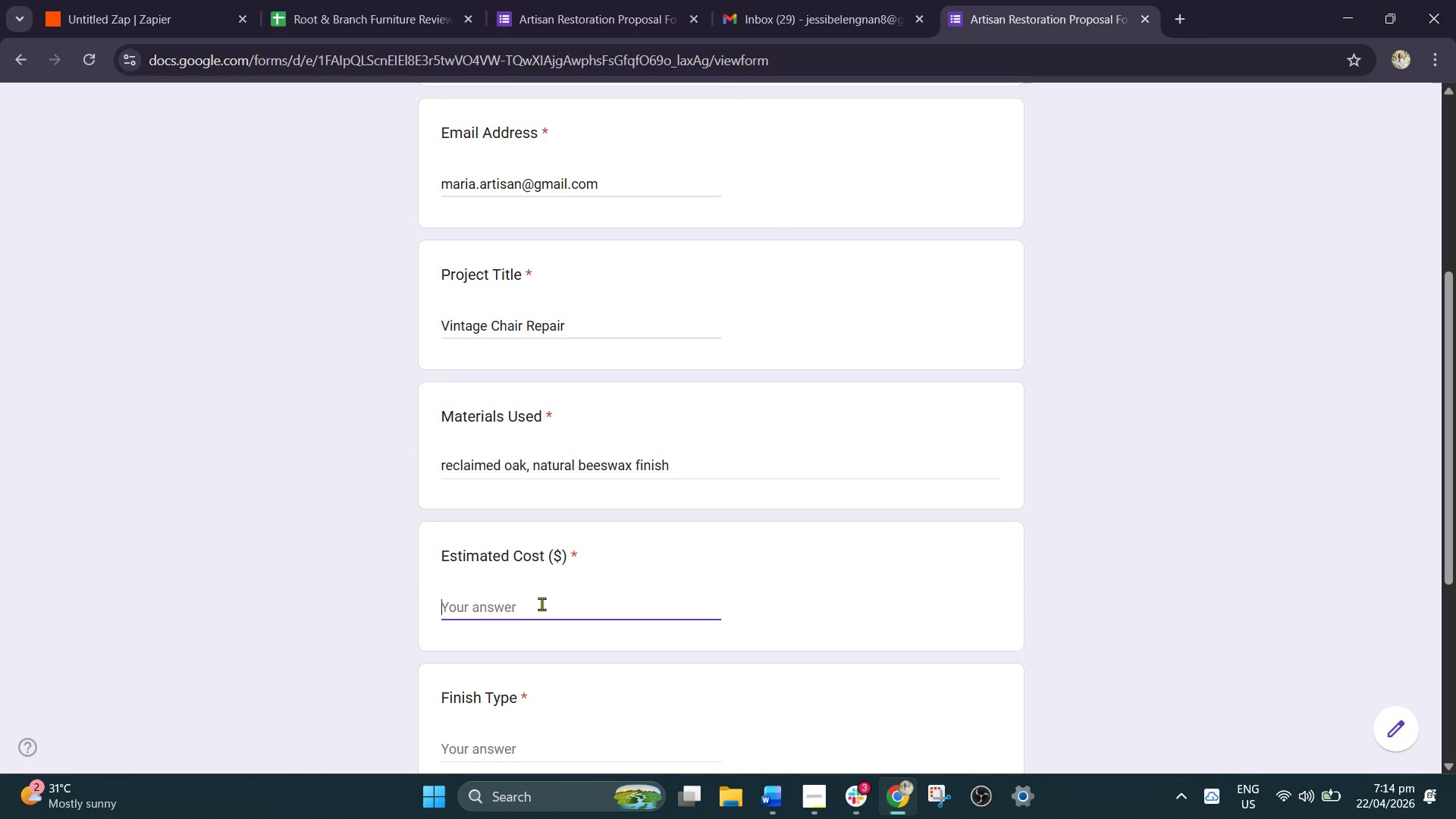 
type([End]180)
 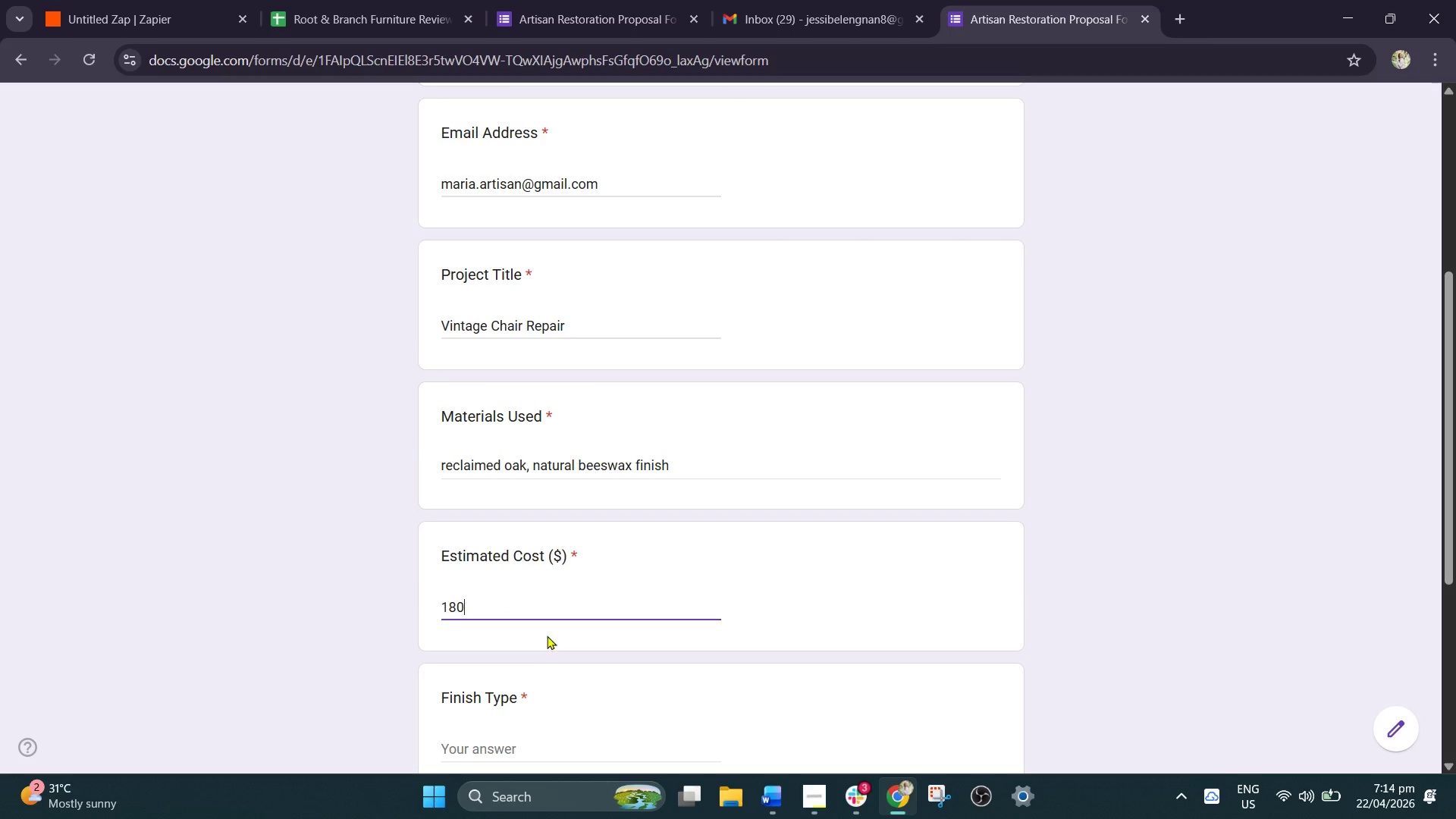 
scroll: coordinate [536, 644], scroll_direction: down, amount: 1.0
 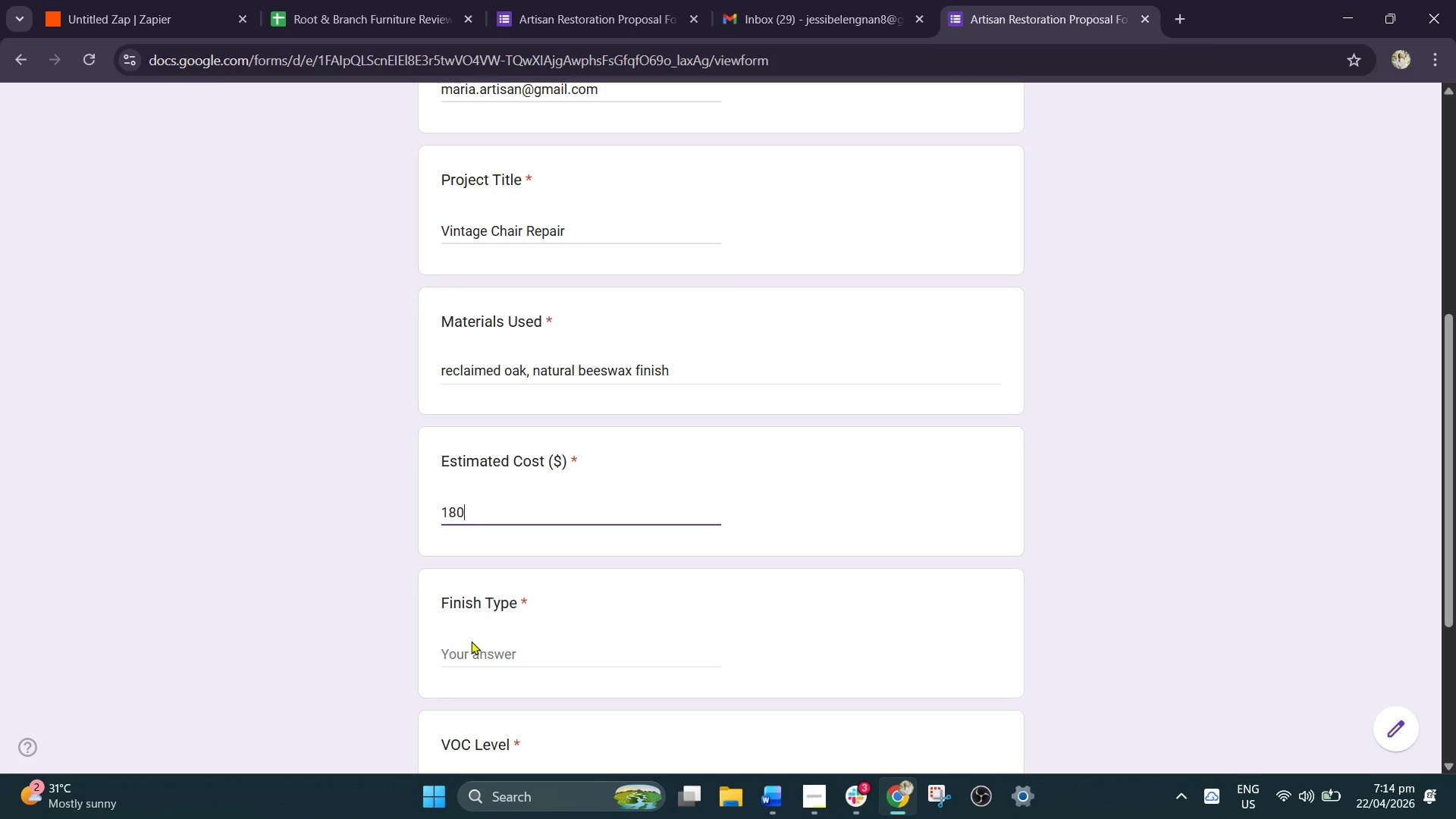 
left_click([469, 660])
 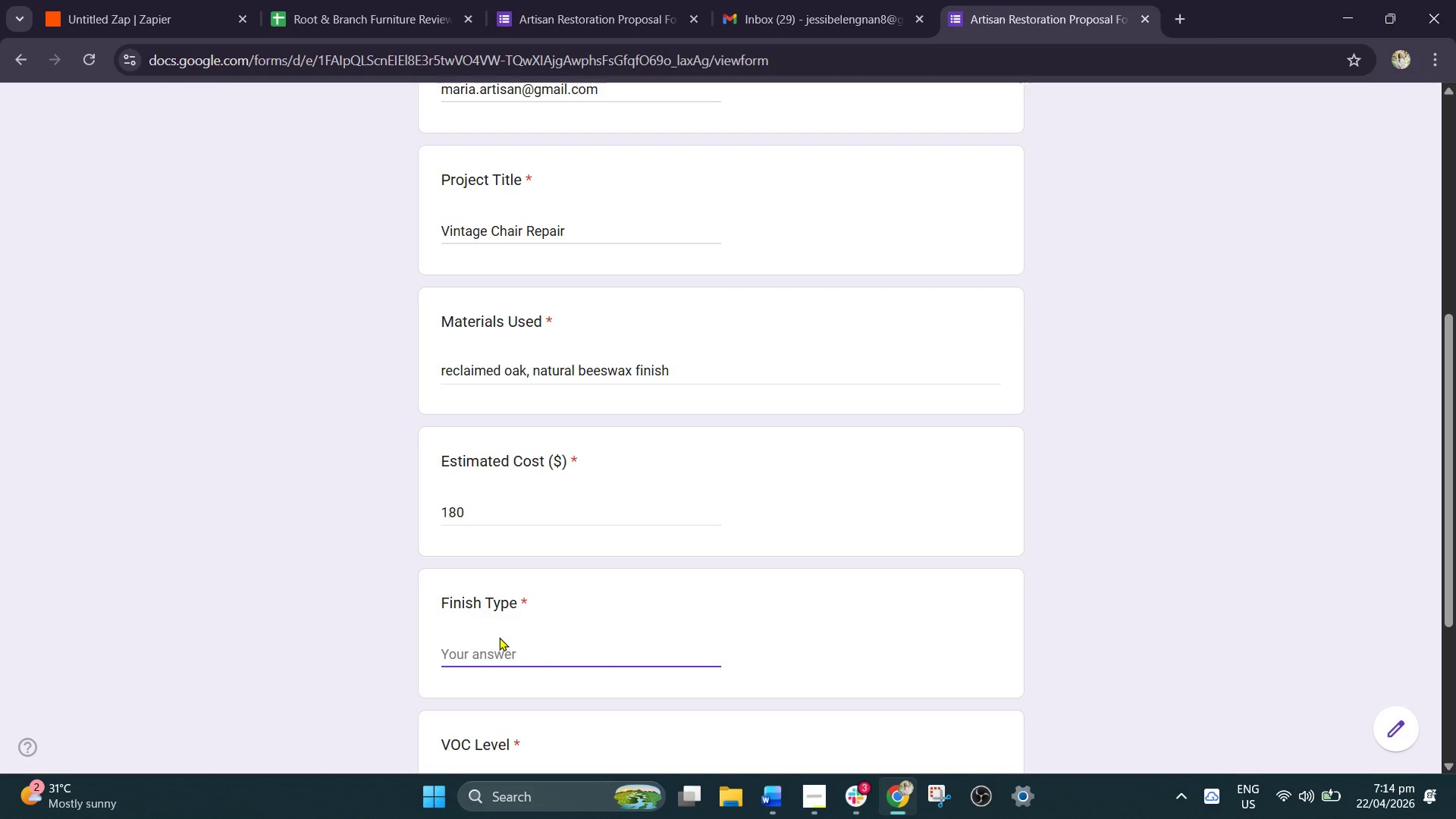 
type(Natural wax)
 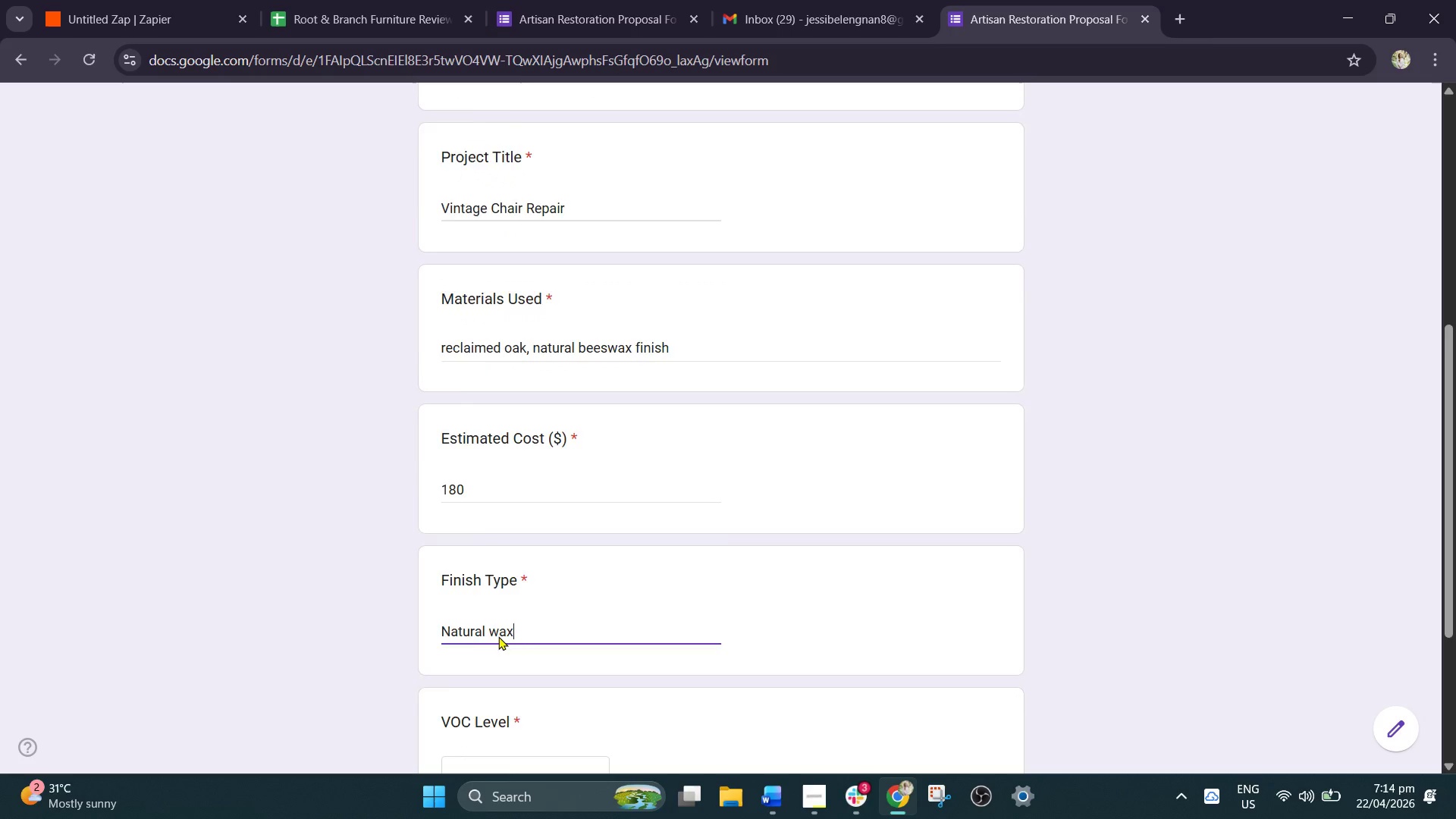 
scroll: coordinate [510, 671], scroll_direction: down, amount: 2.0
 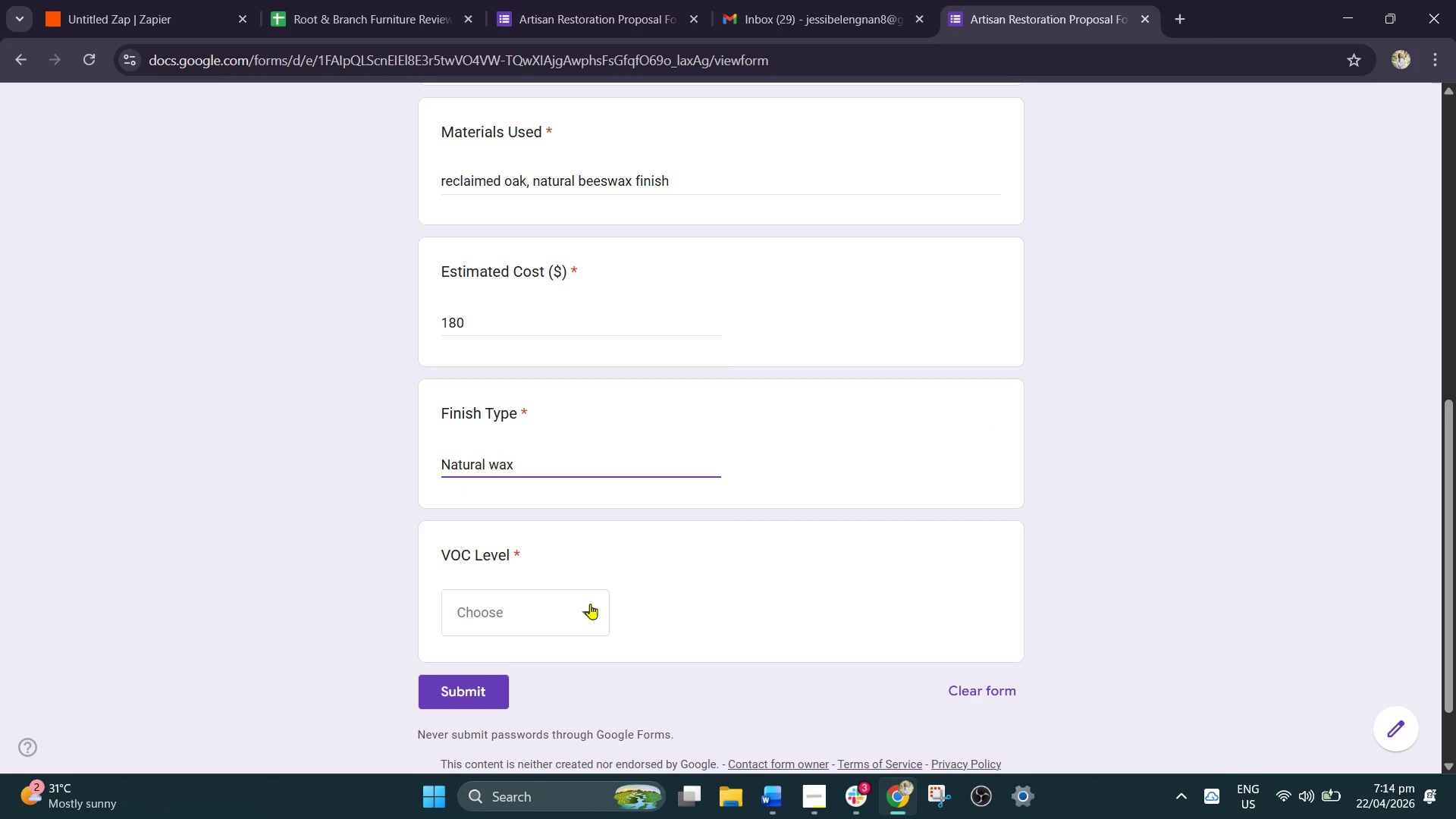 
left_click([590, 604])
 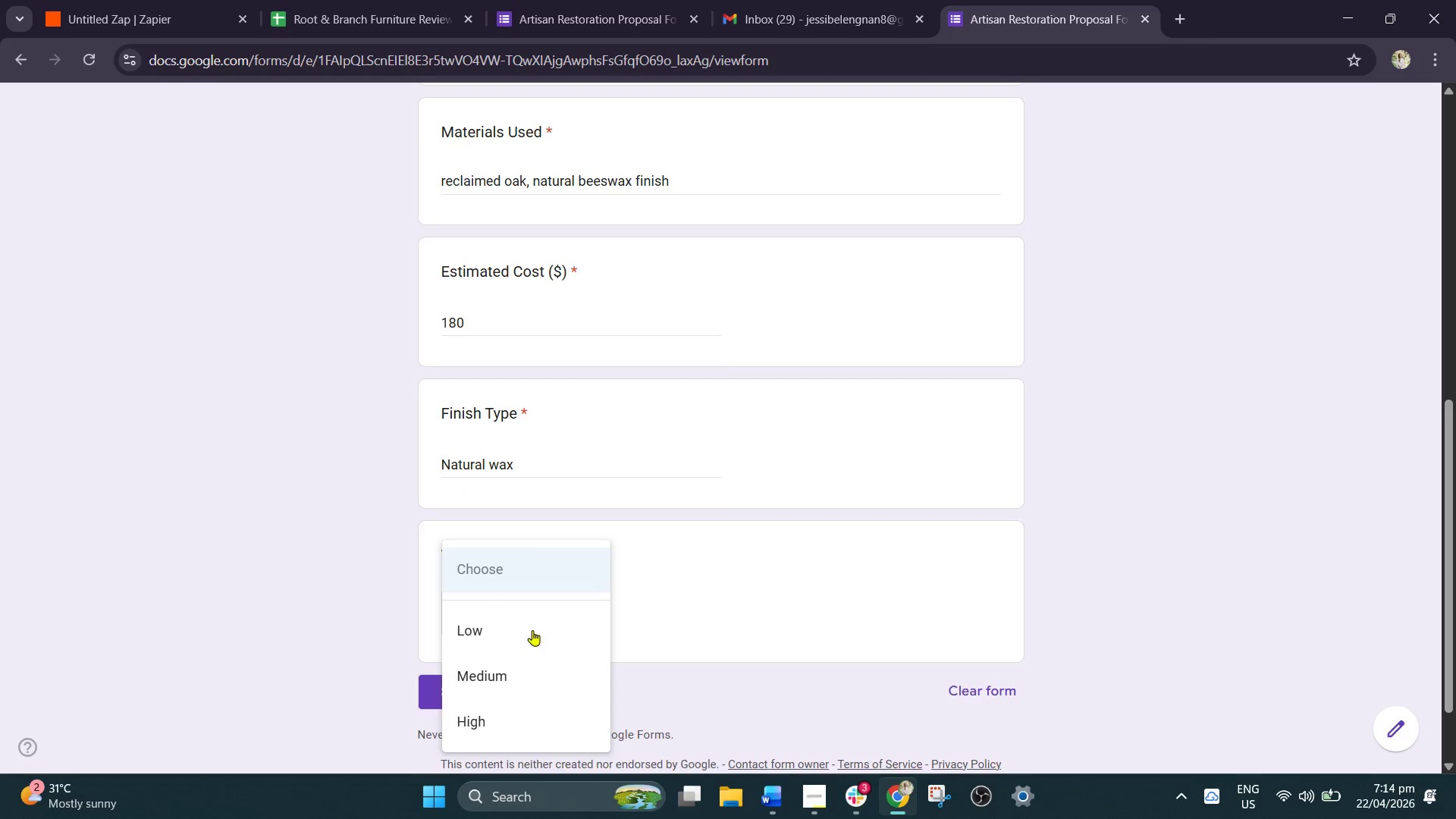 
left_click([529, 630])
 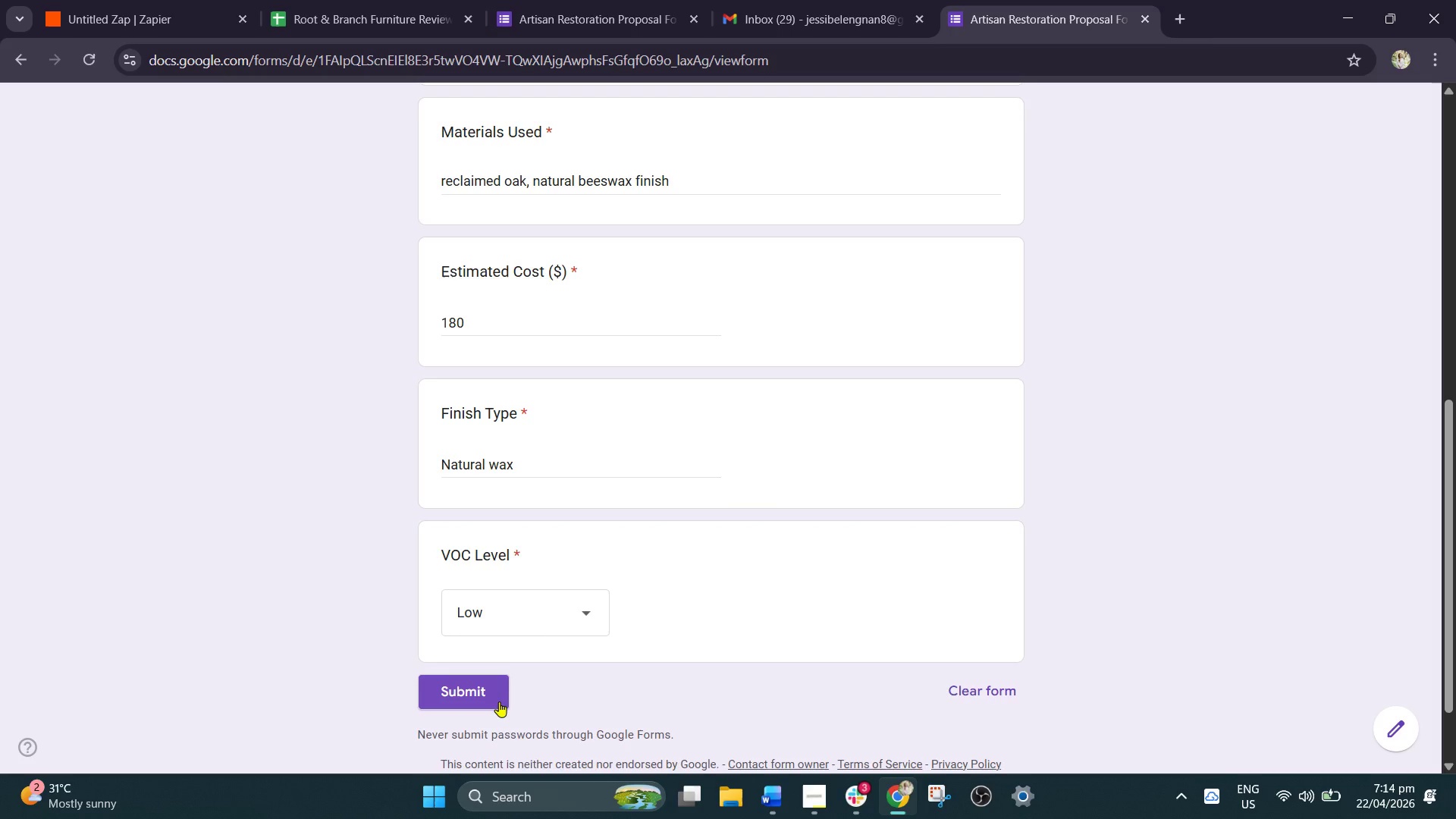 
left_click([499, 701])
 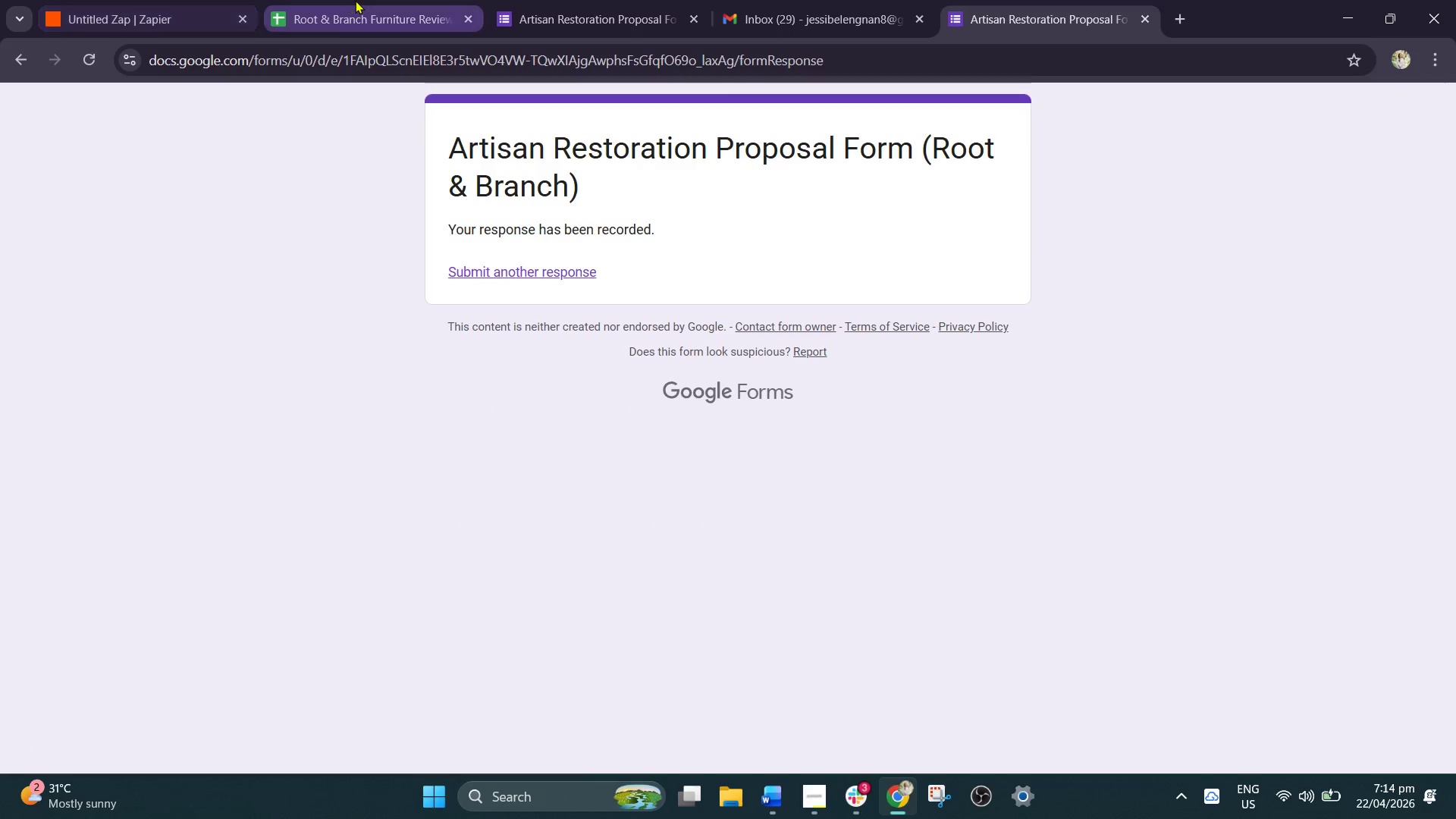 
left_click([152, 5])
 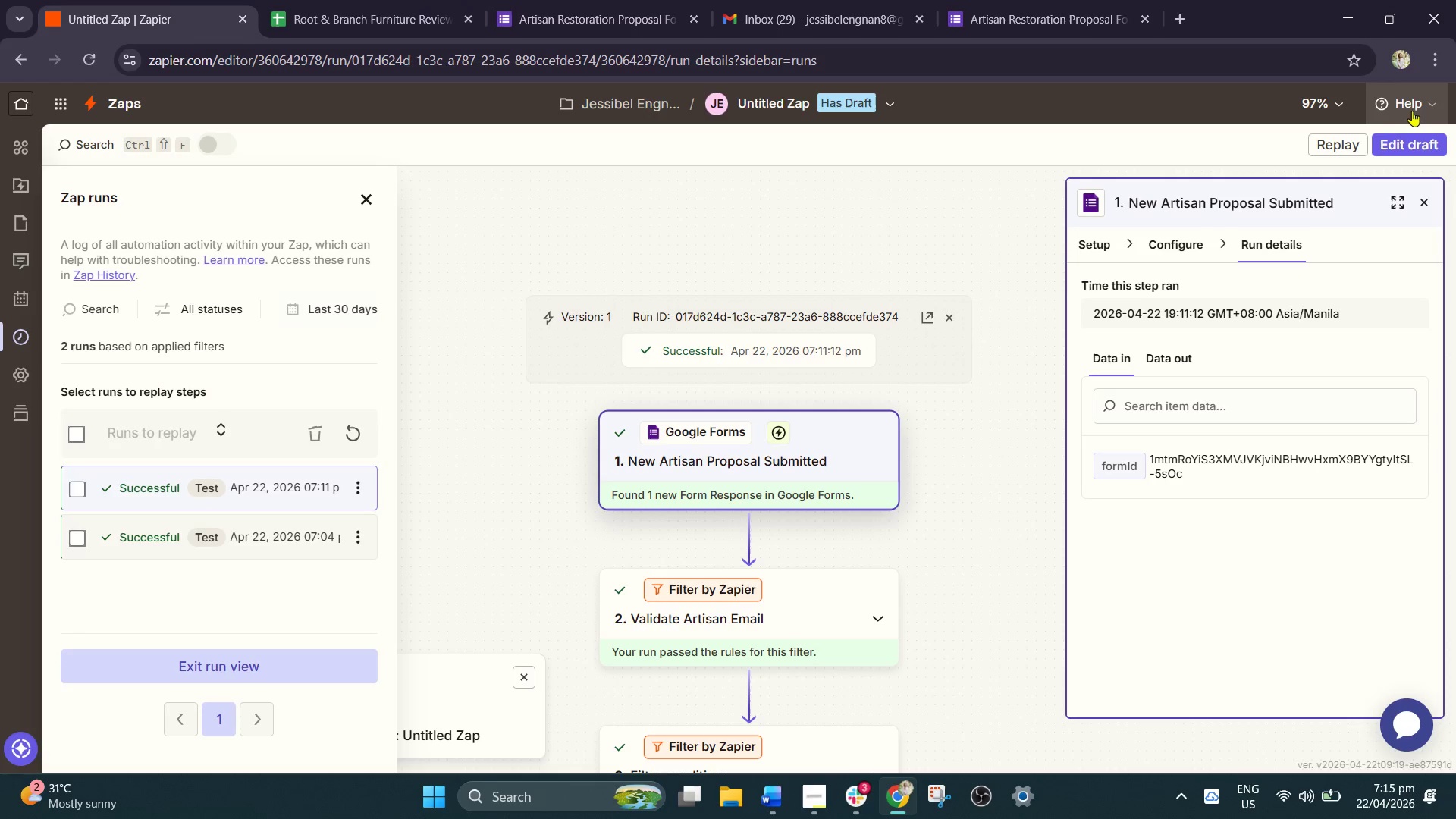 
left_click([1411, 135])
 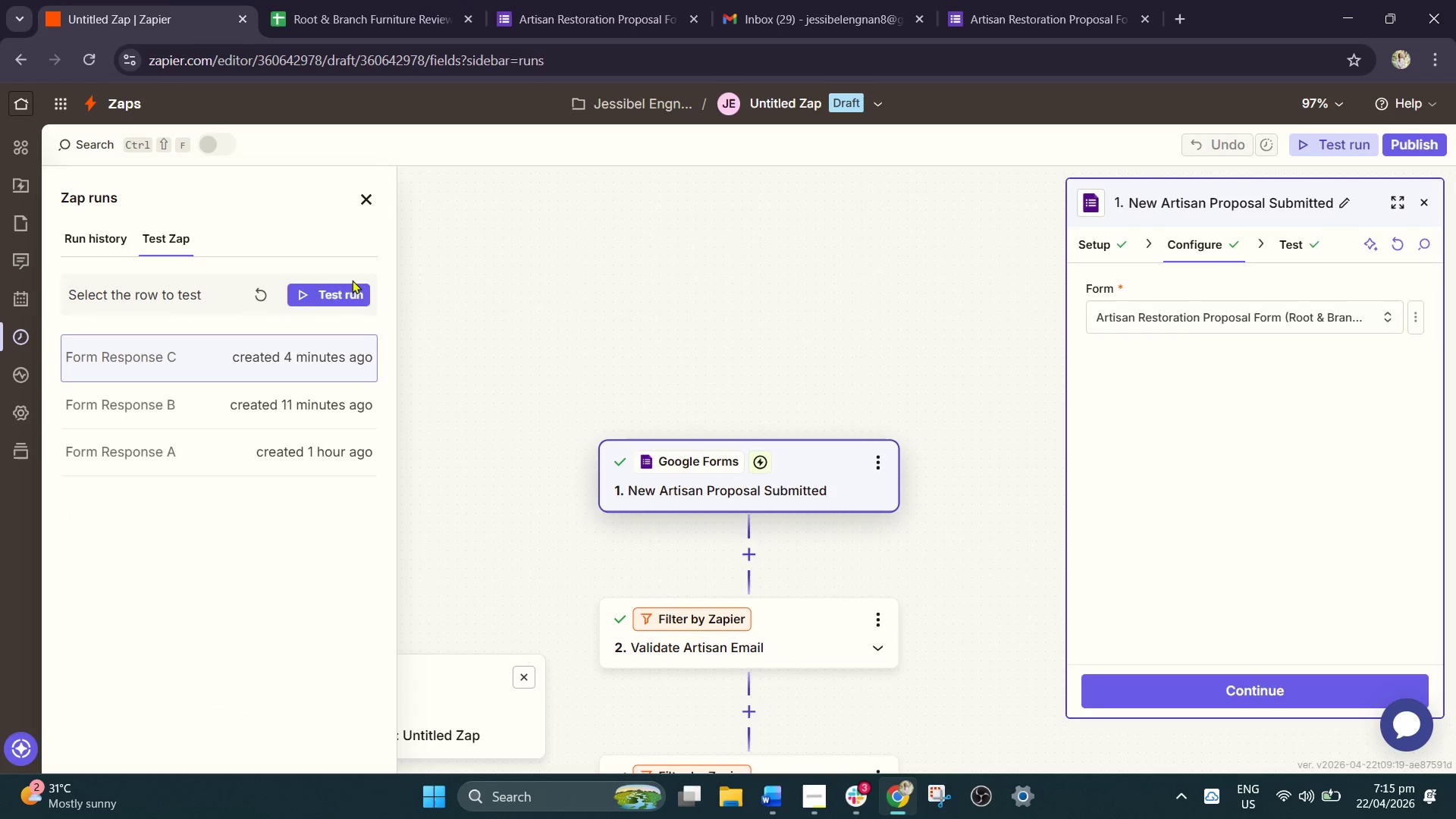 
left_click([259, 287])
 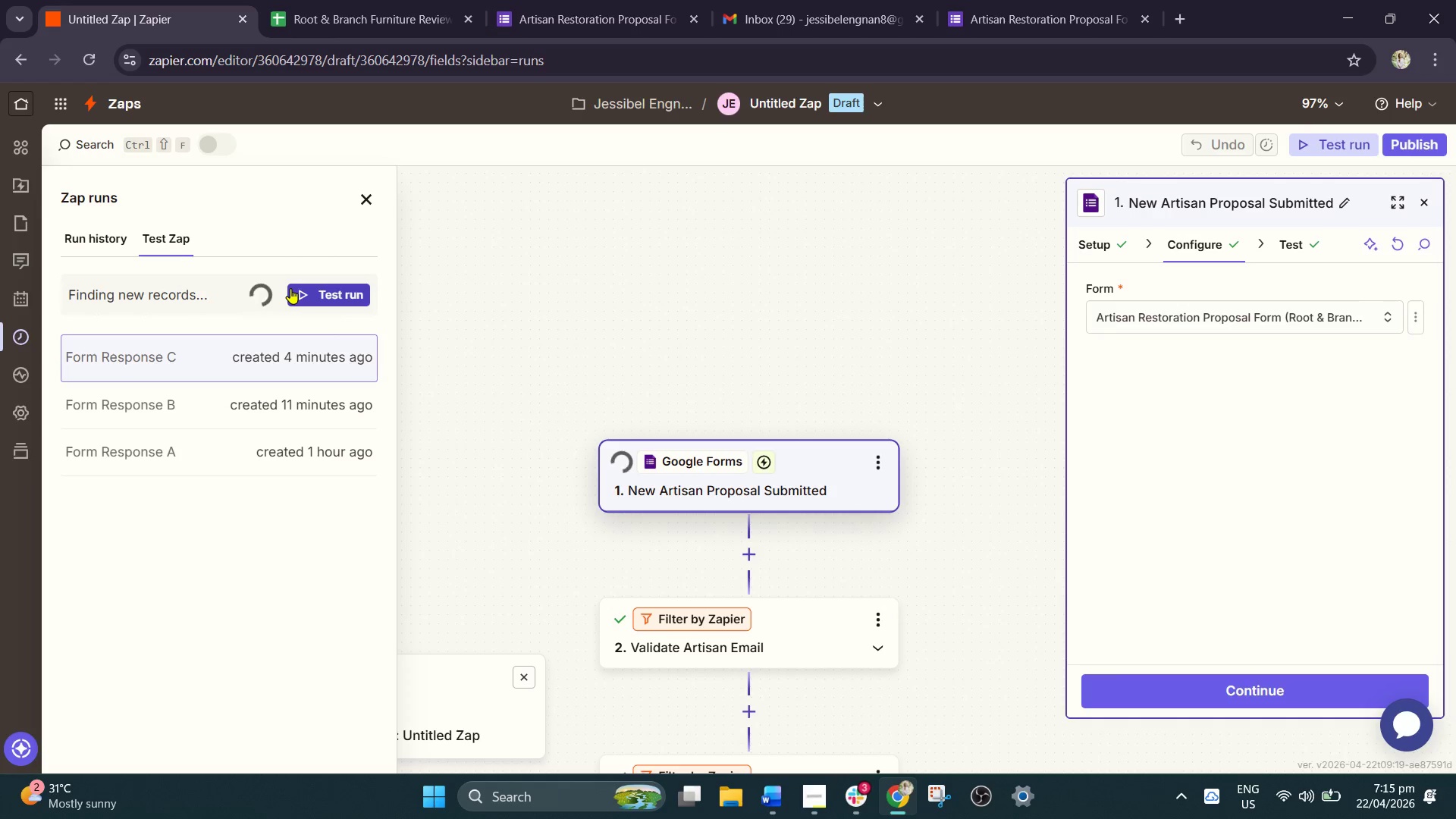 
wait(8.45)
 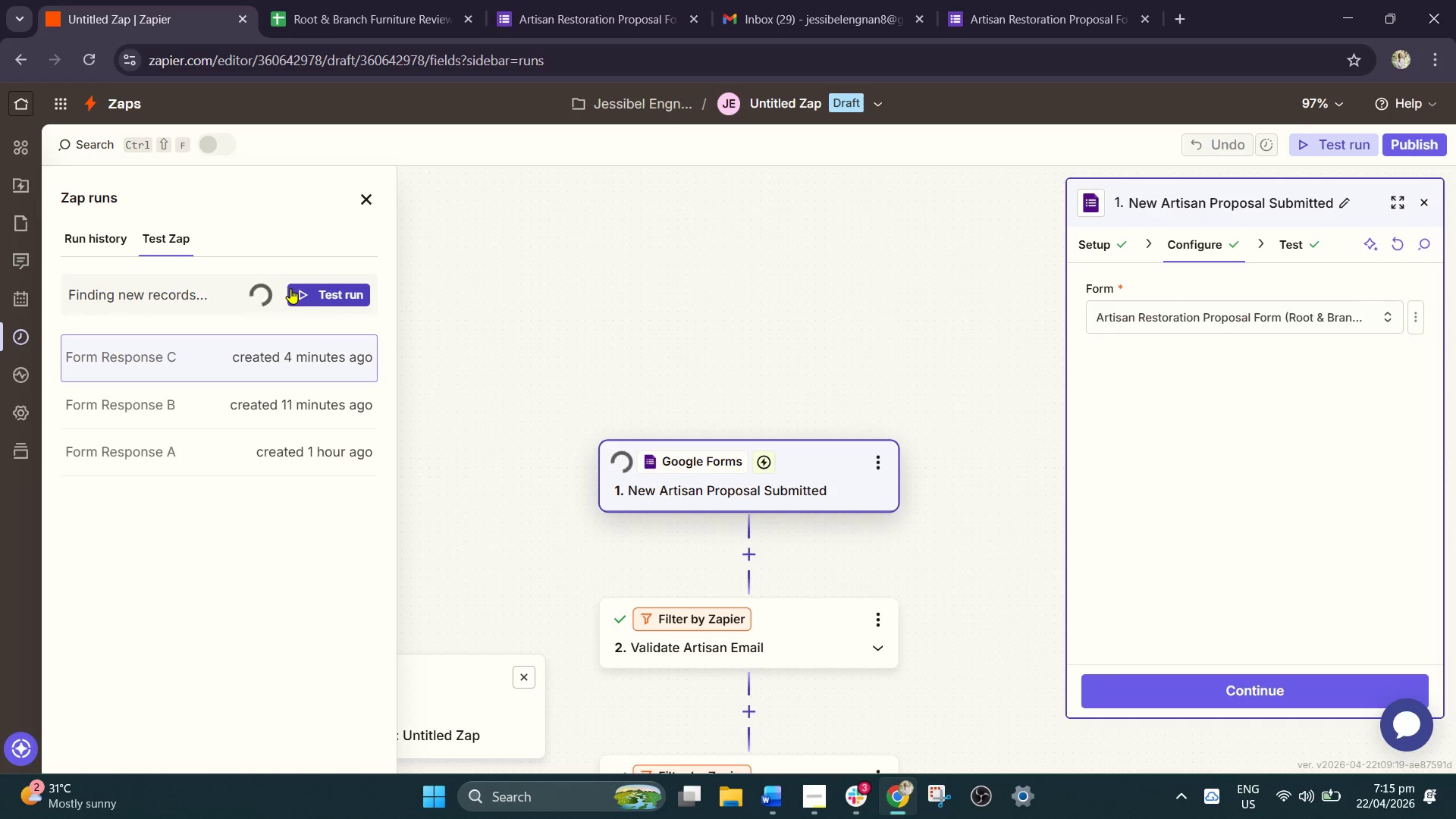 
left_click([355, 356])
 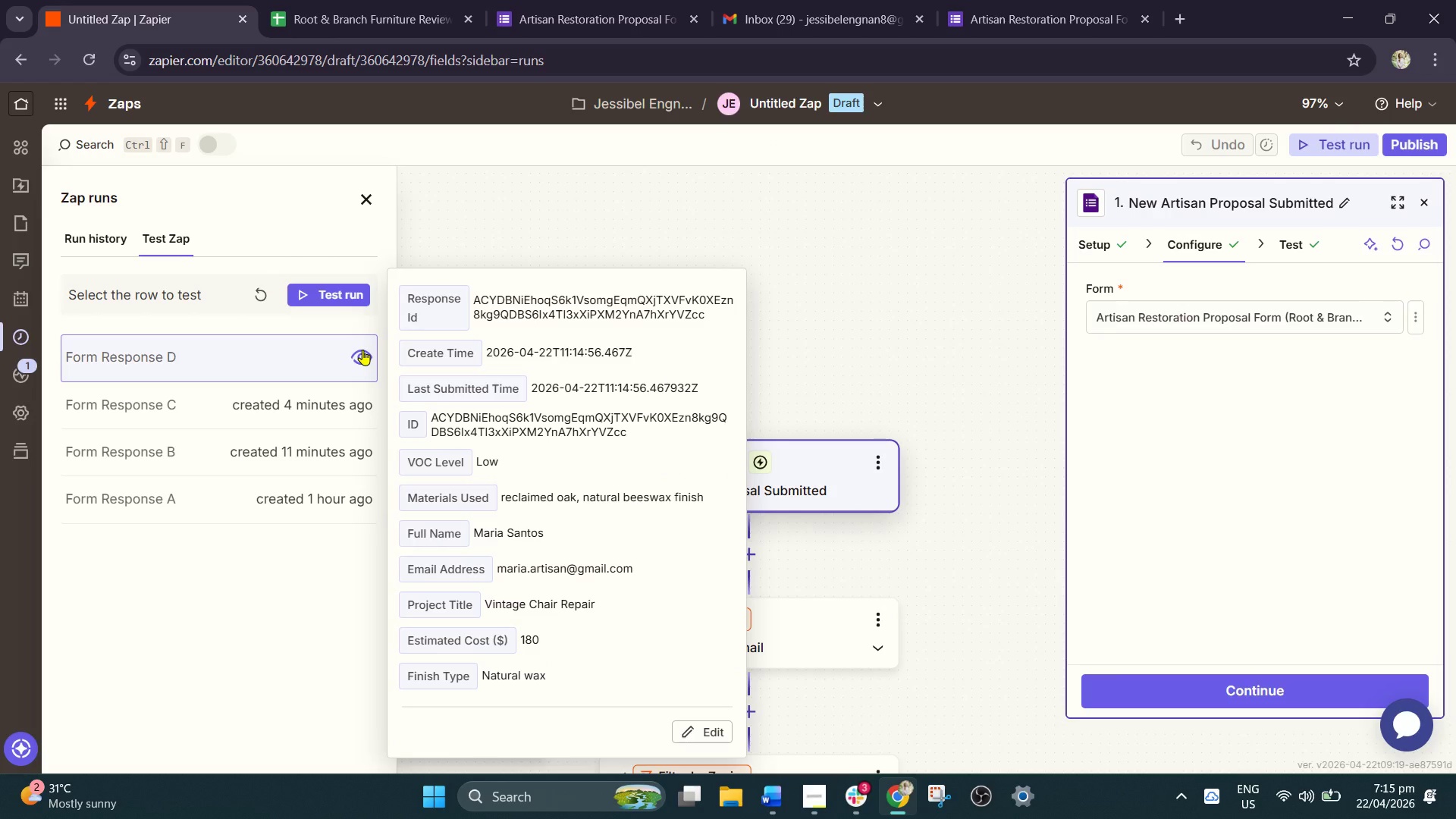 
left_click([330, 287])
 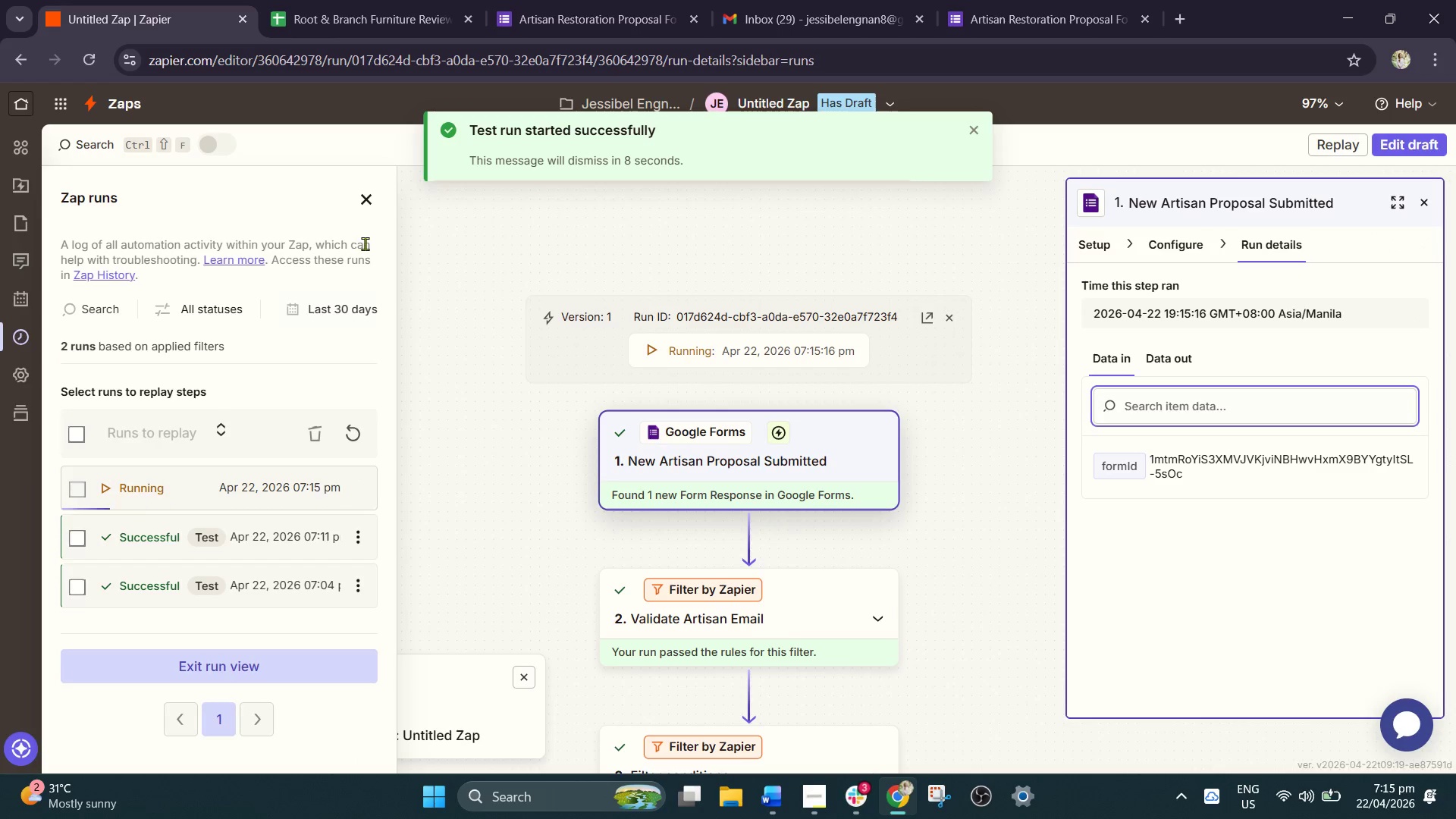 
wait(5.33)
 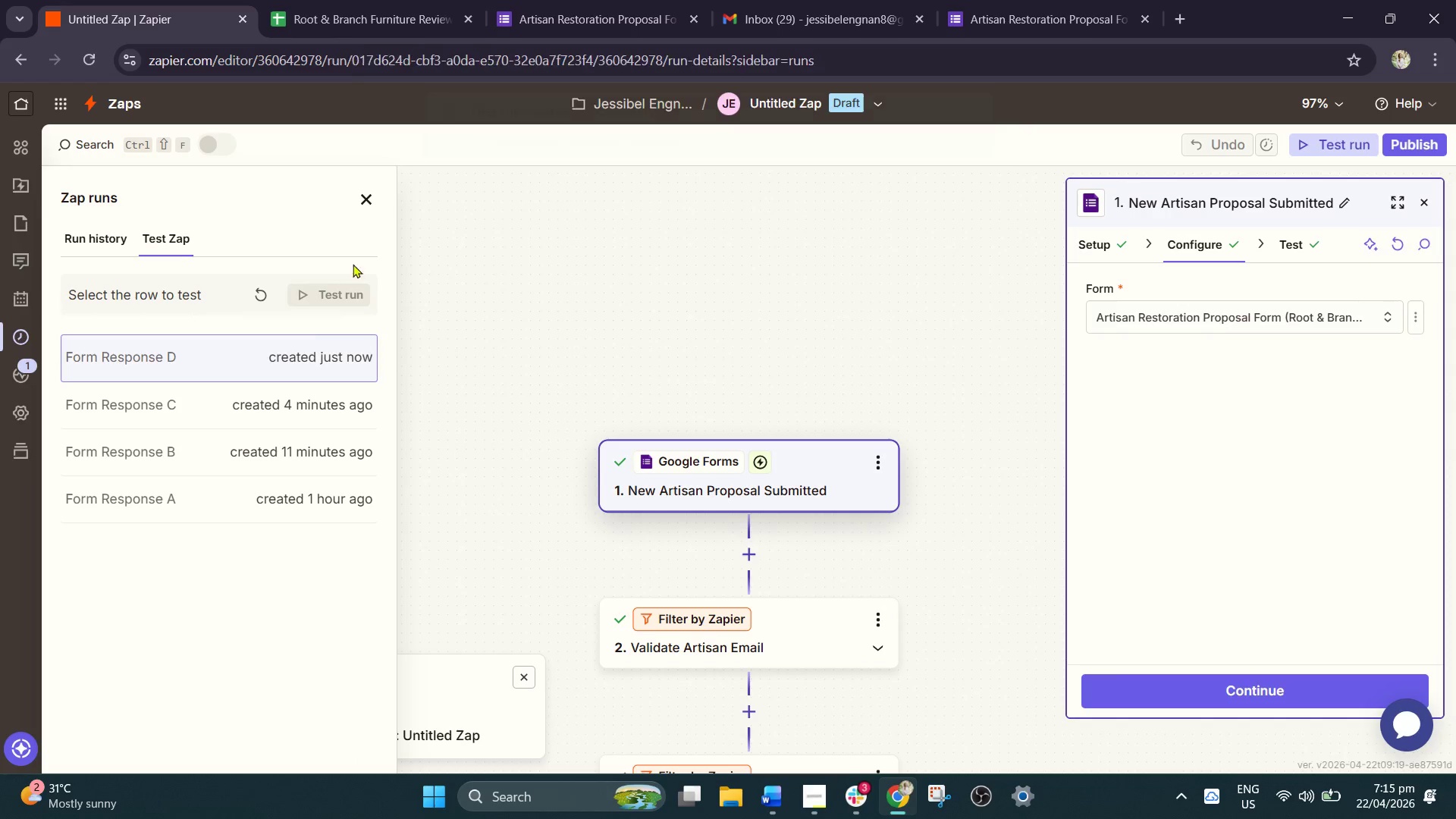 
left_click([375, 3])
 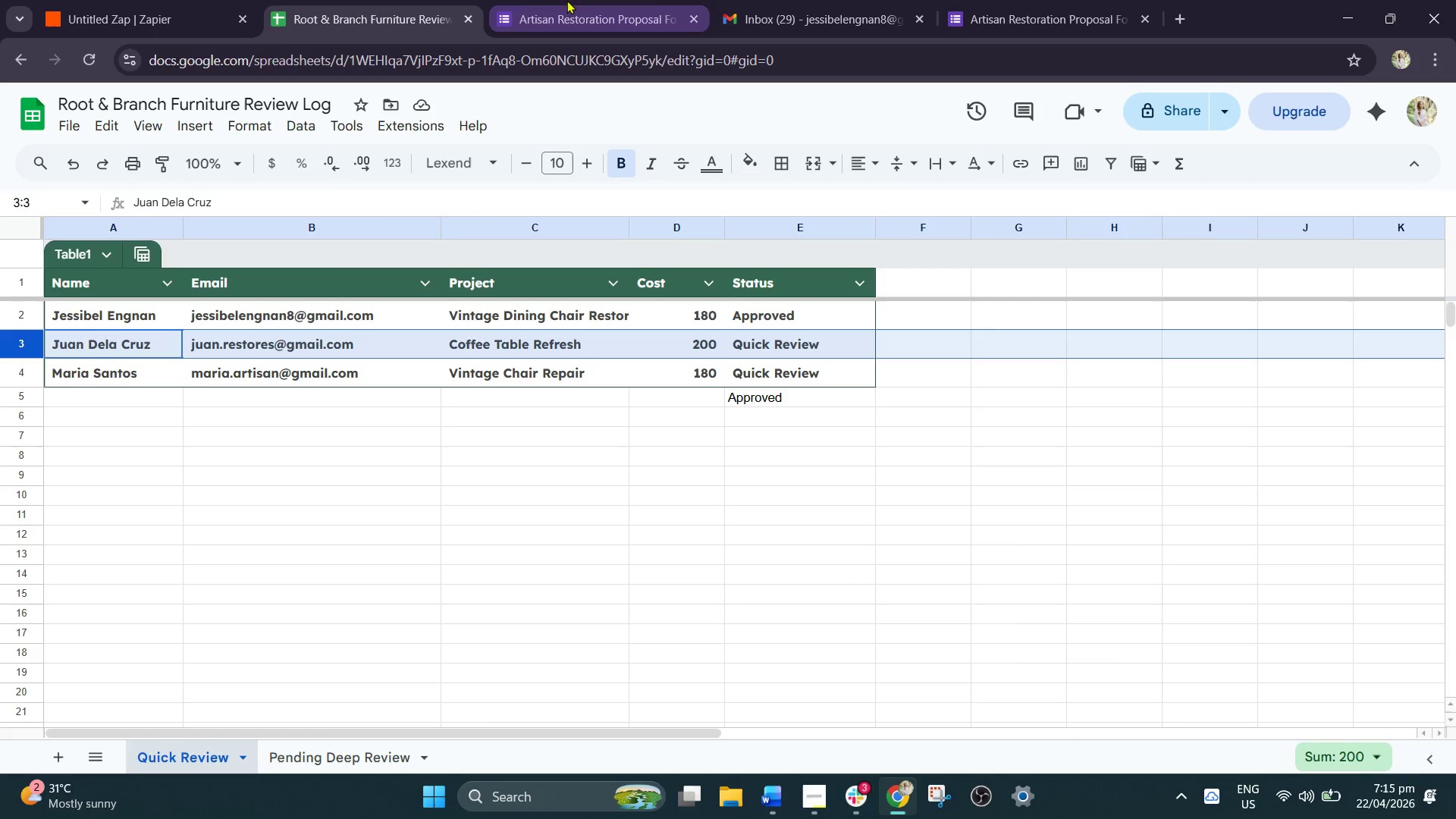 
left_click([997, 15])
 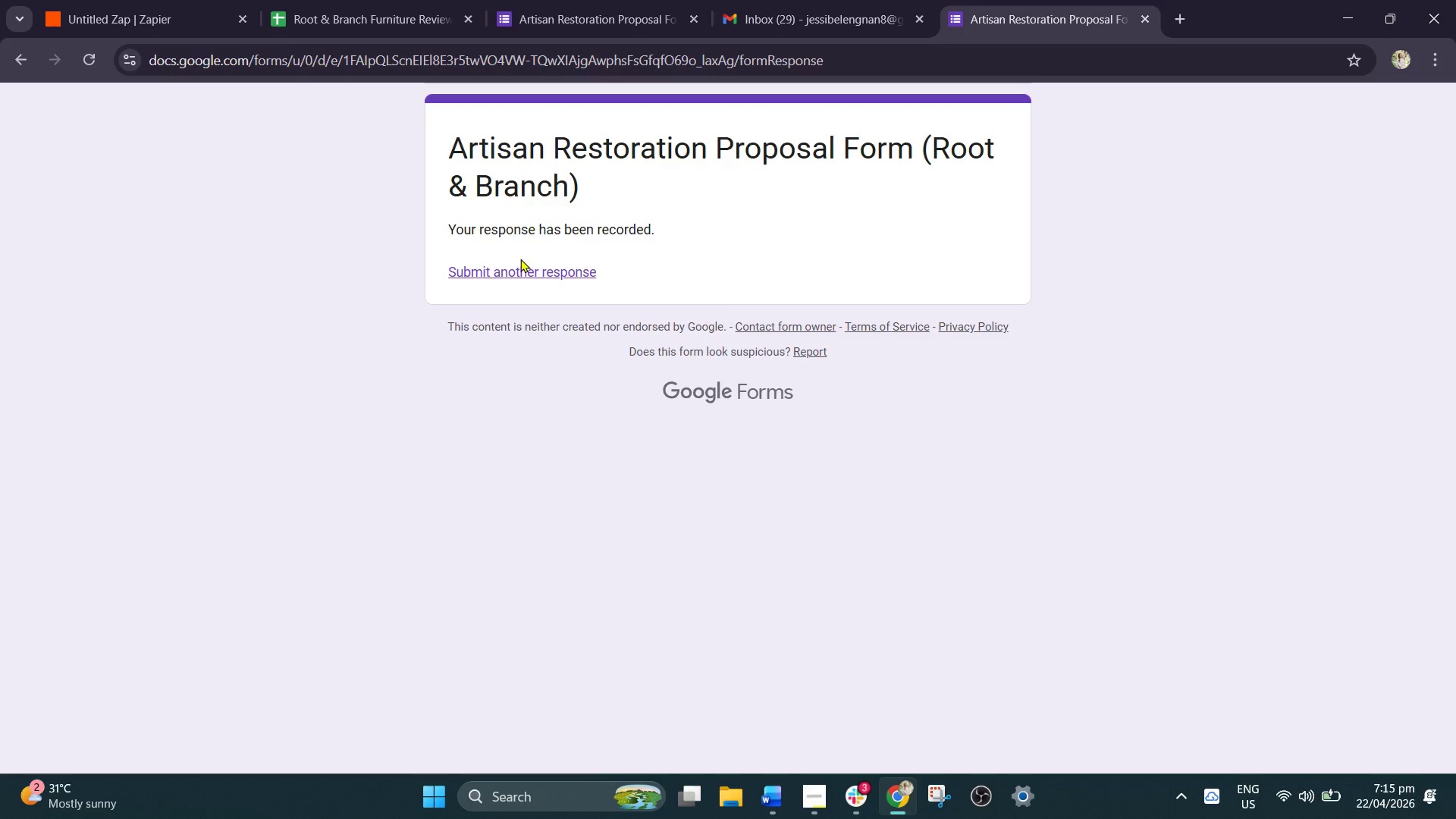 
left_click([522, 277])
 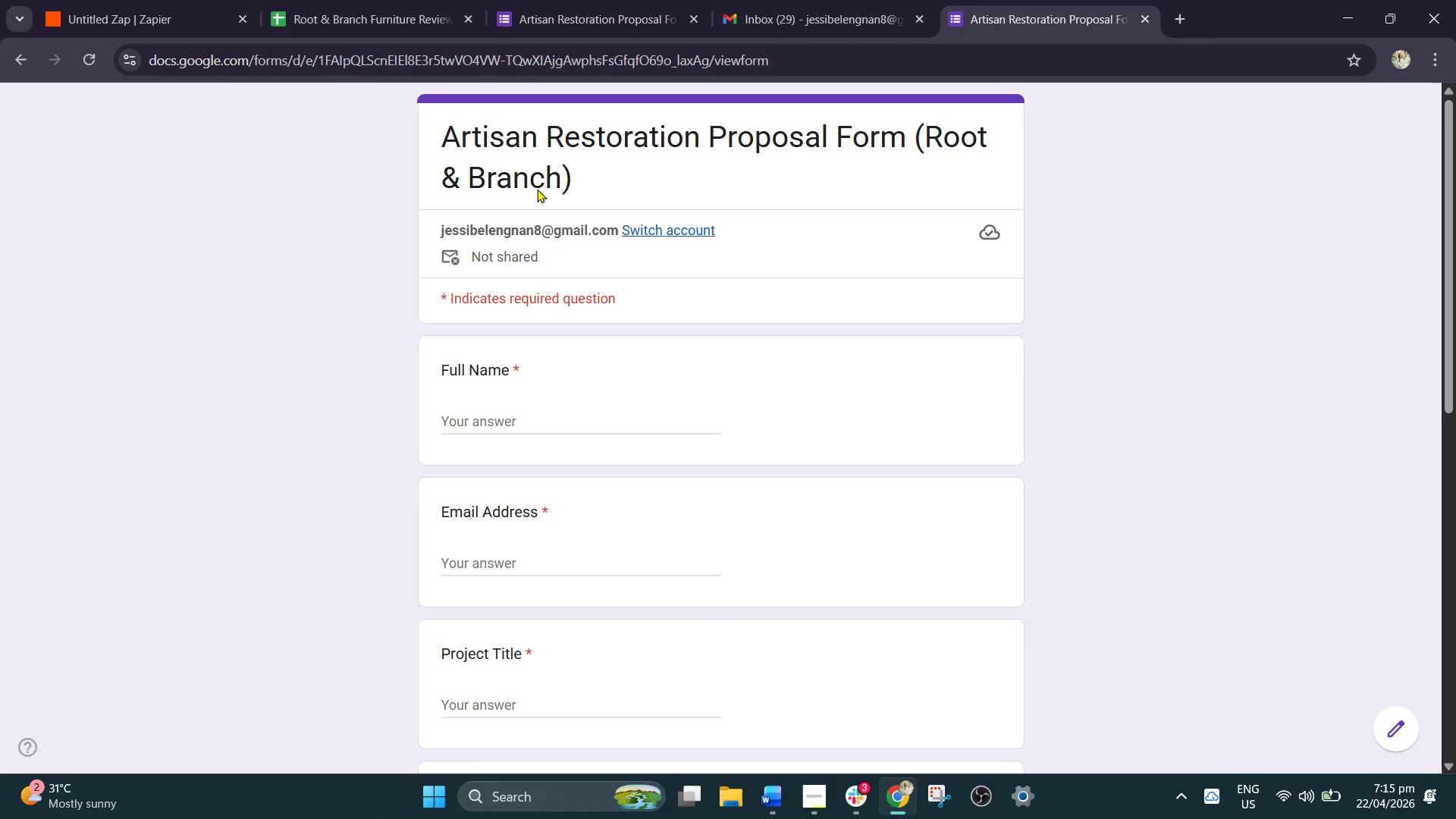 
wait(5.56)
 